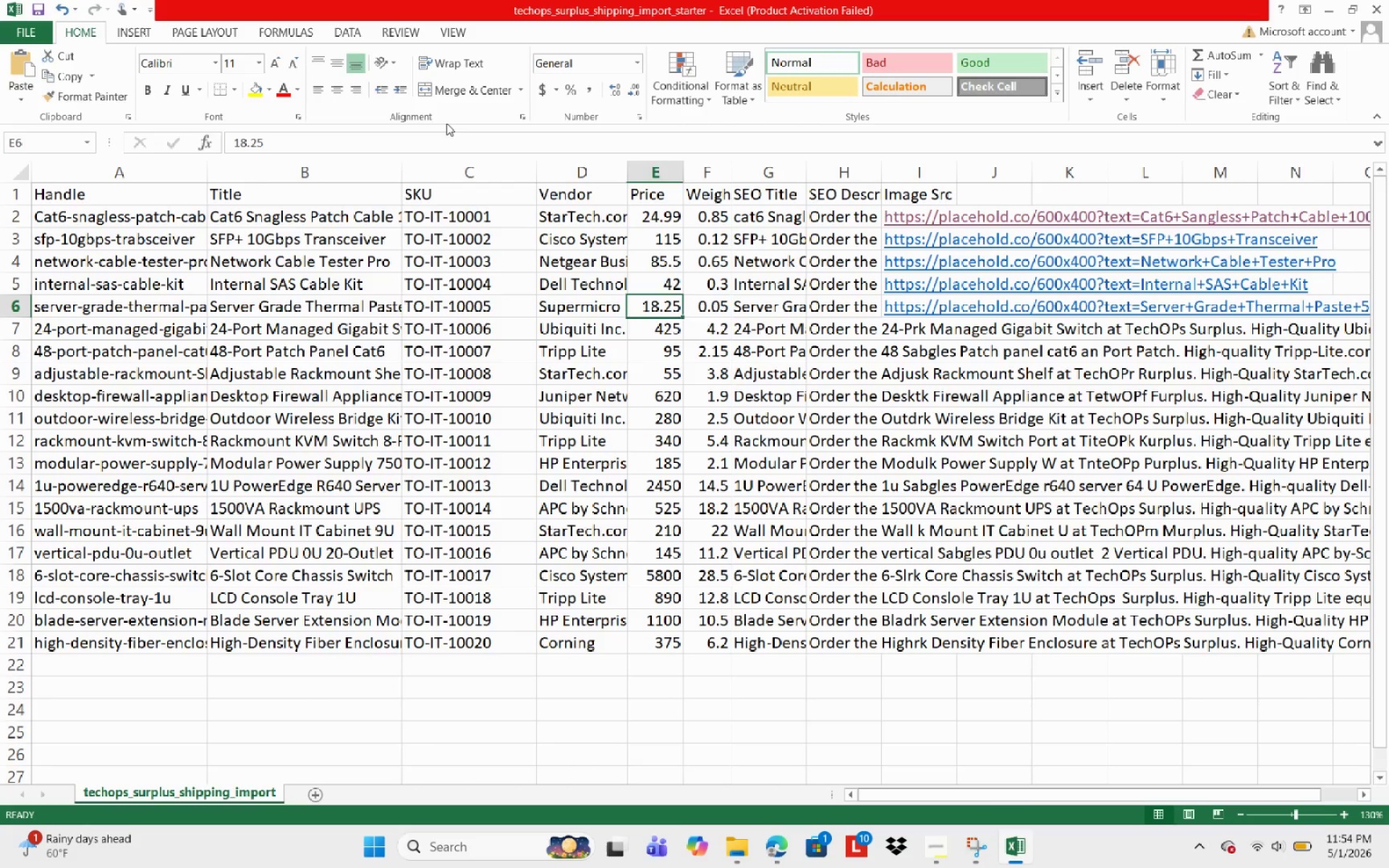 
key(ArrowRight)
 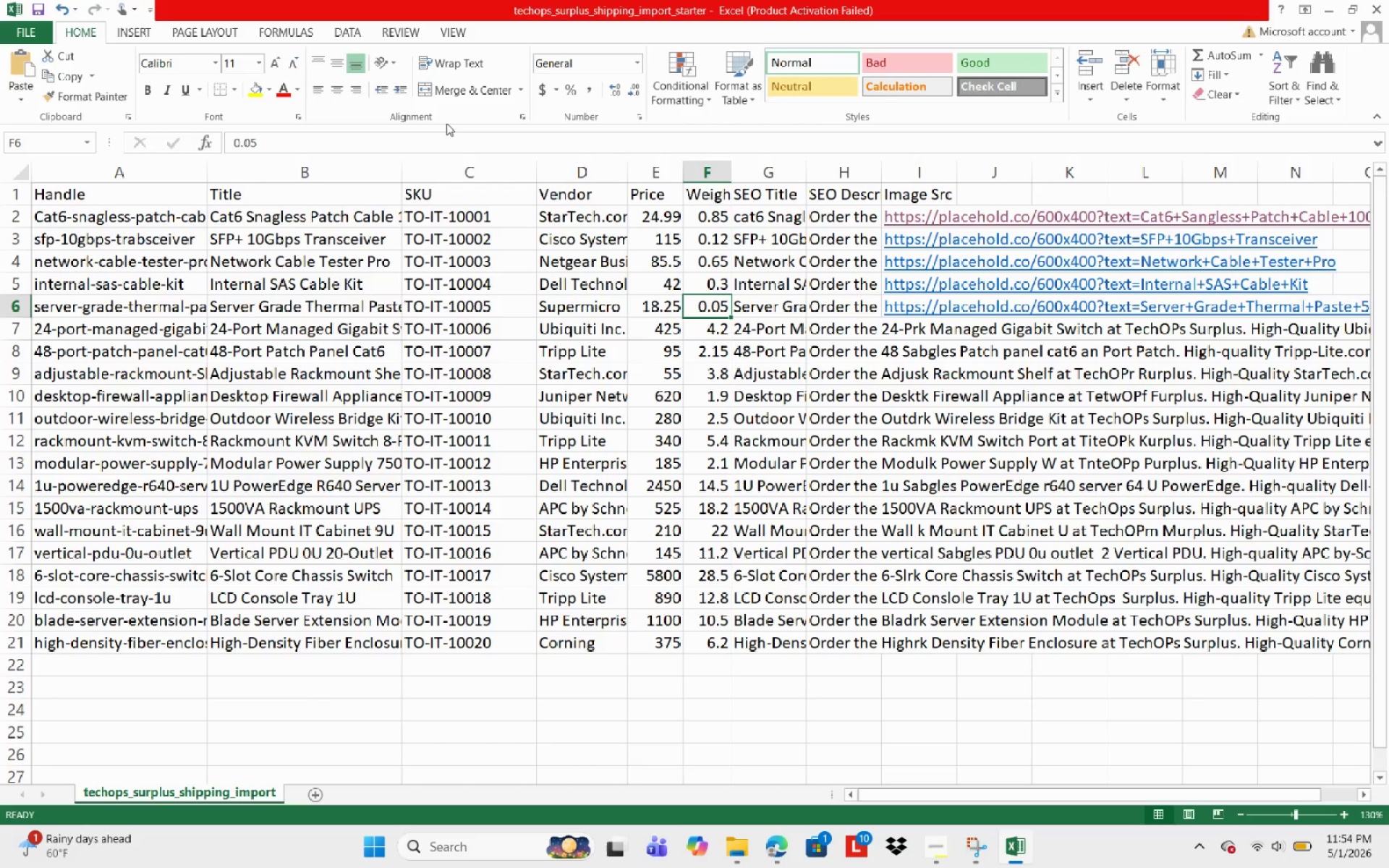 
key(ArrowRight)
 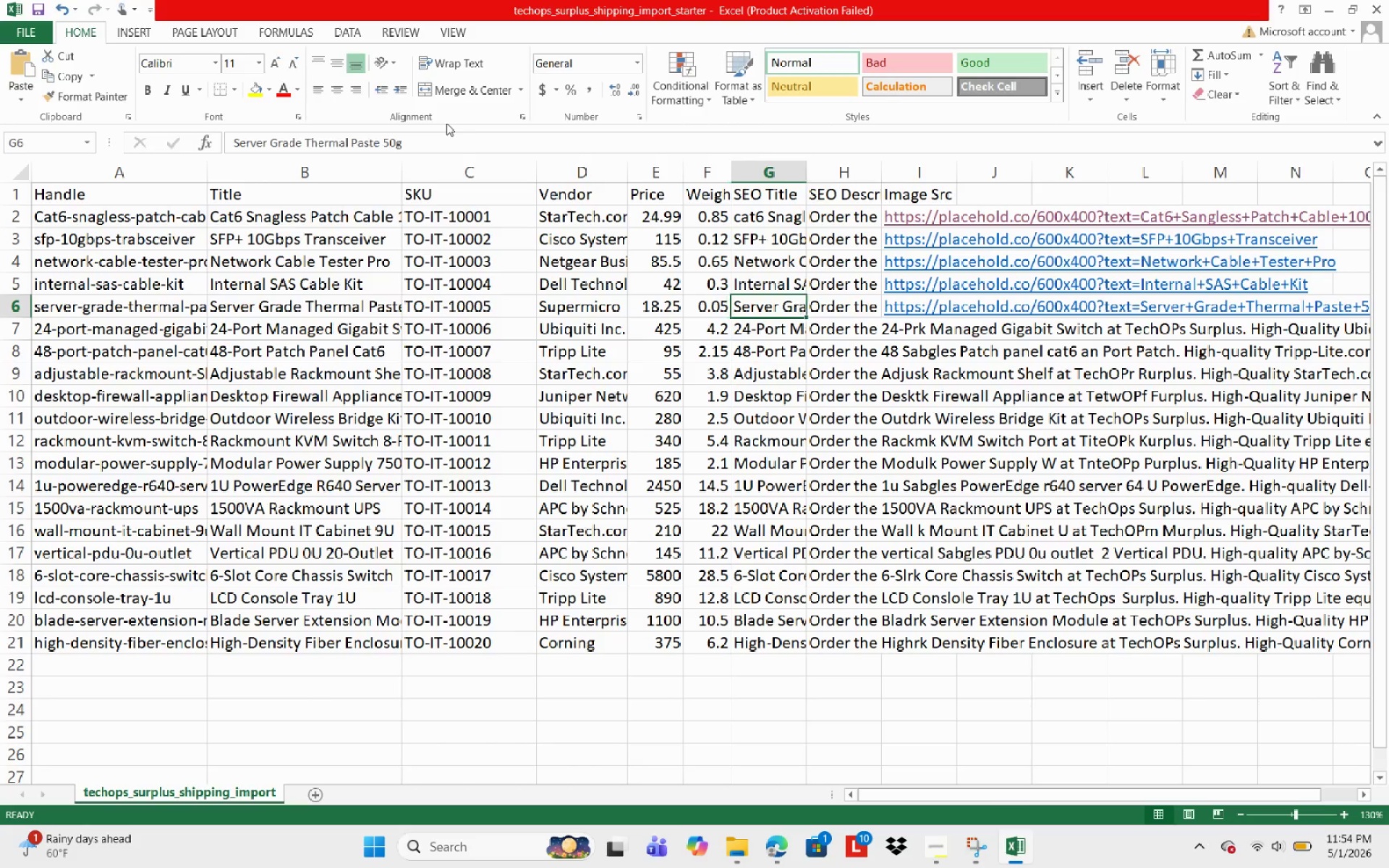 
key(ArrowRight)
 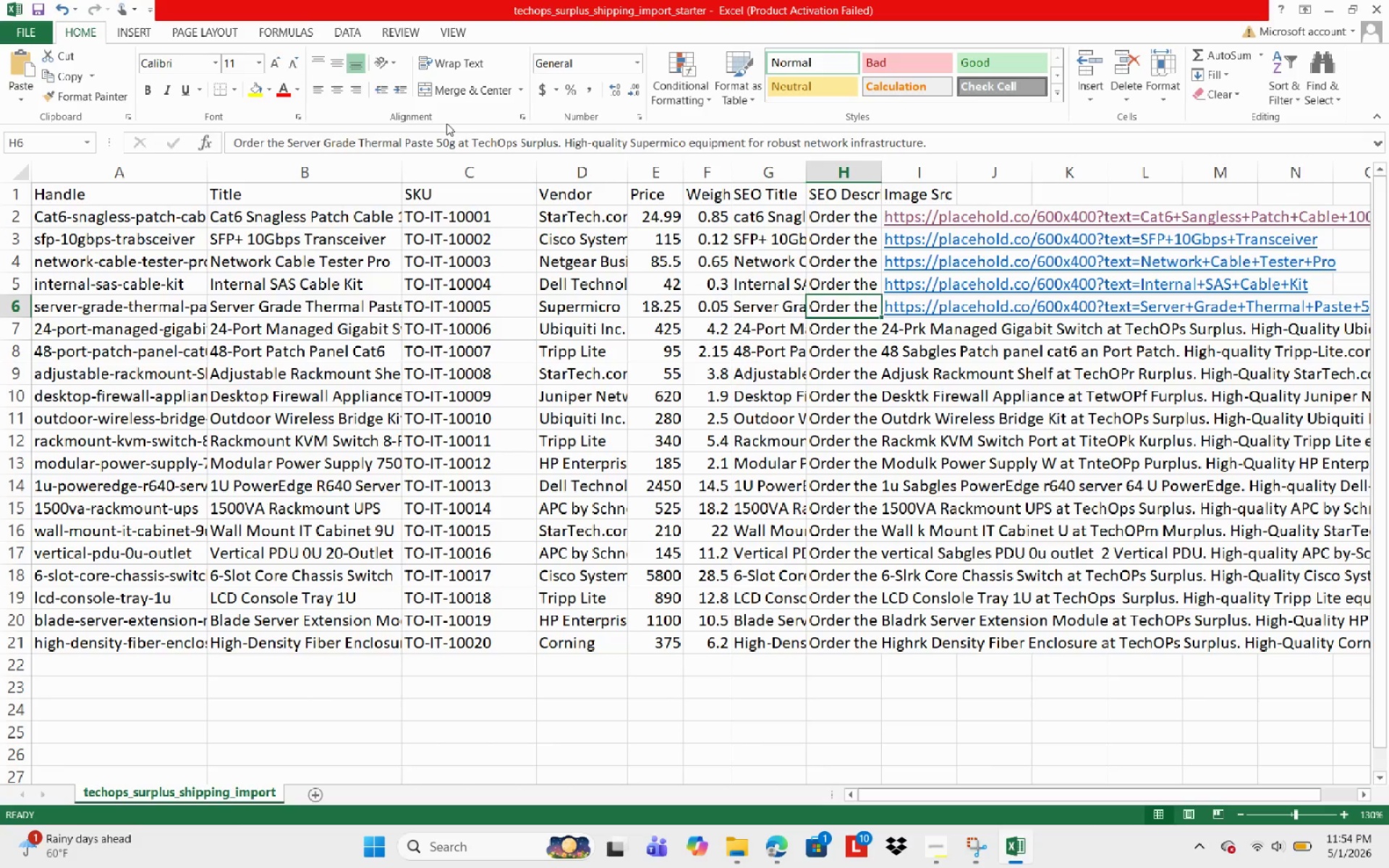 
key(ArrowRight)
 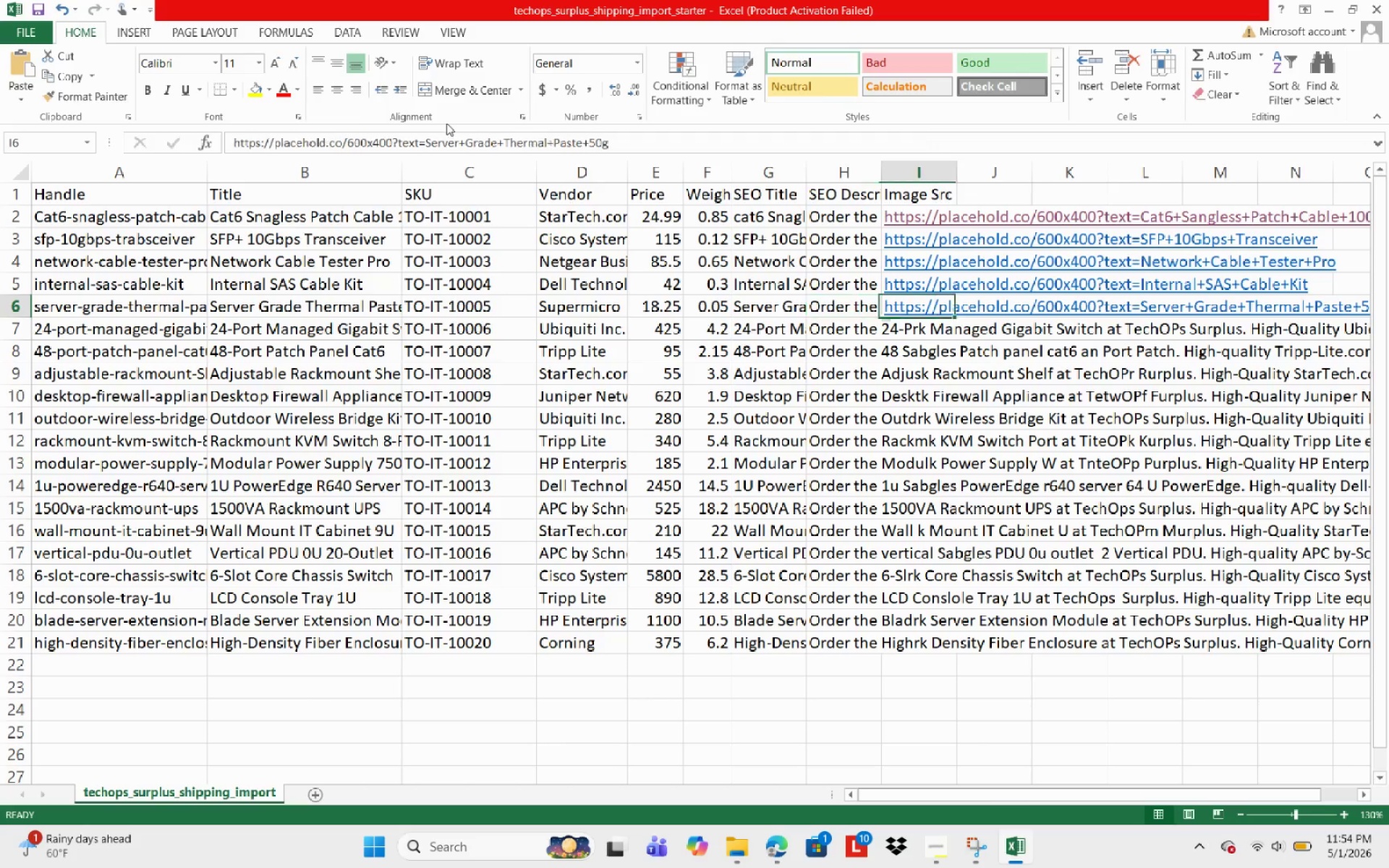 
key(ArrowDown)
 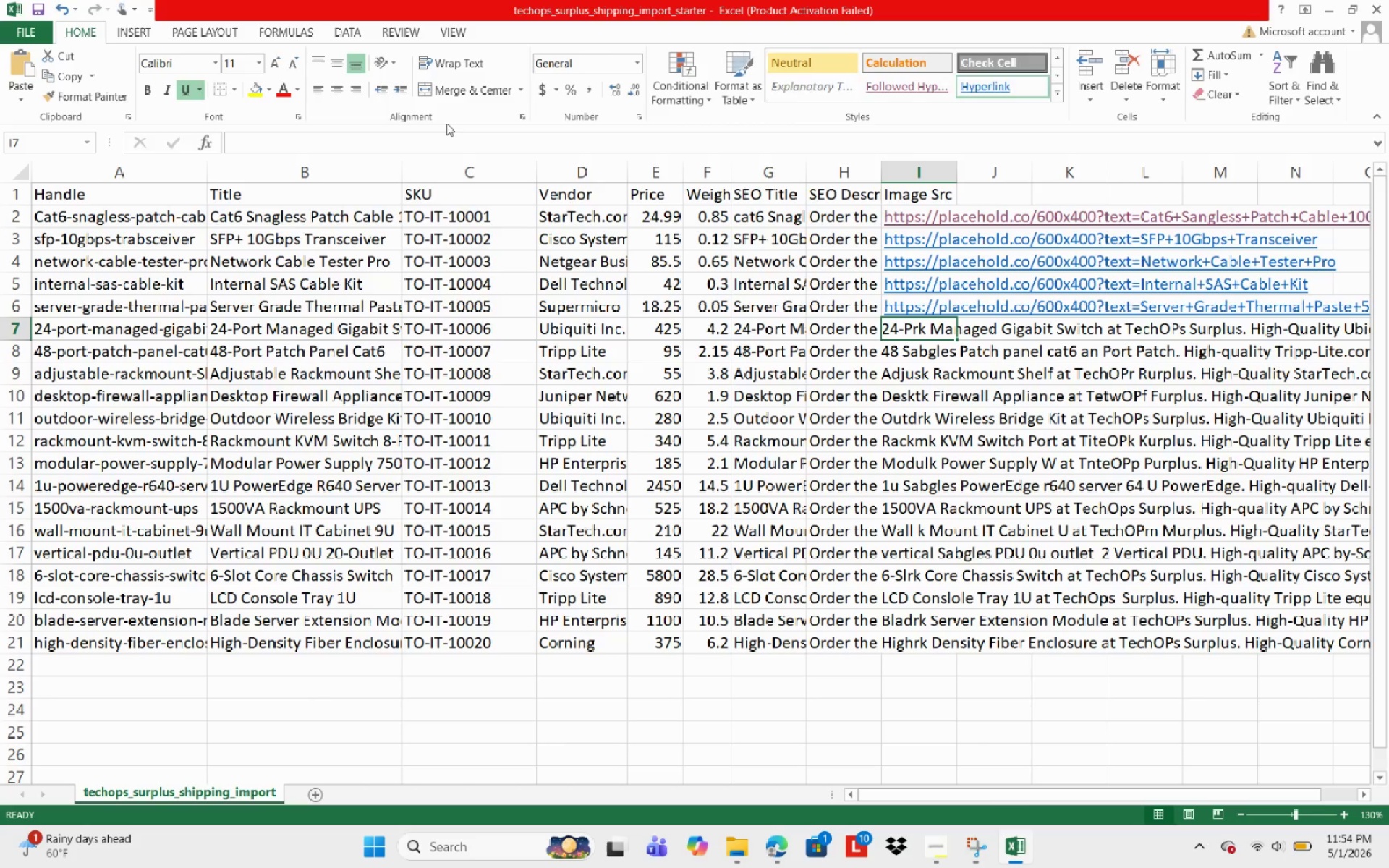 
key(Control+D)
 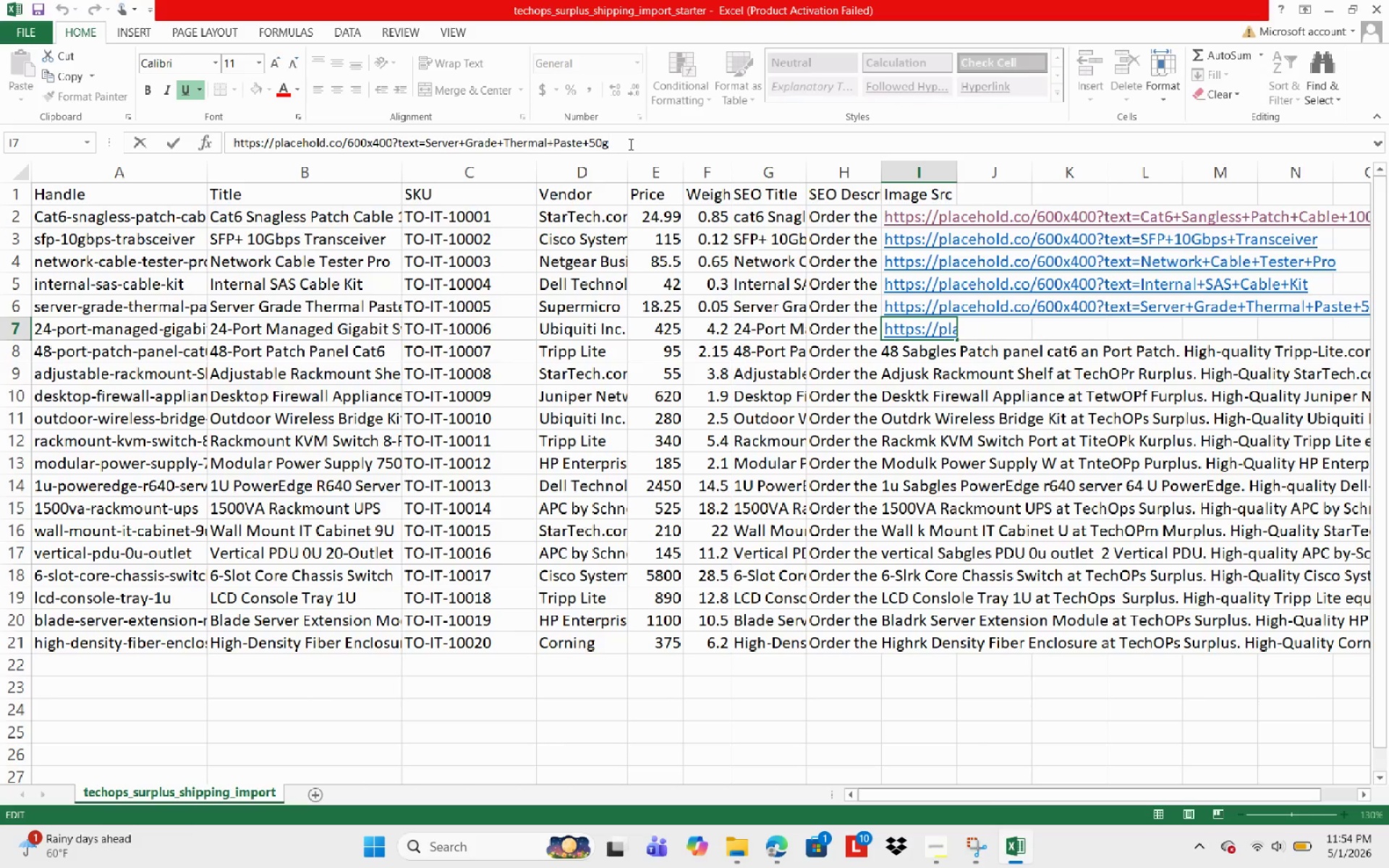 
wait(5.61)
 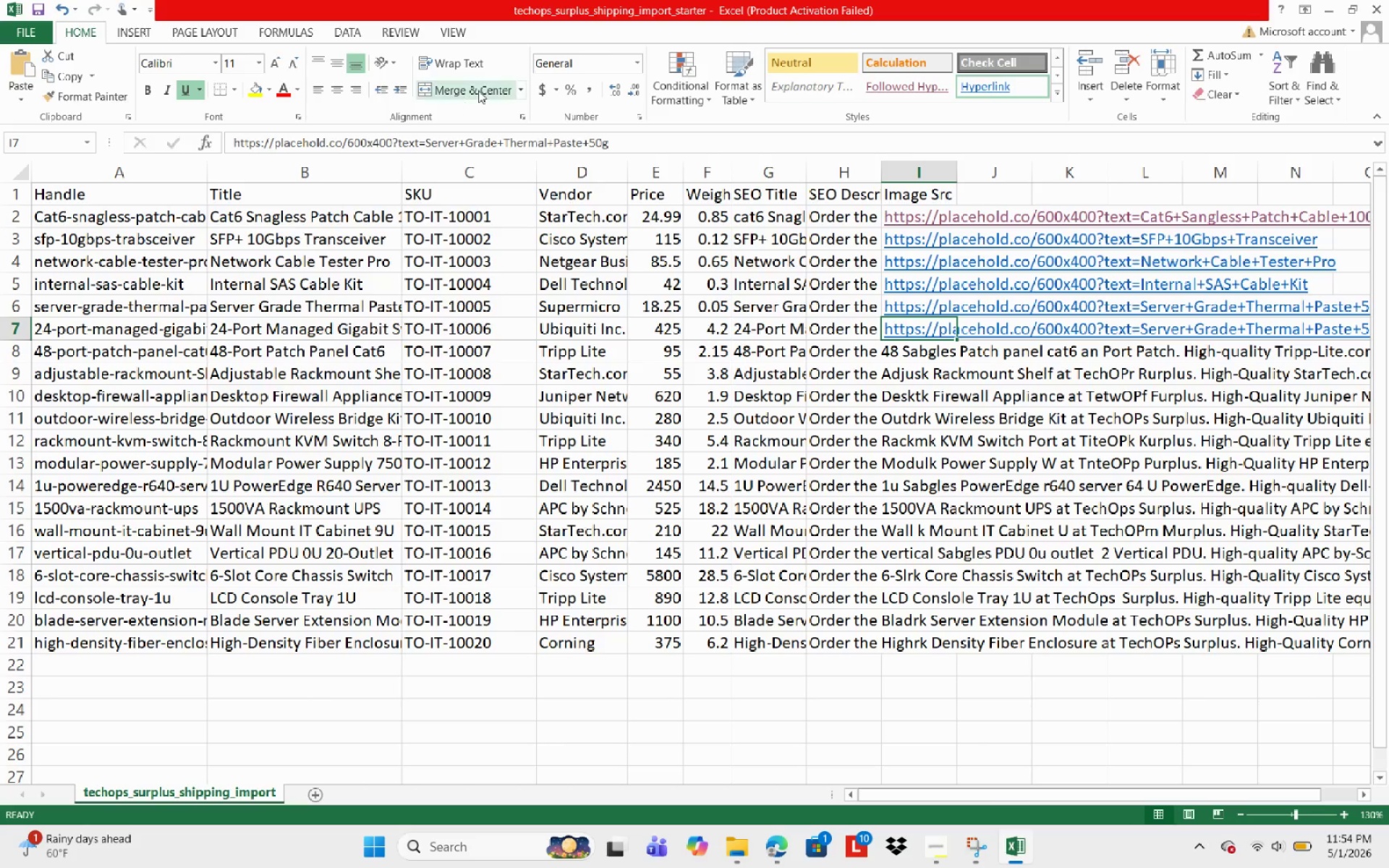 
key(Backspace)
 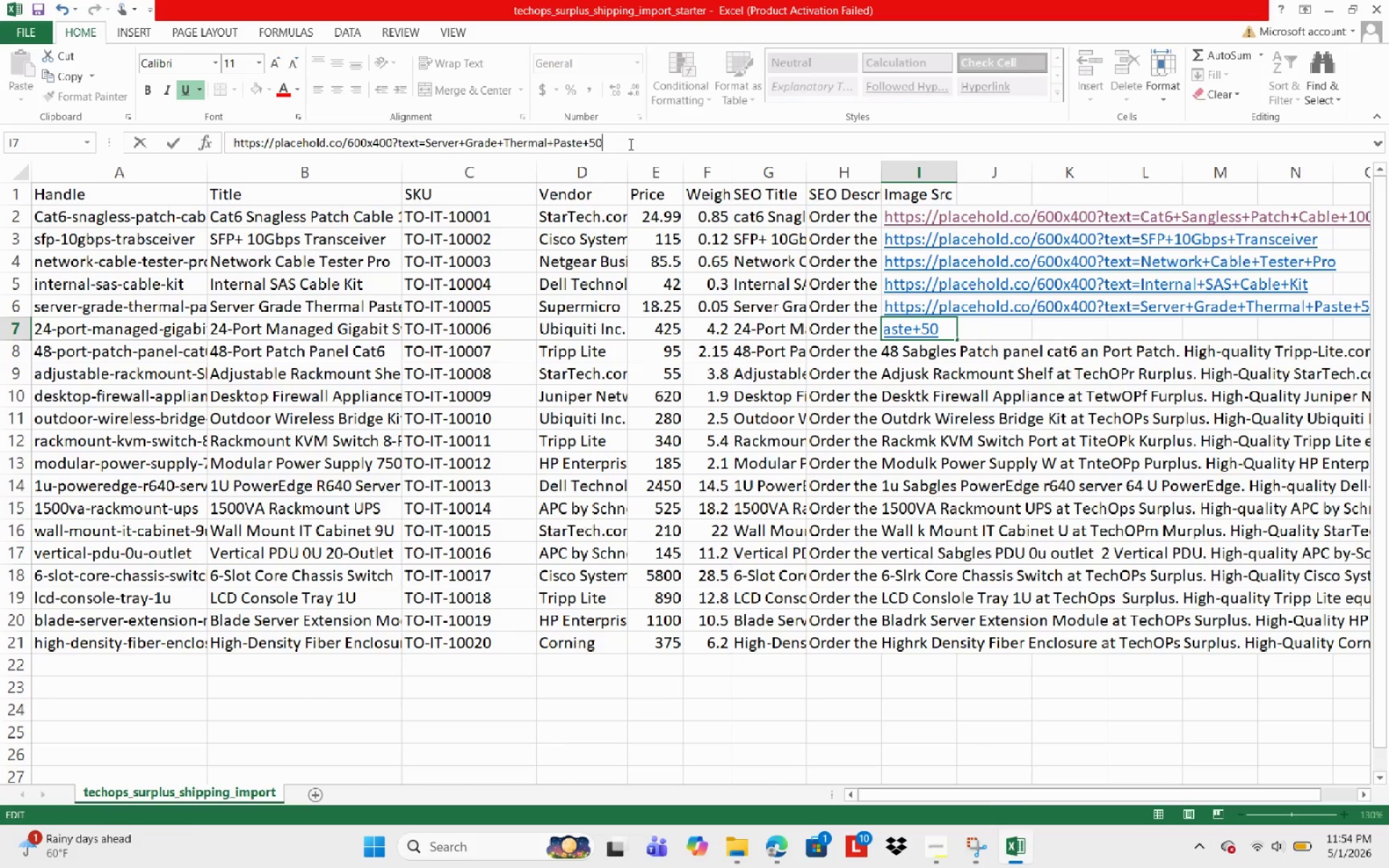 
key(Backspace)
 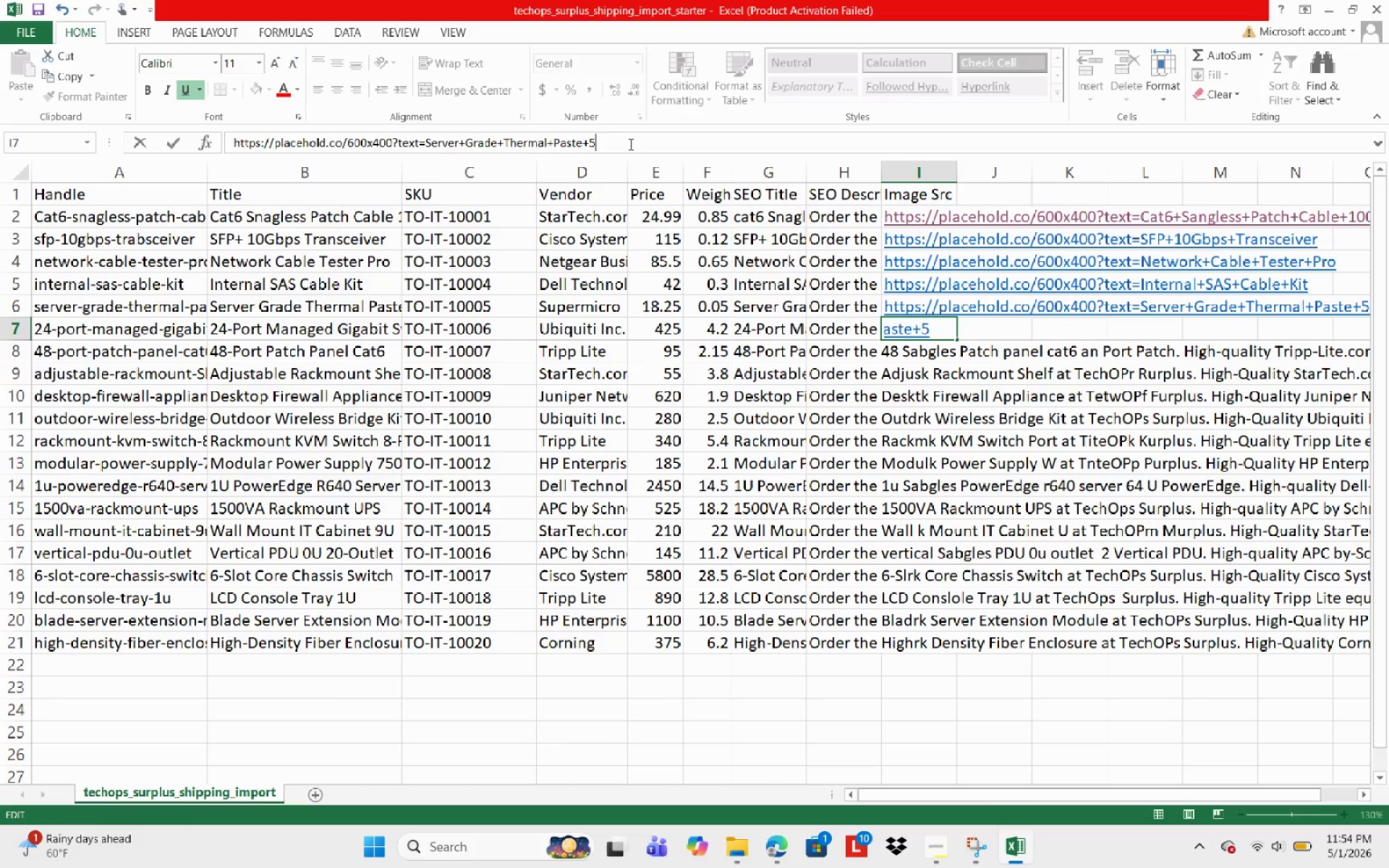 
key(Backspace)
 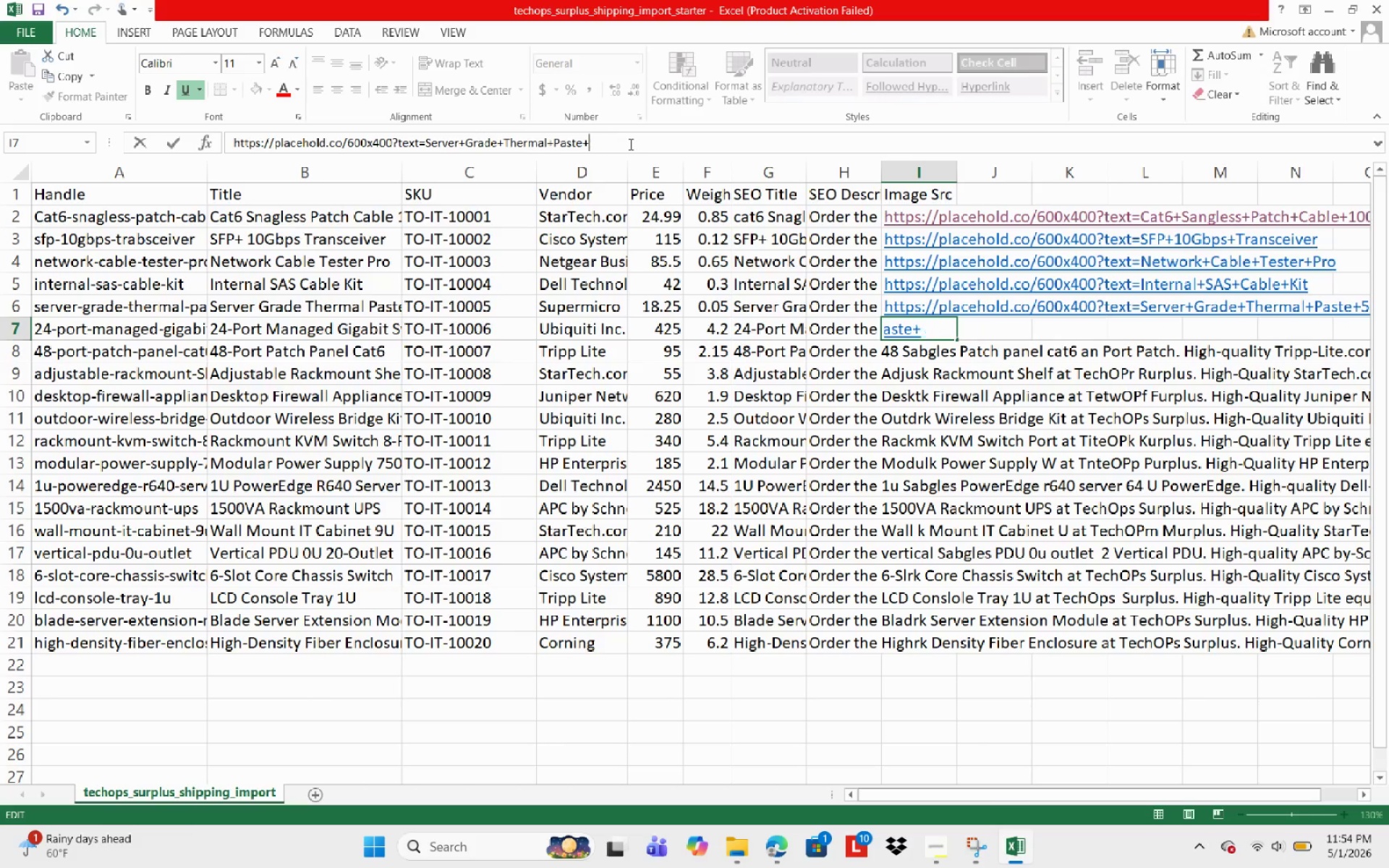 
key(Backspace)
 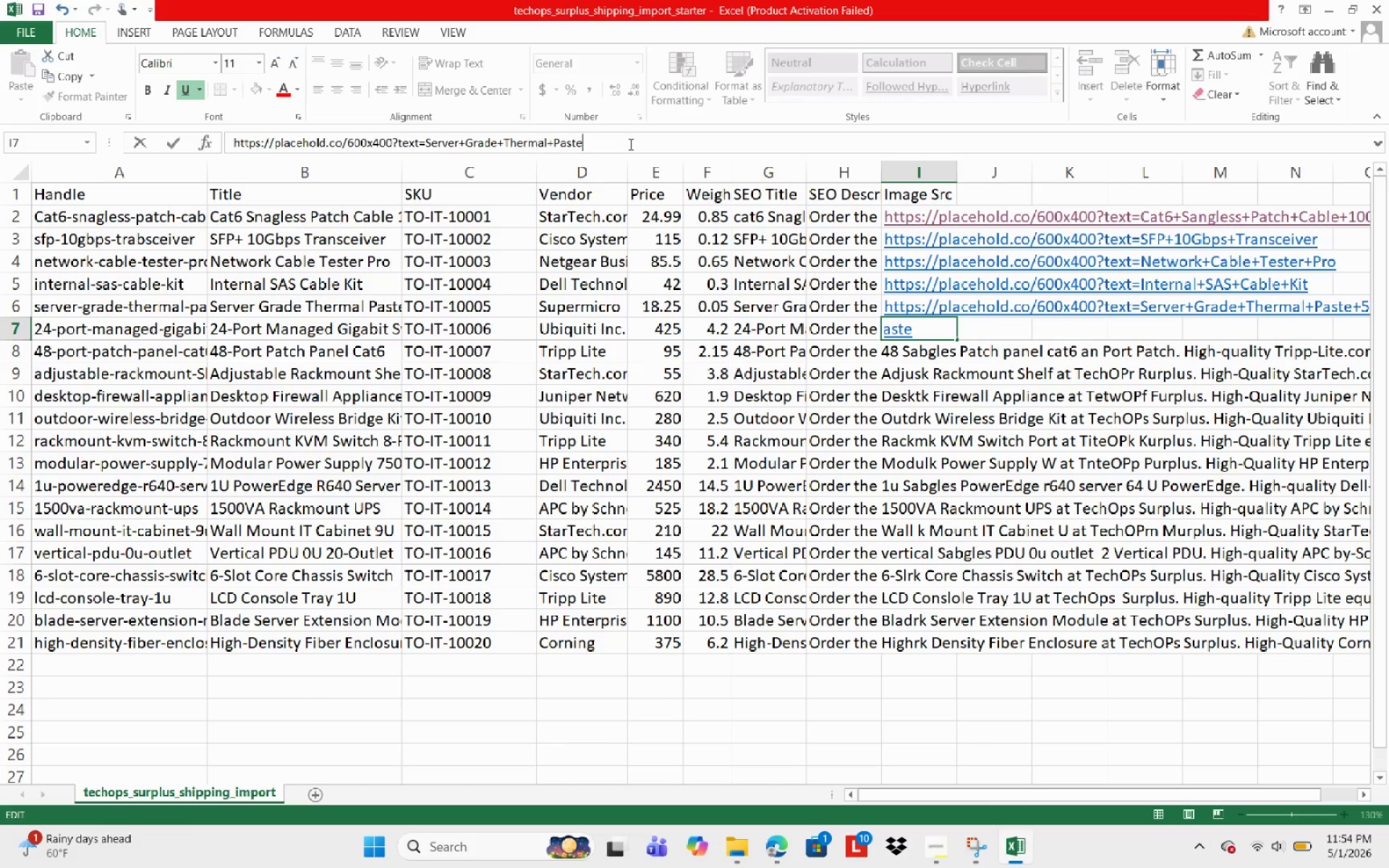 
key(Backspace)
 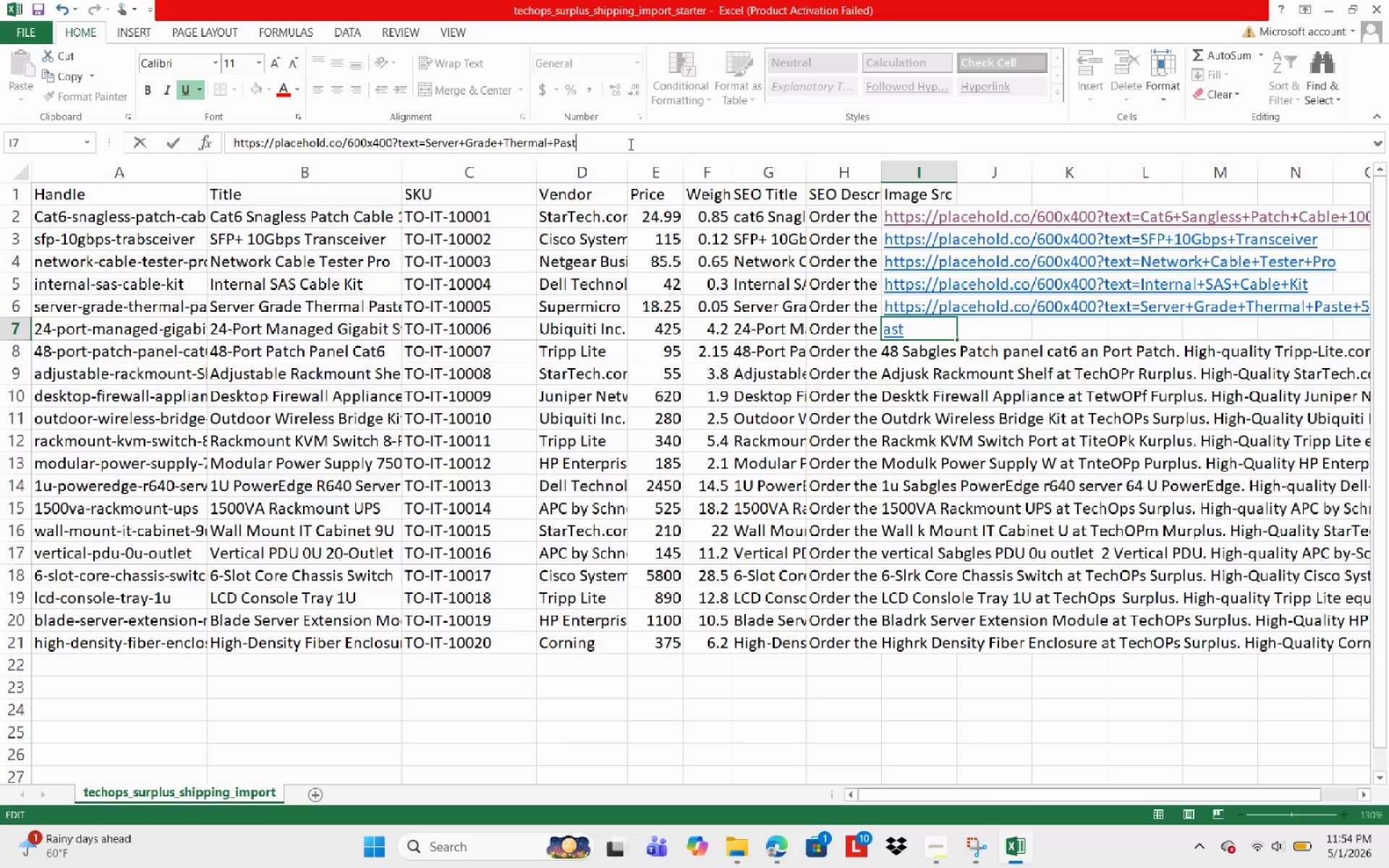 
key(Backspace)
 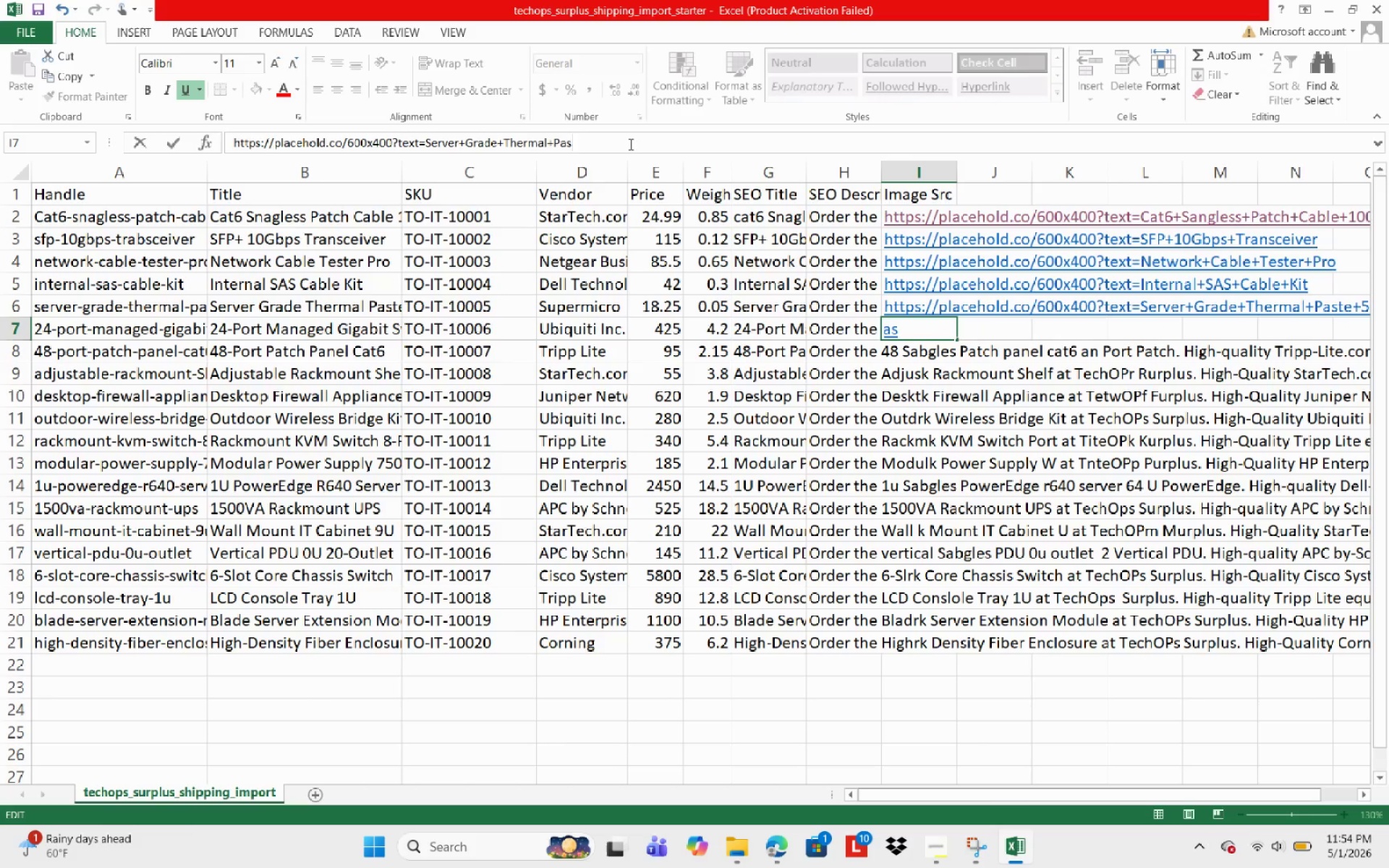 
key(Backspace)
 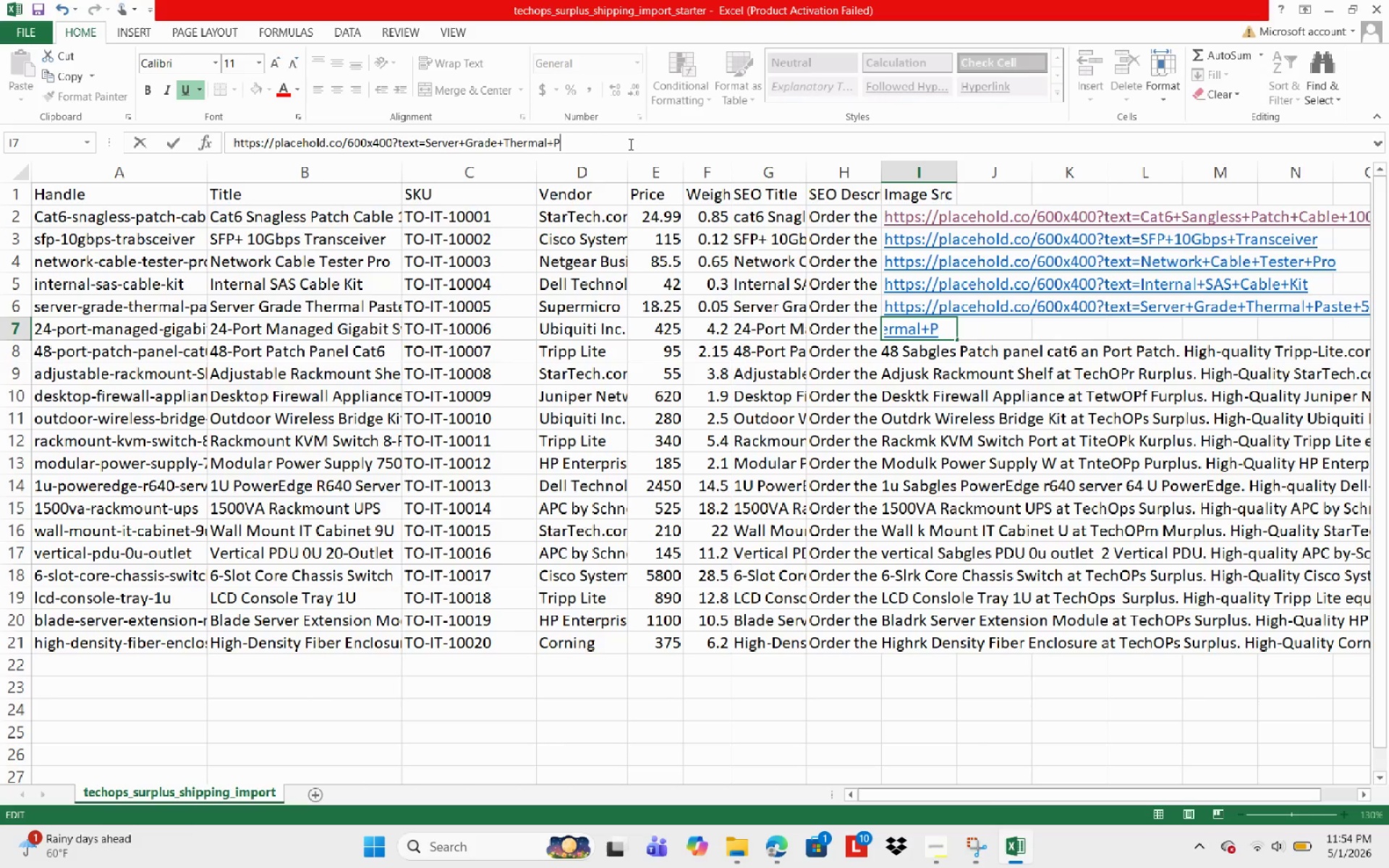 
hold_key(key=Backspace, duration=1.05)
 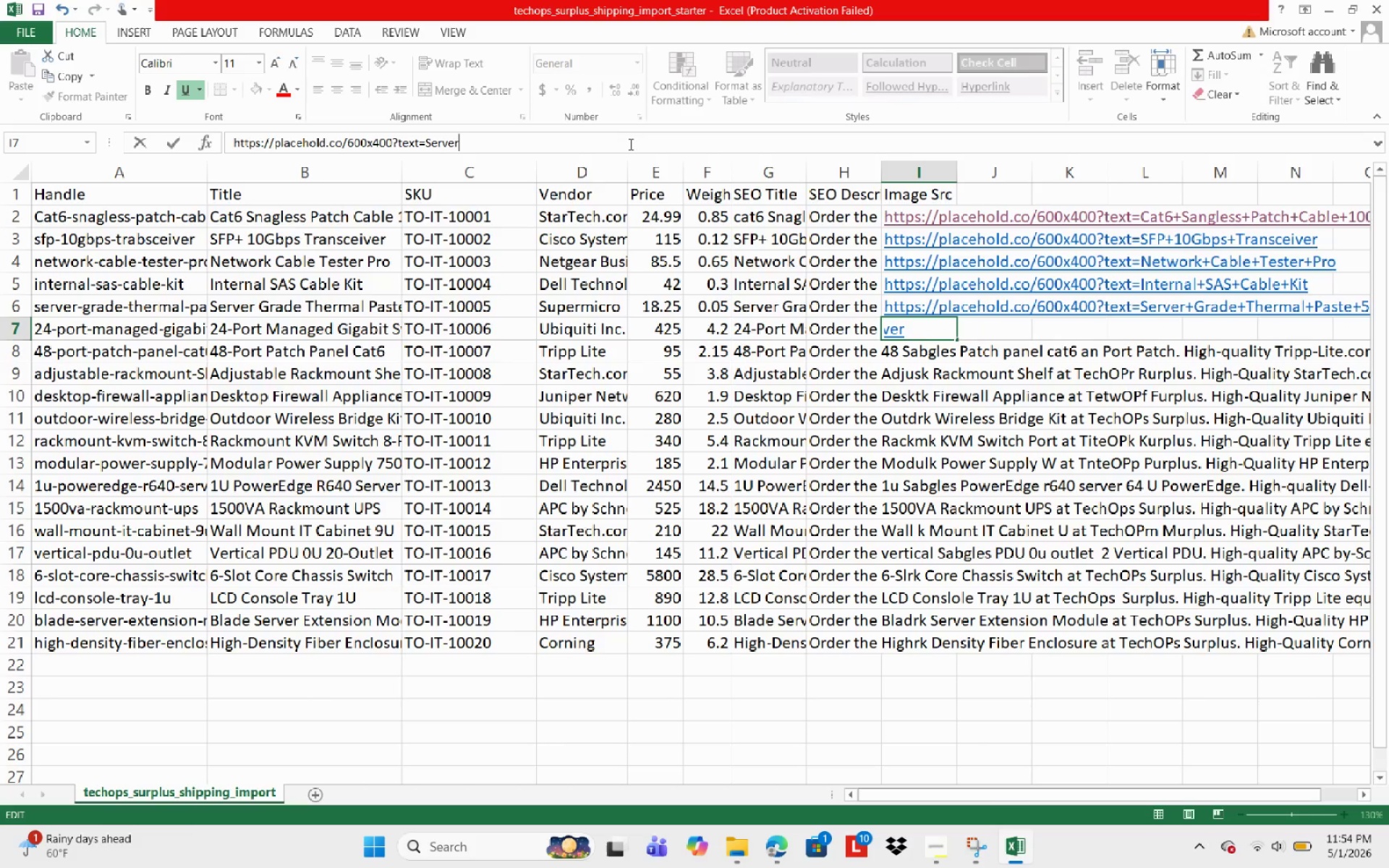 
hold_key(key=Backspace, duration=0.31)
 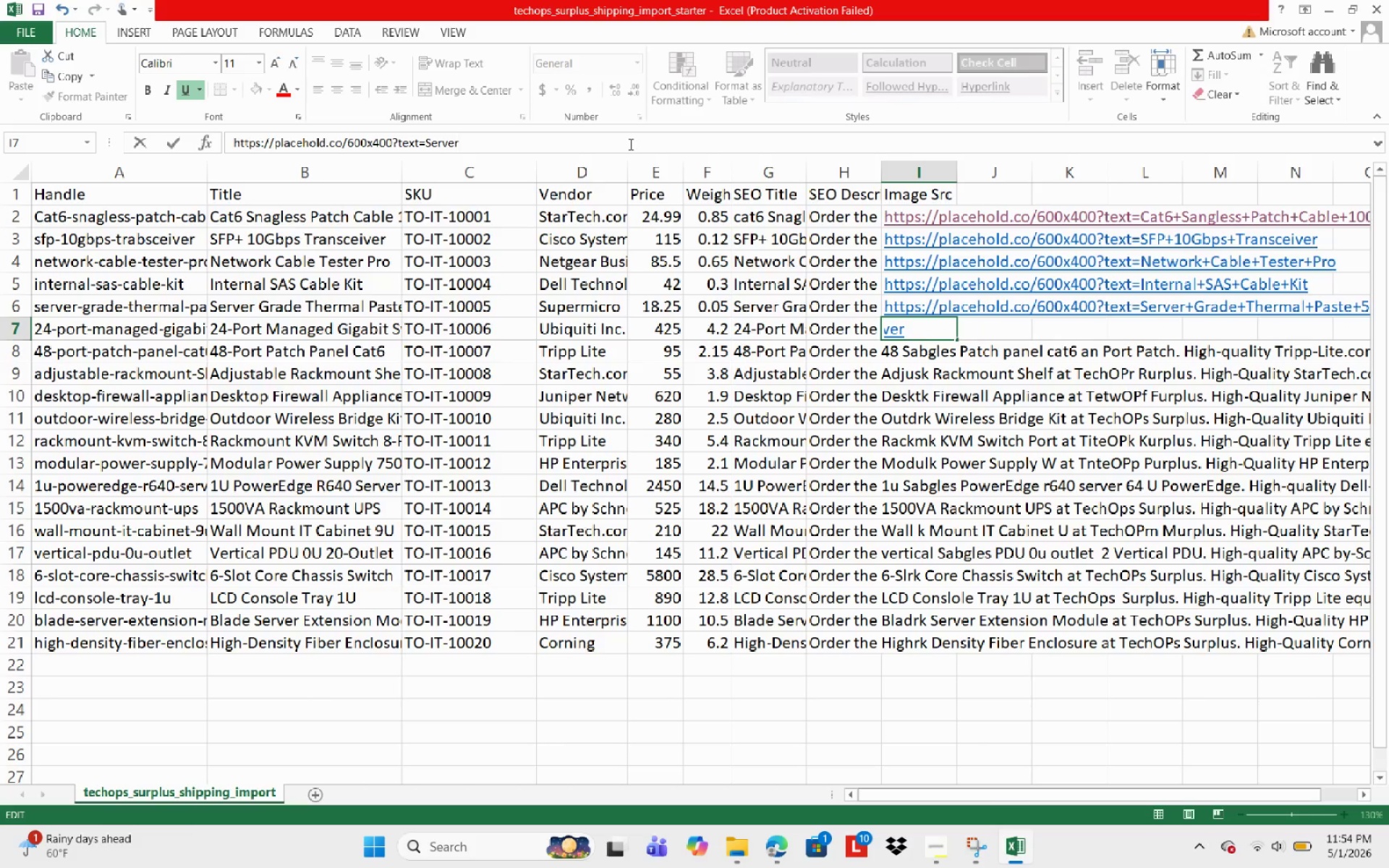 
key(Backspace)
 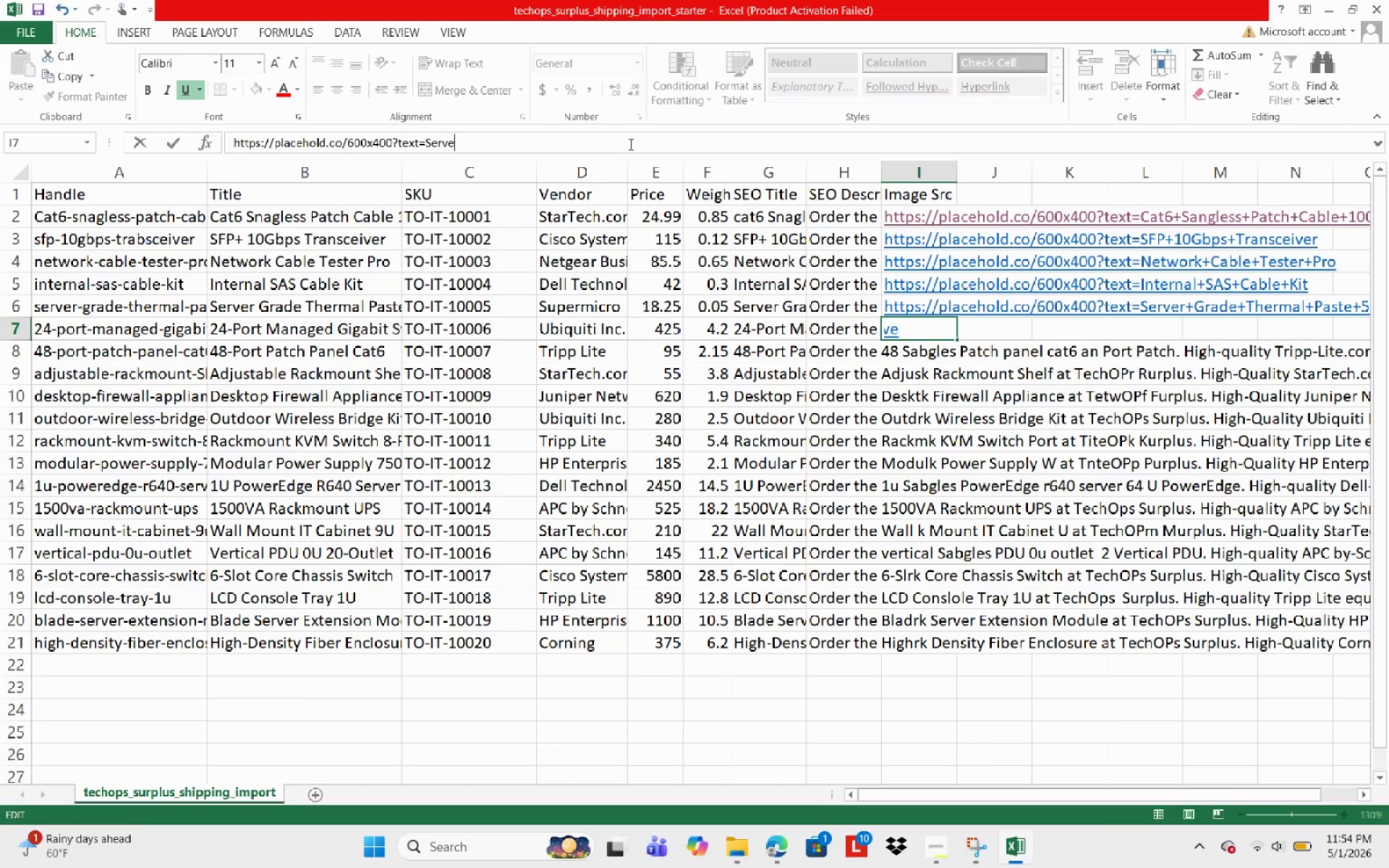 
key(Backspace)
 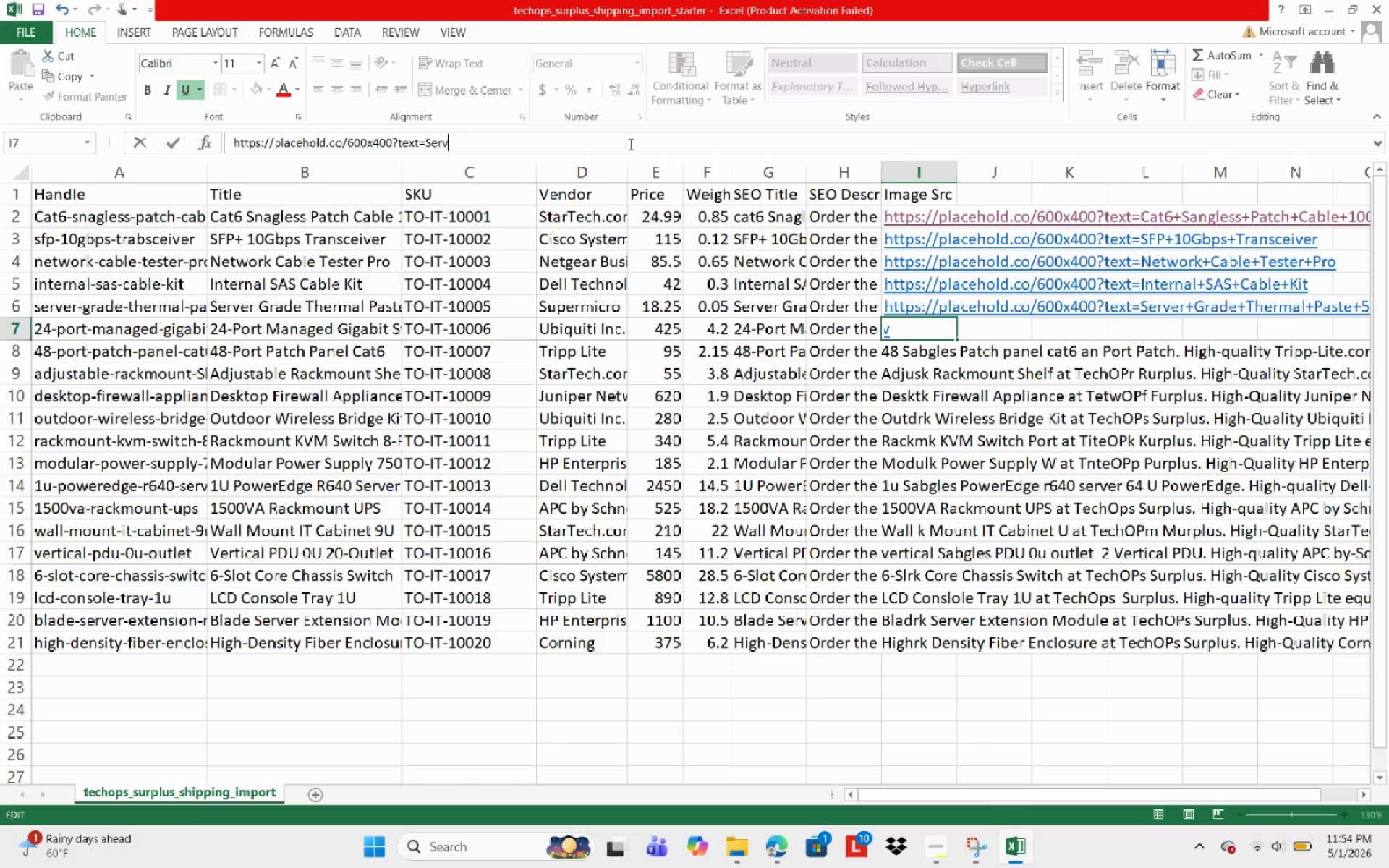 
key(Backspace)
 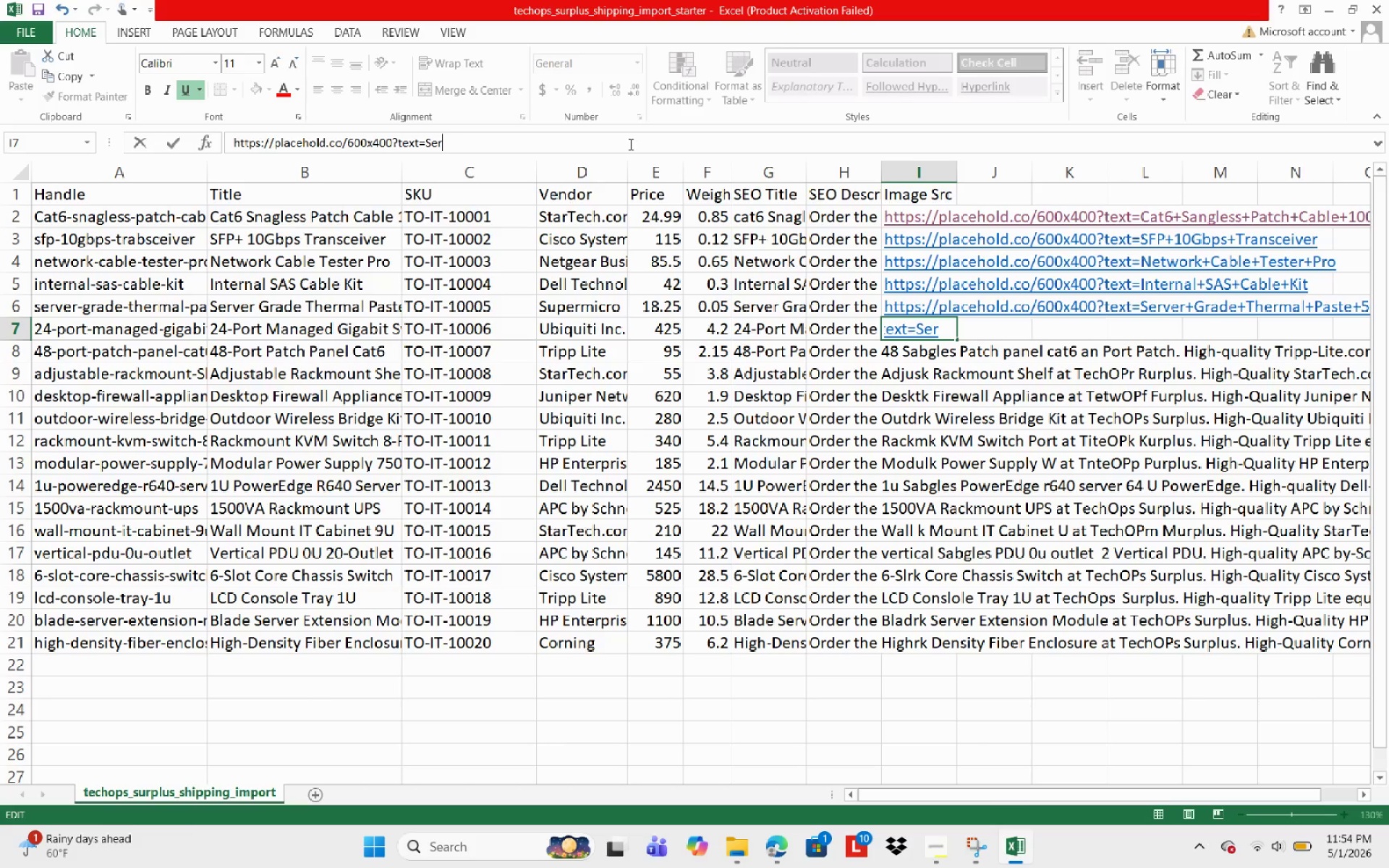 
key(Backspace)
 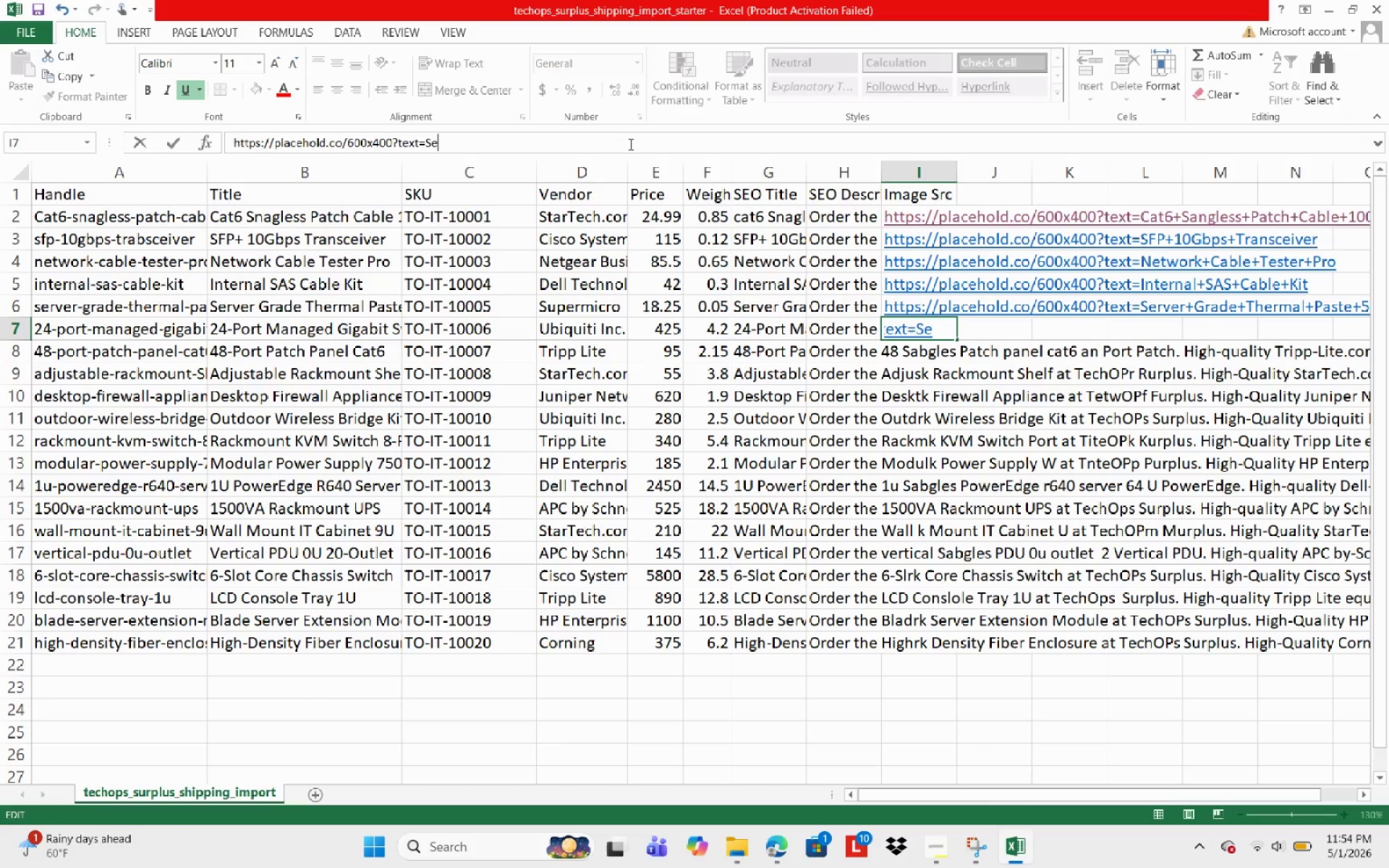 
key(Backspace)
 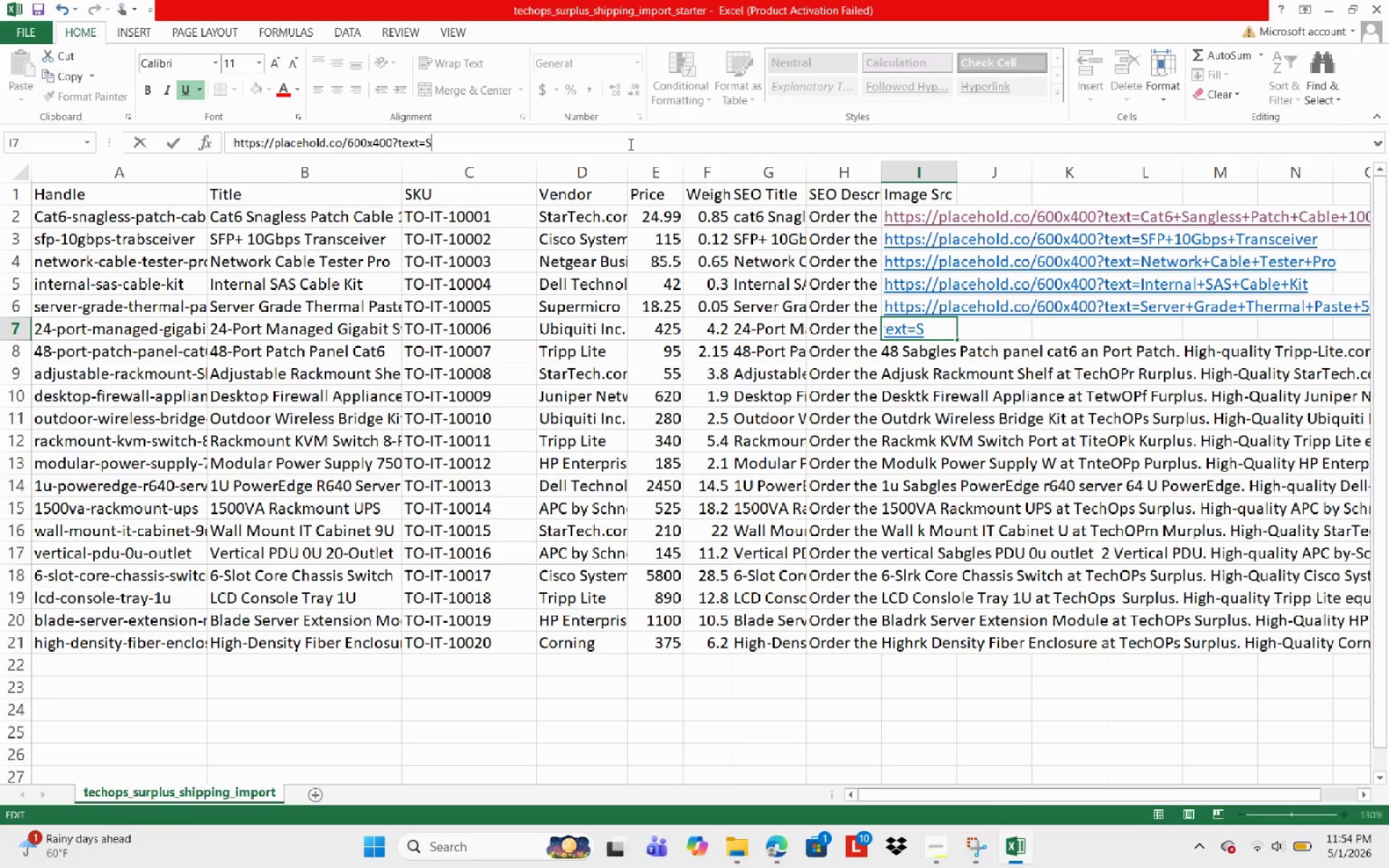 
key(Backspace)
 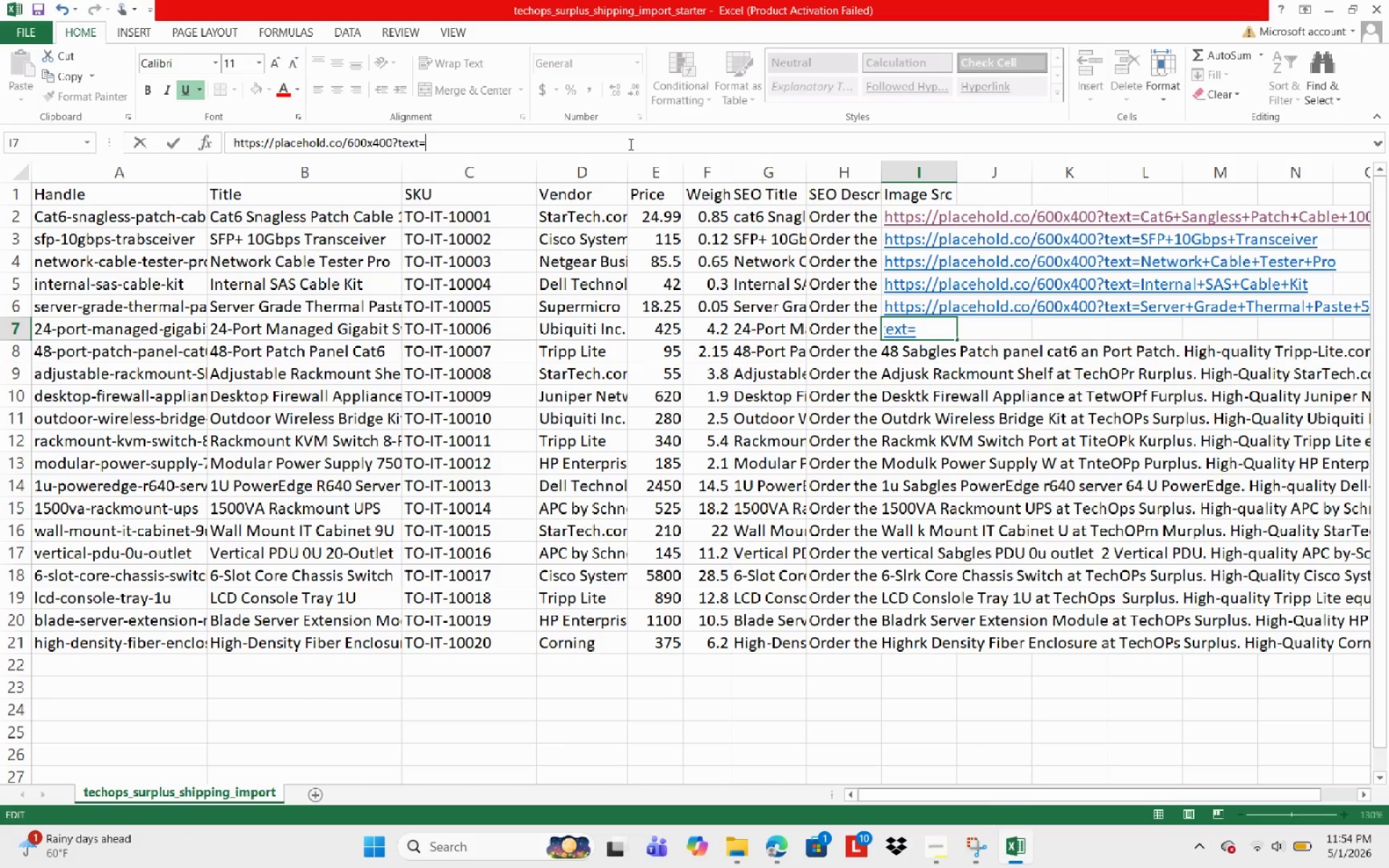 
key(Numpad2)
 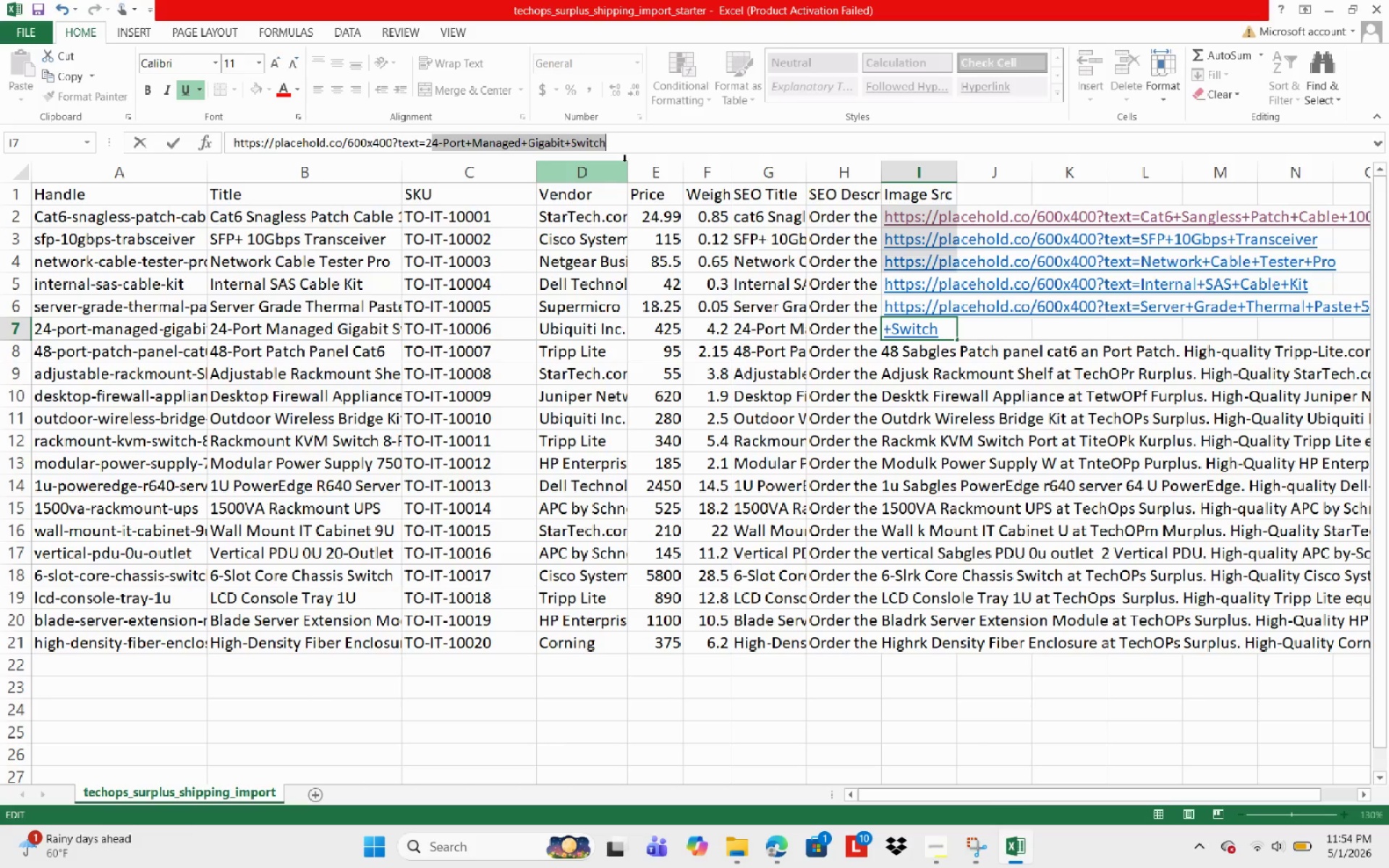 
key(Numpad4)
 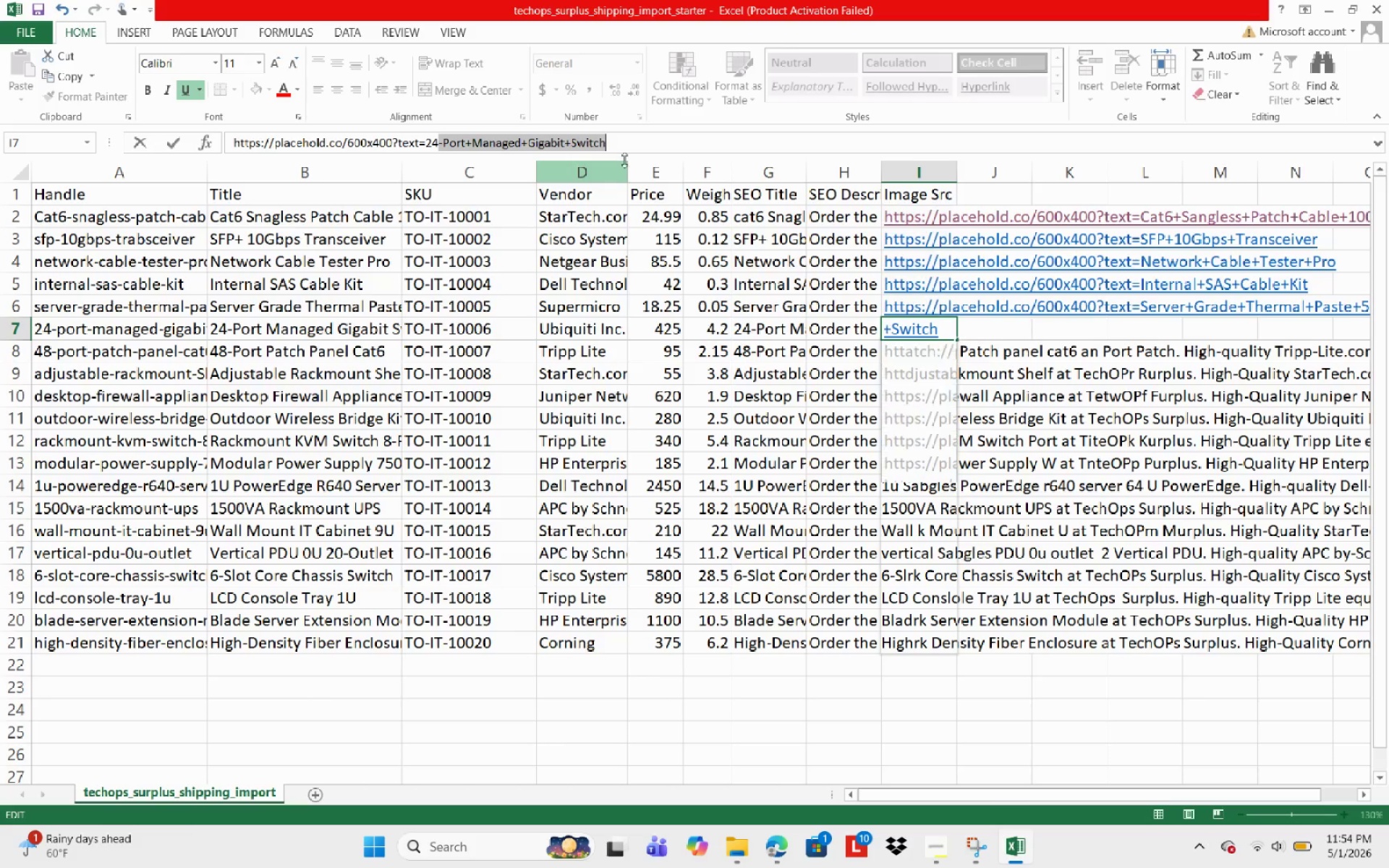 
key(NumpadSubtract)
 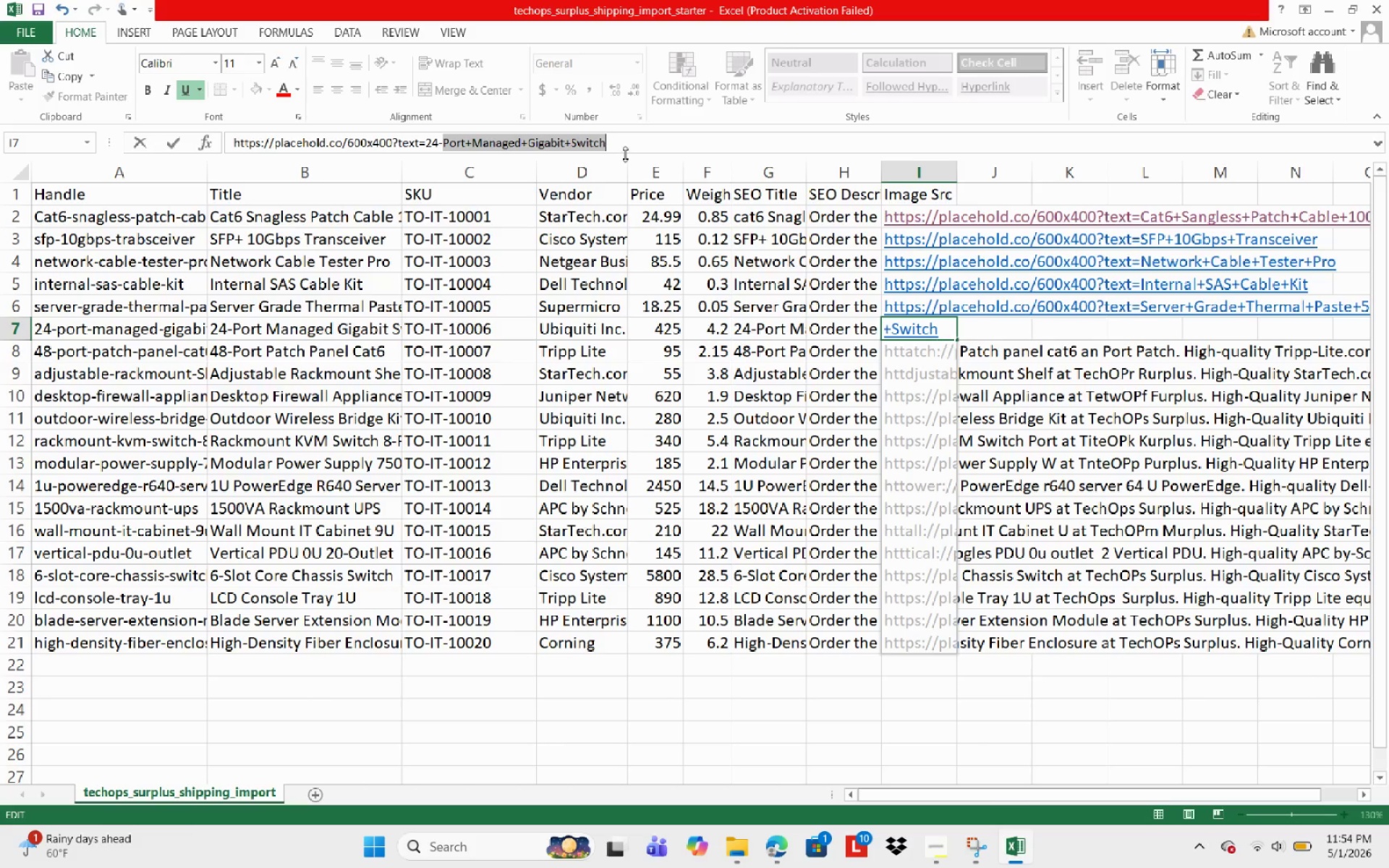 
key(NumpadEnter)
 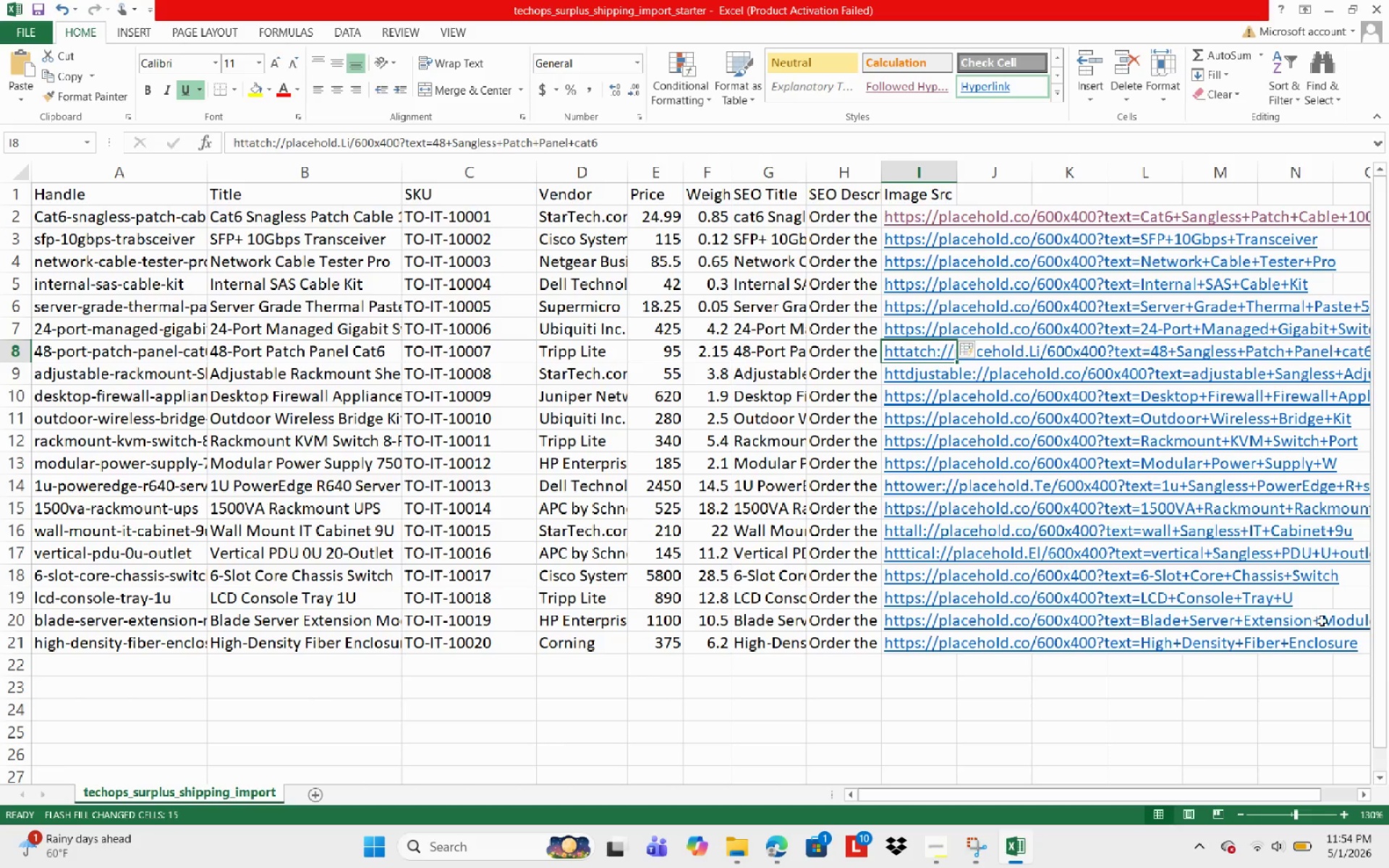 
wait(9.58)
 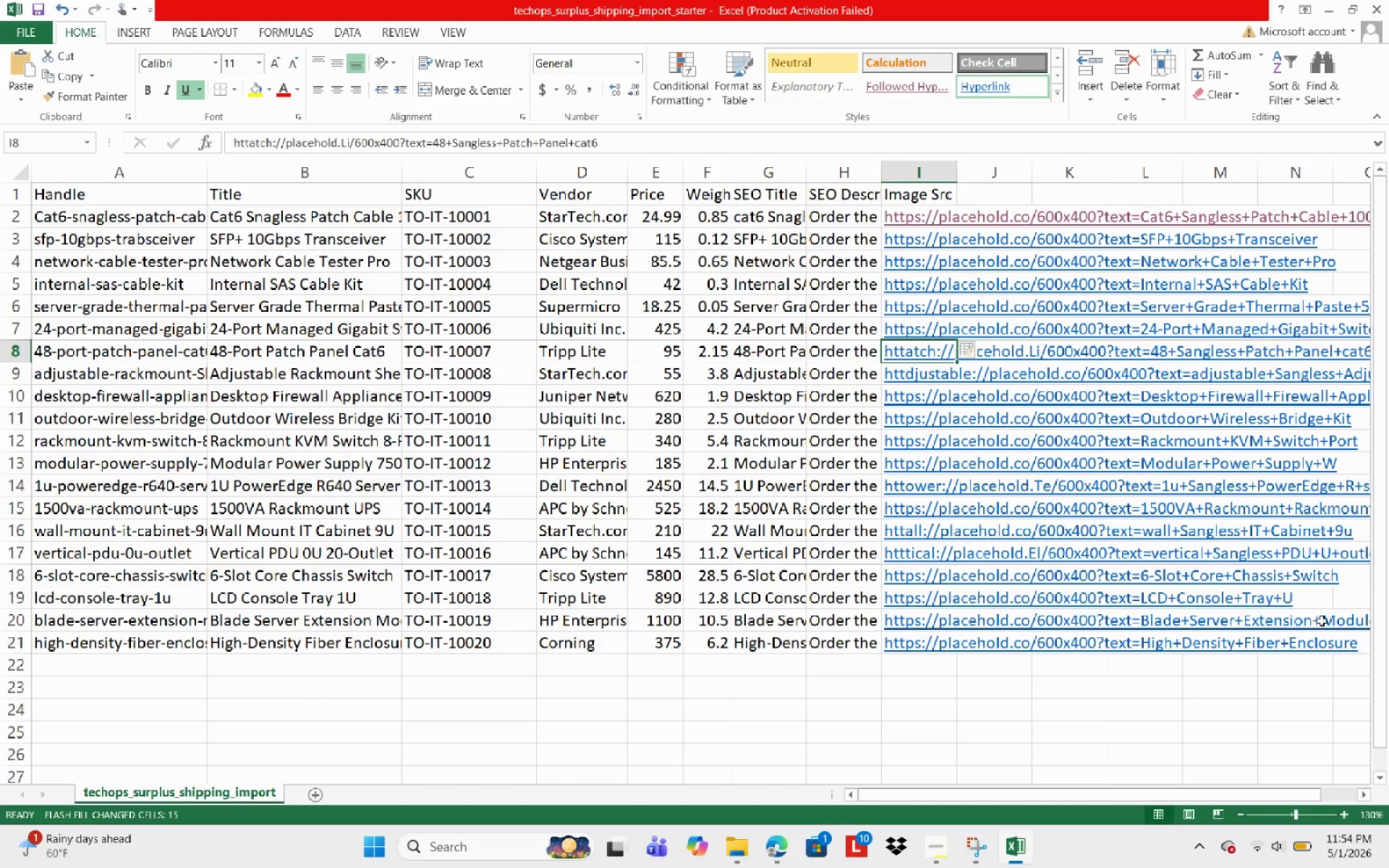 
key(ArrowDown)
 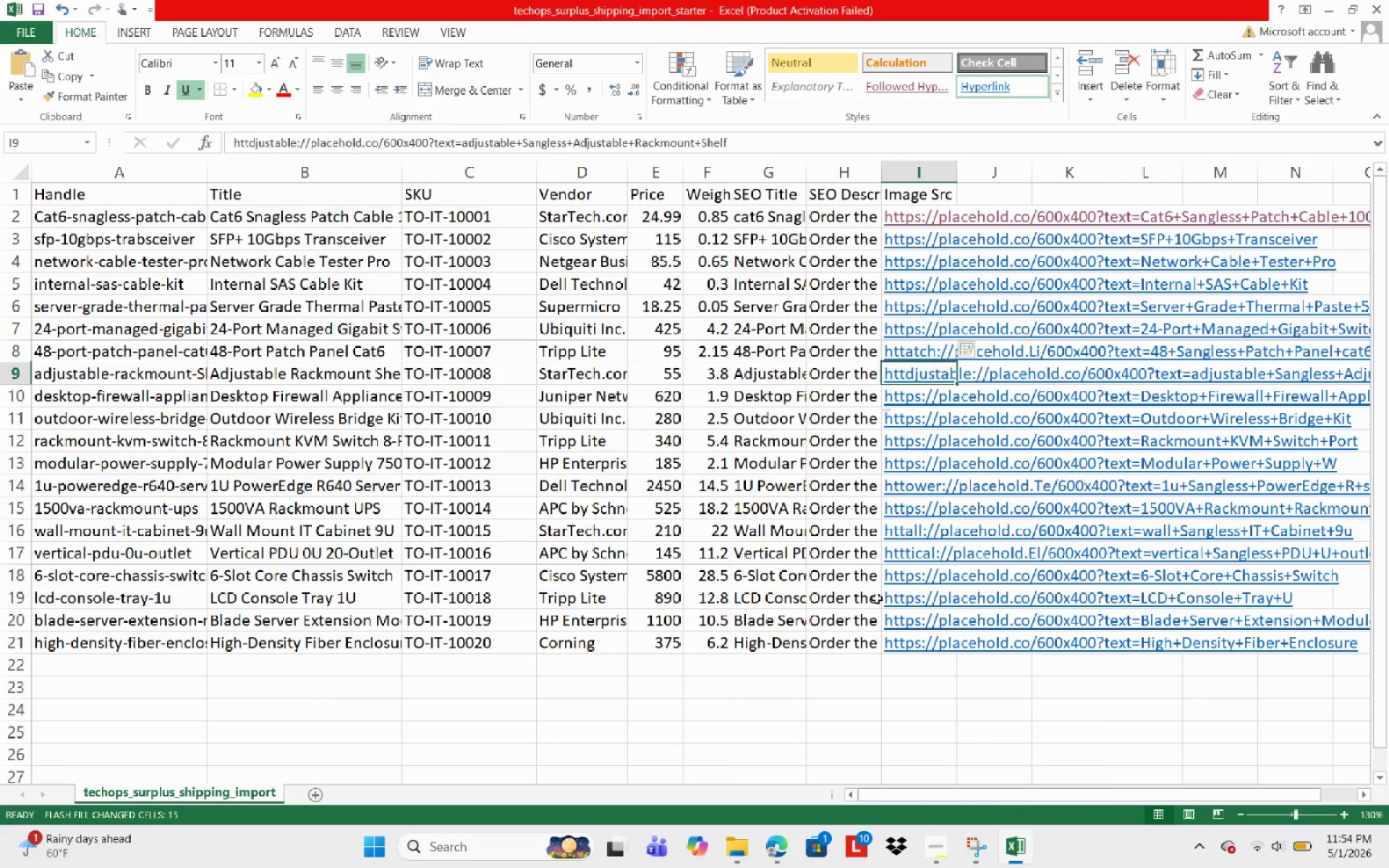 
key(ArrowDown)
 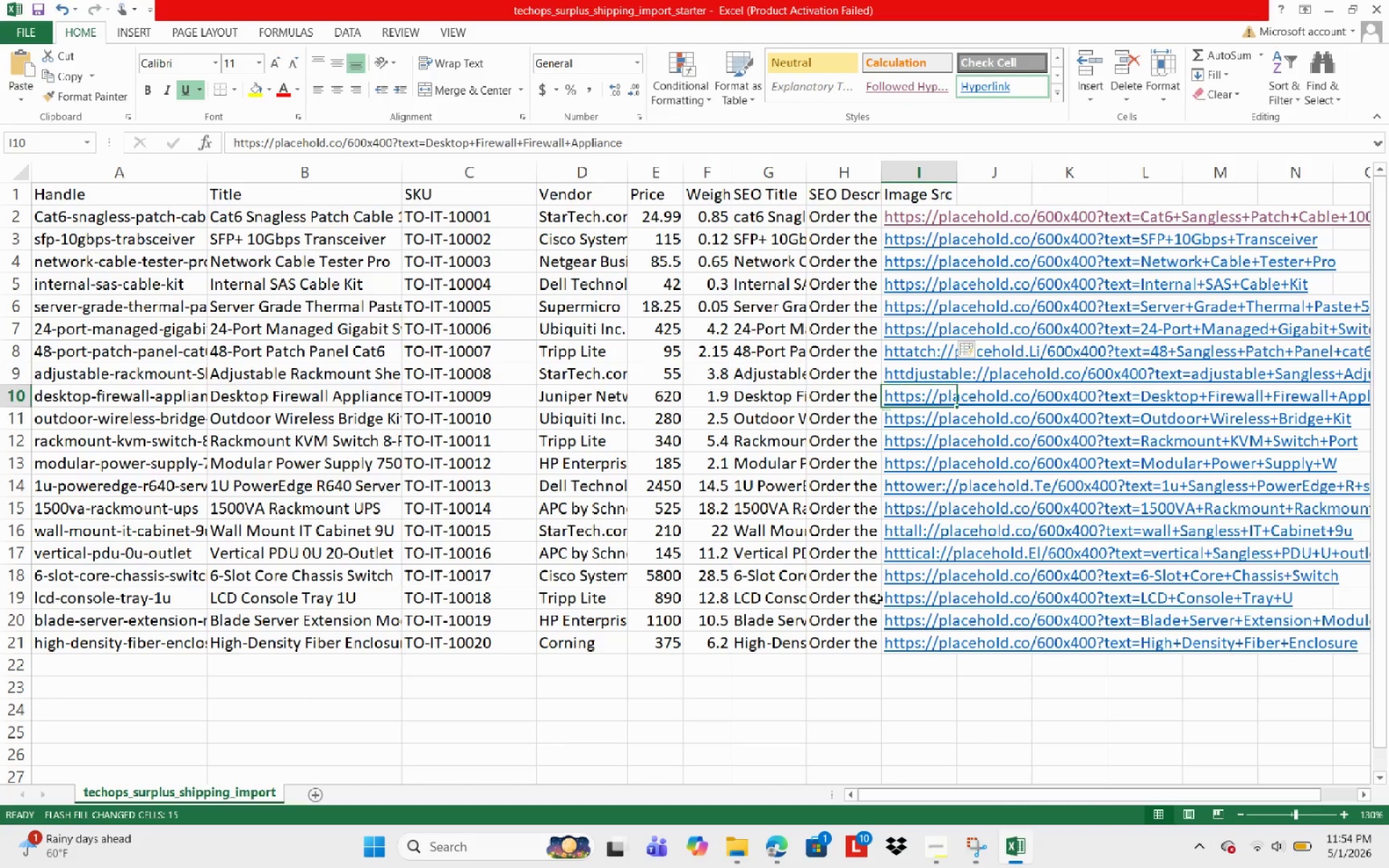 
key(ArrowDown)
 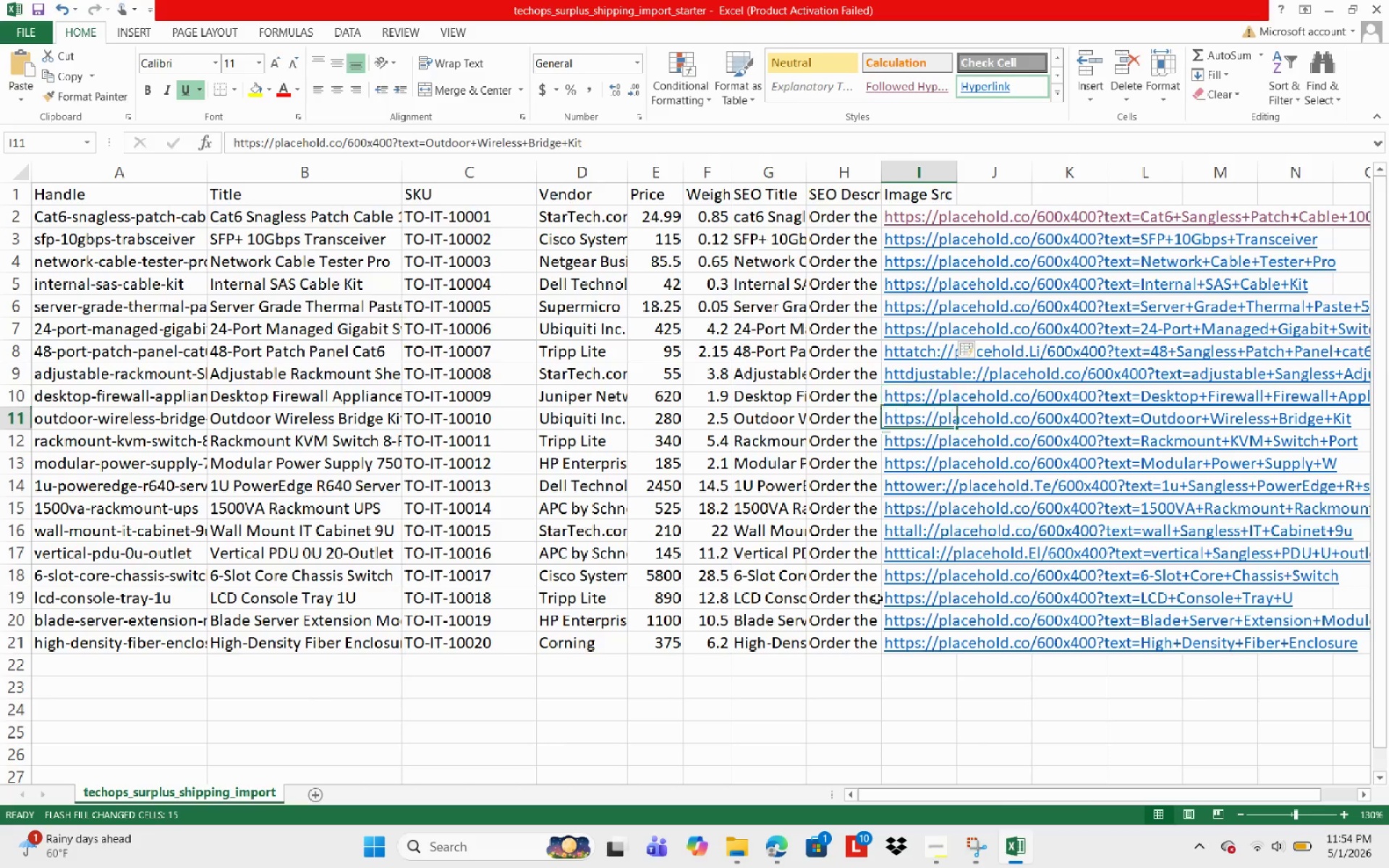 
key(ArrowDown)
 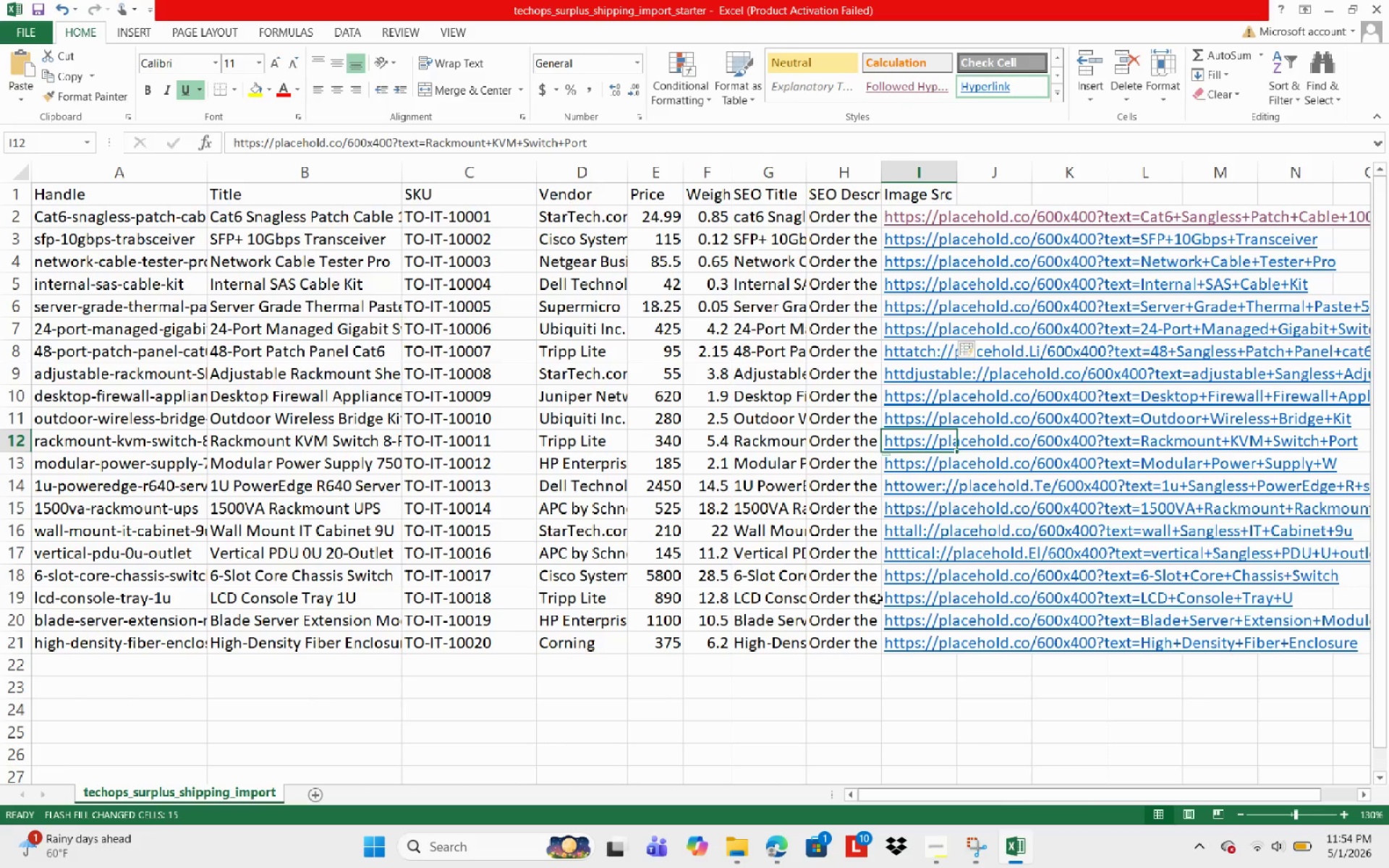 
key(ArrowDown)
 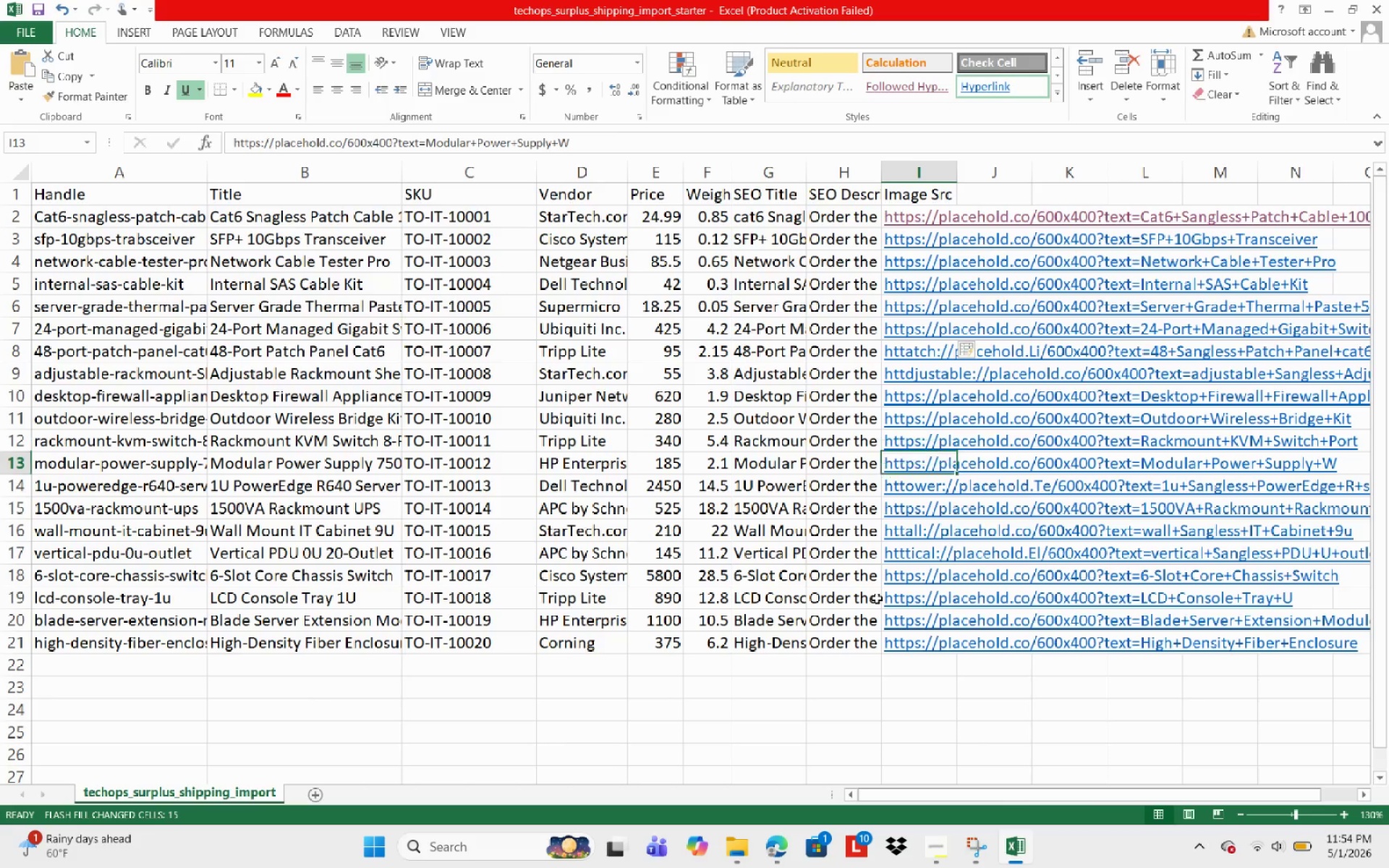 
key(ArrowDown)
 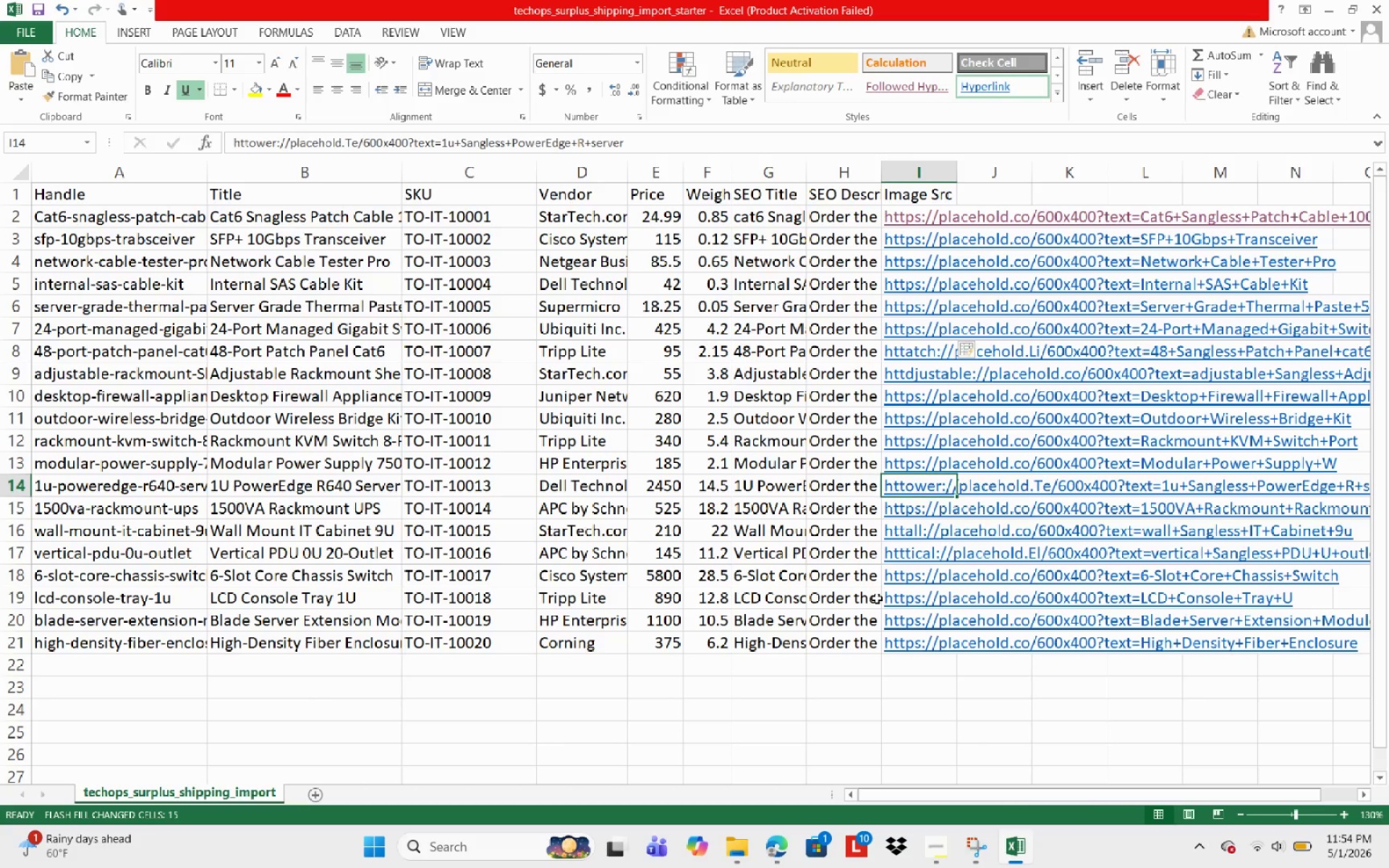 
key(ArrowDown)
 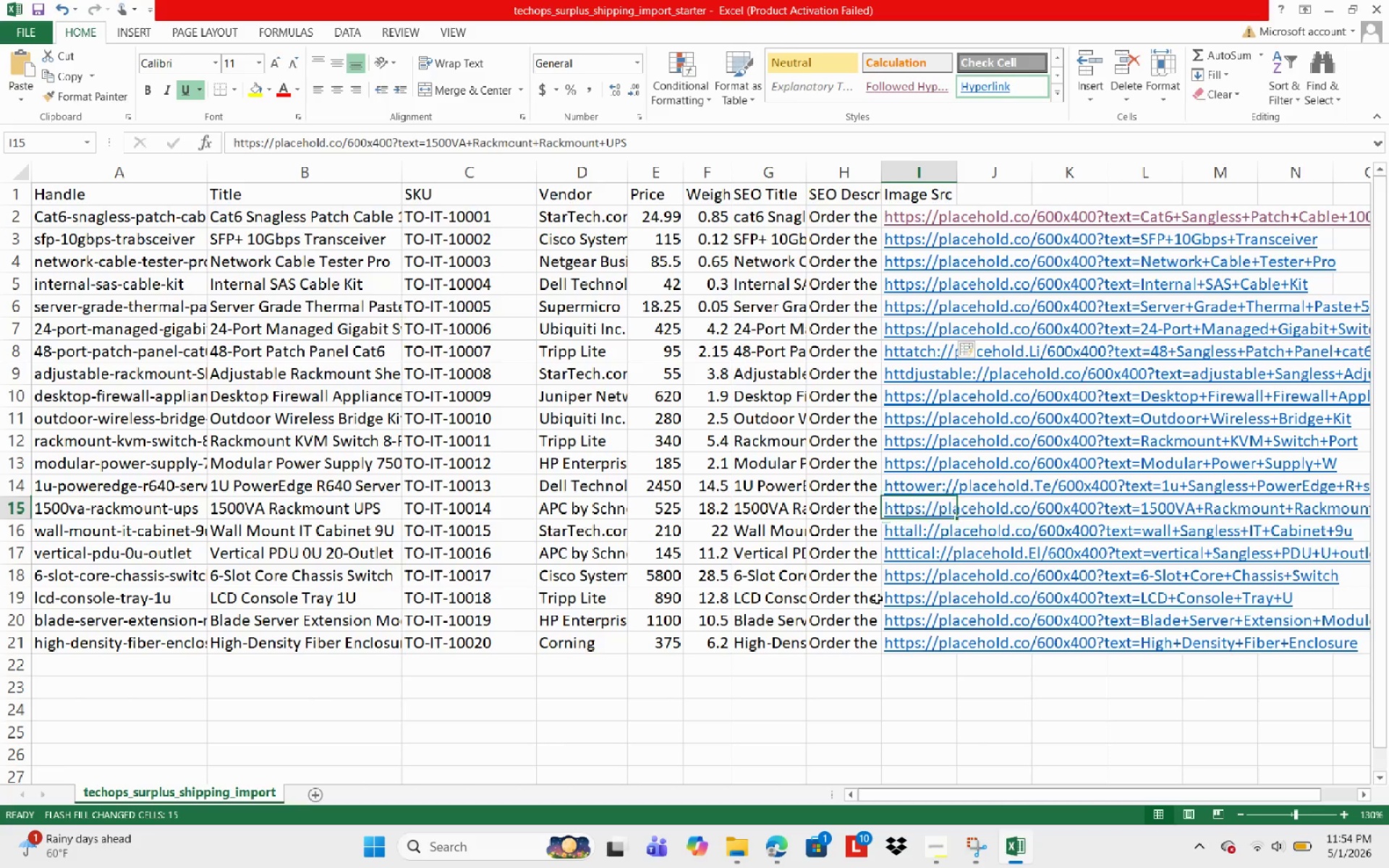 
key(ArrowDown)
 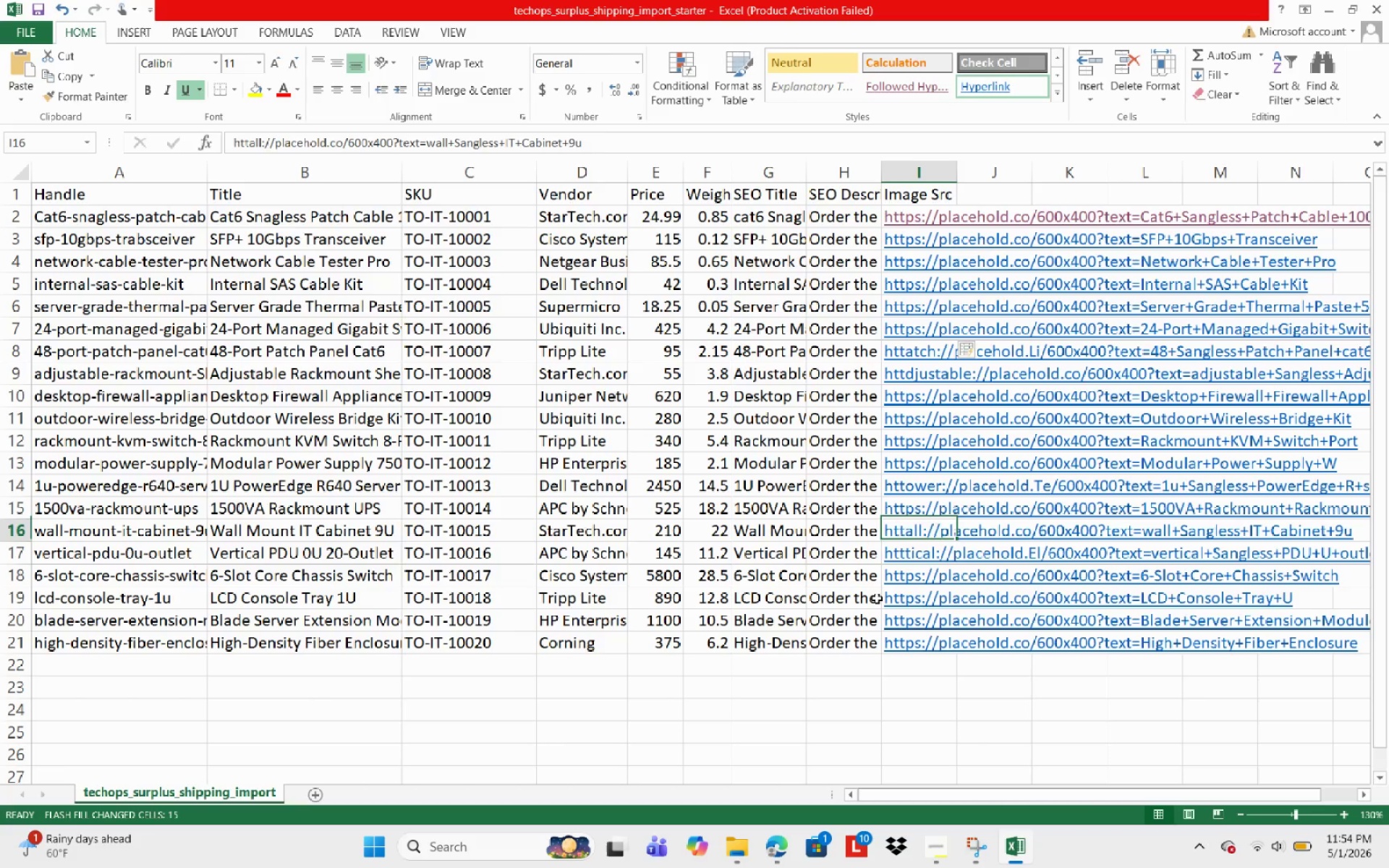 
key(ArrowDown)
 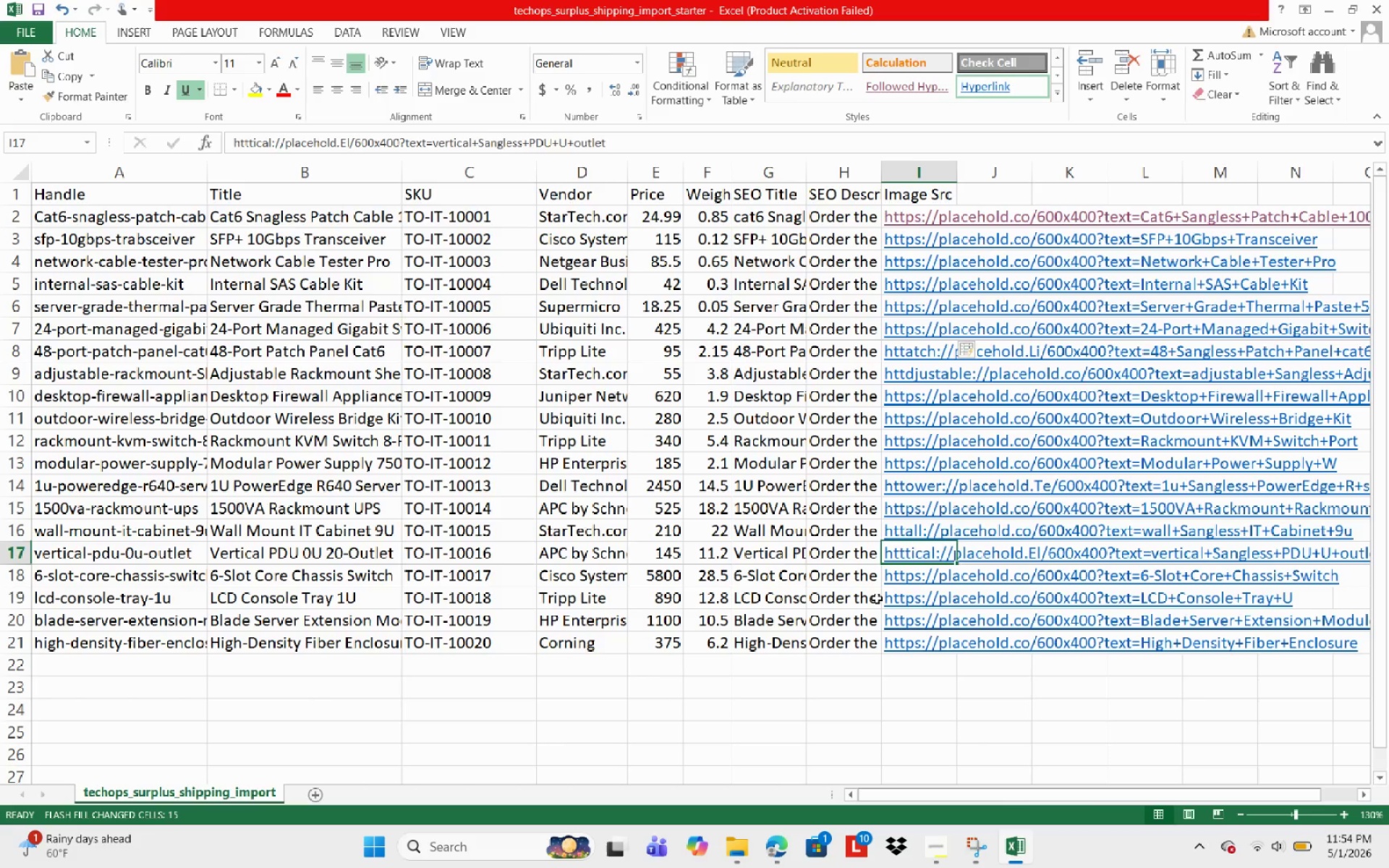 
key(ArrowDown)
 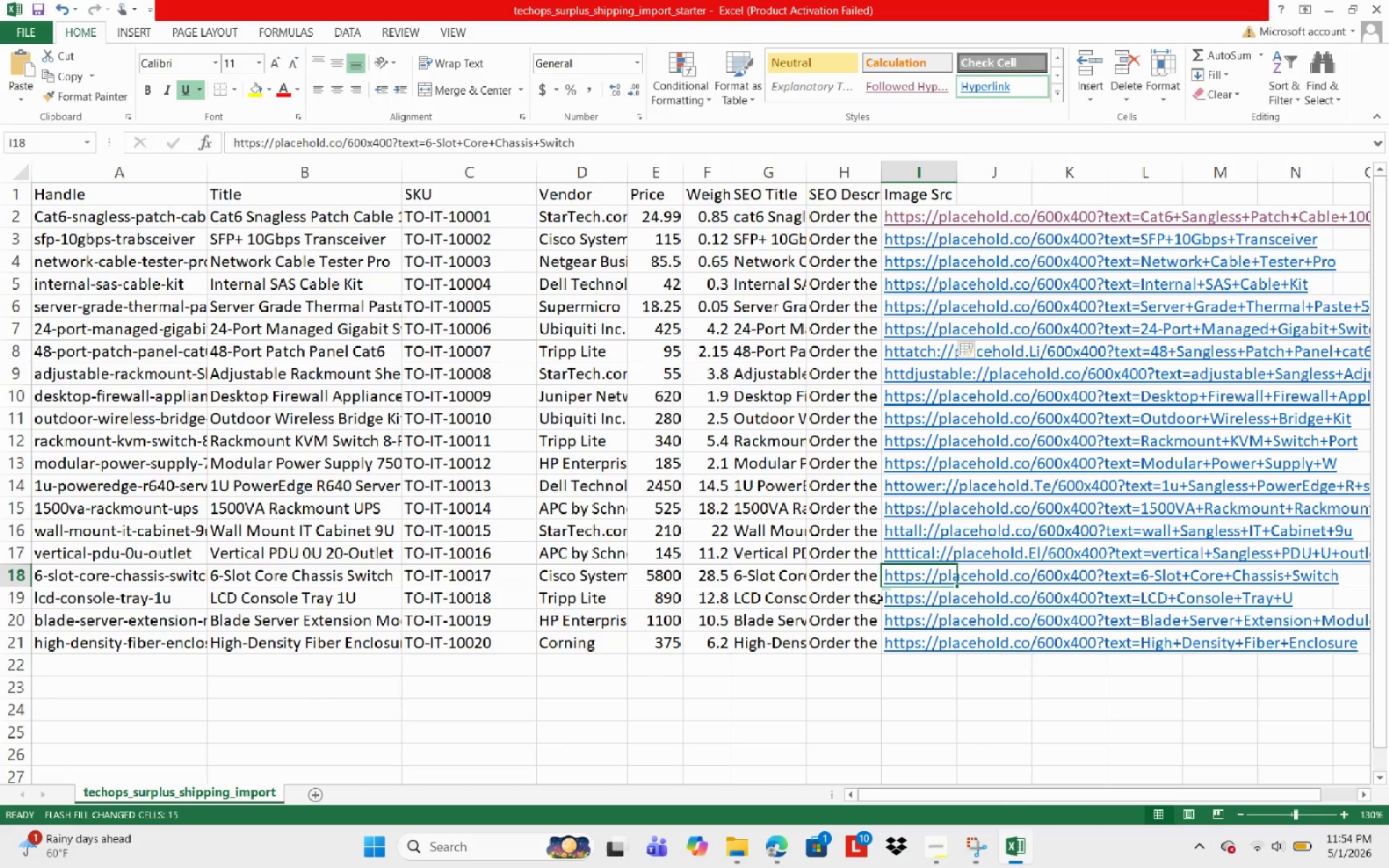 
key(ArrowDown)
 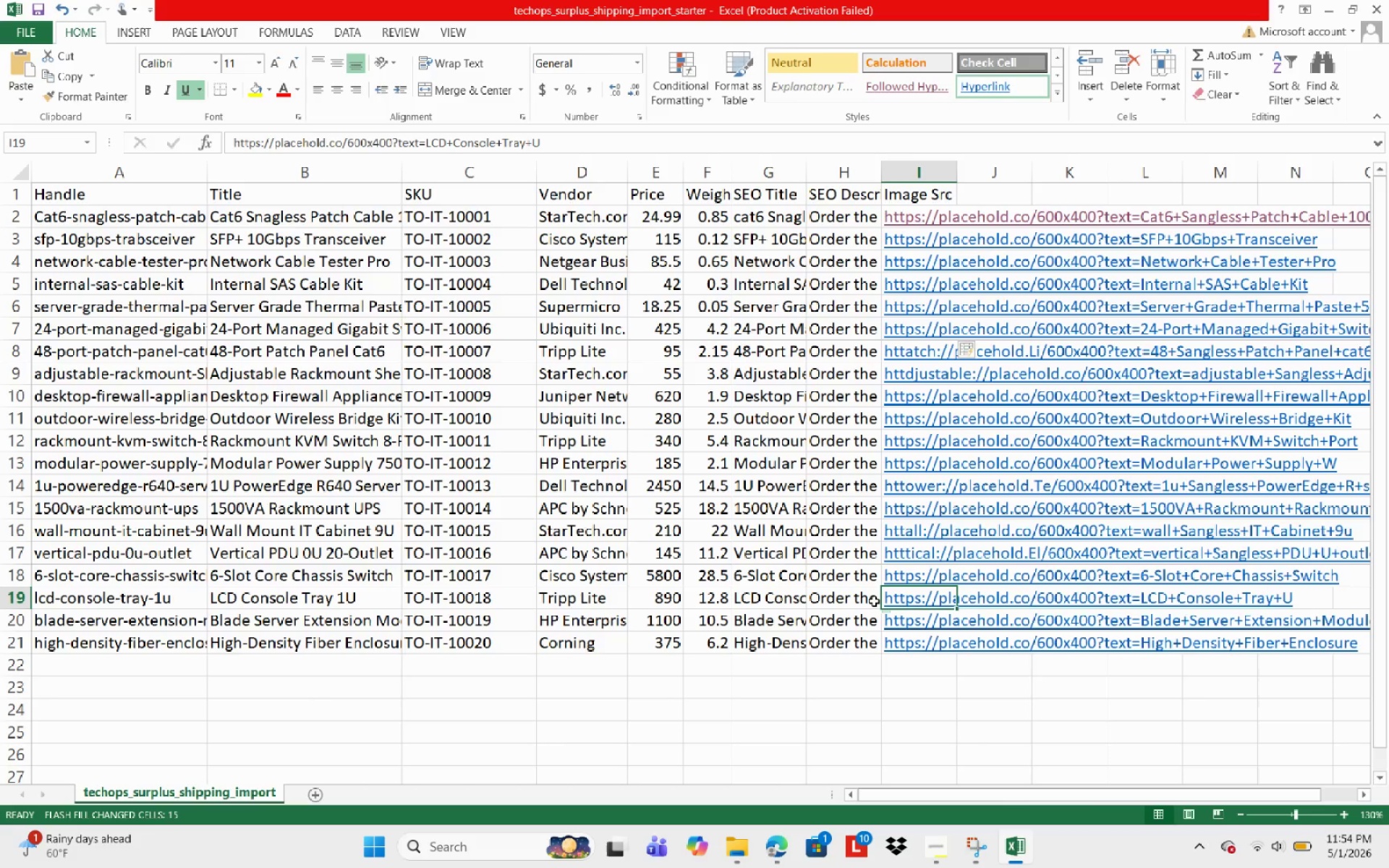 
wait(14.86)
 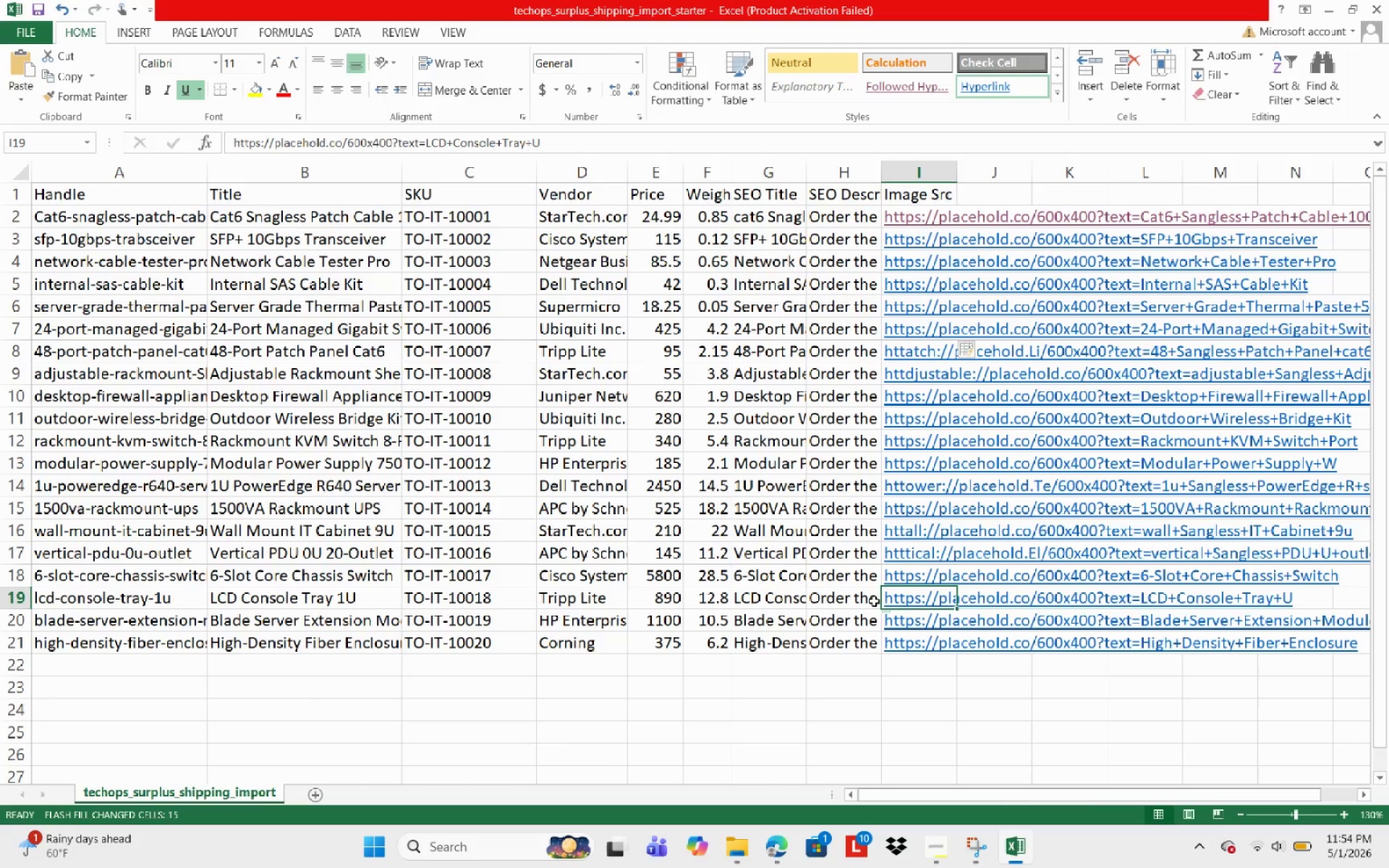 
left_click([532, 135])
 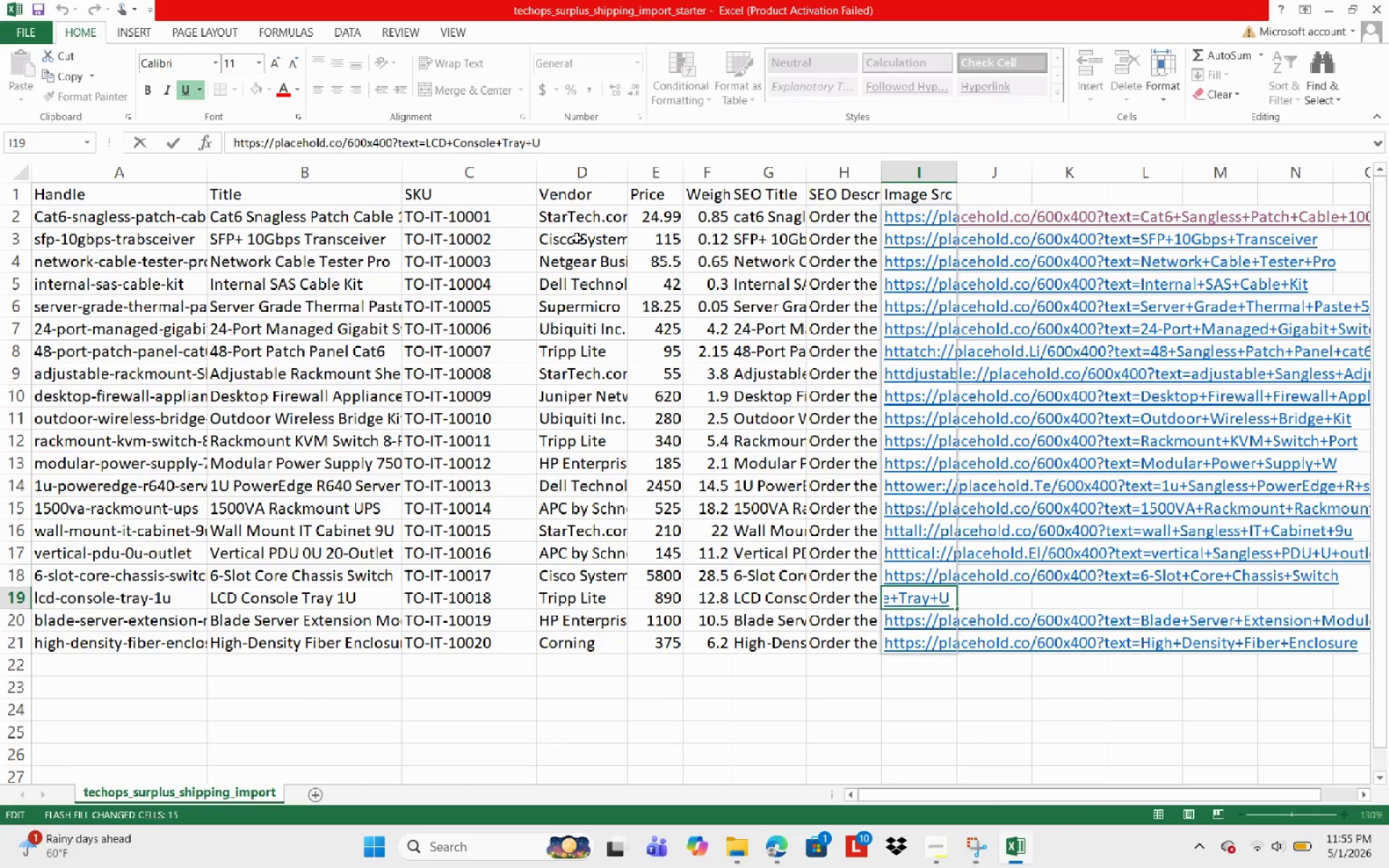 
key(Numpad1)
 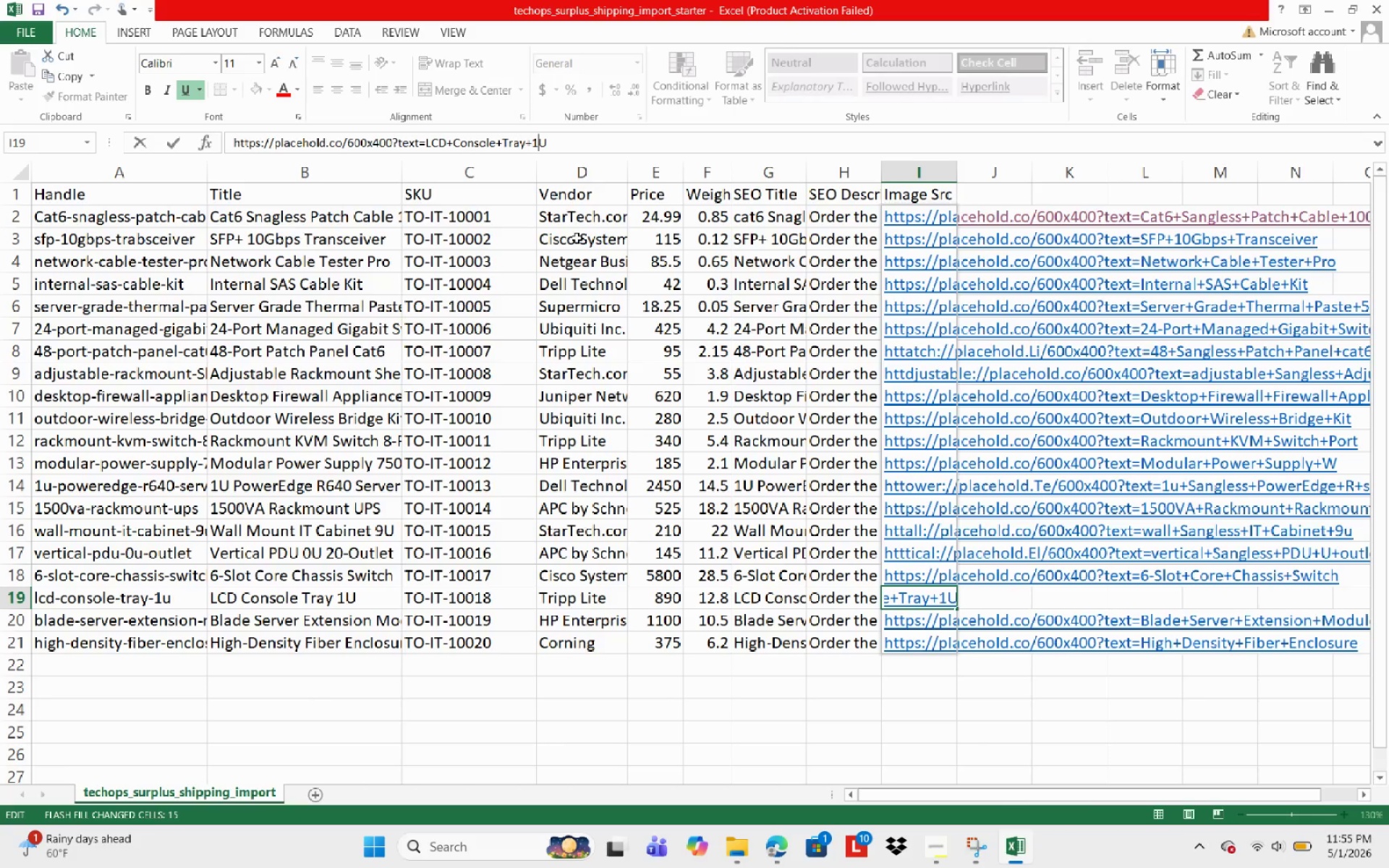 
key(NumpadEnter)
 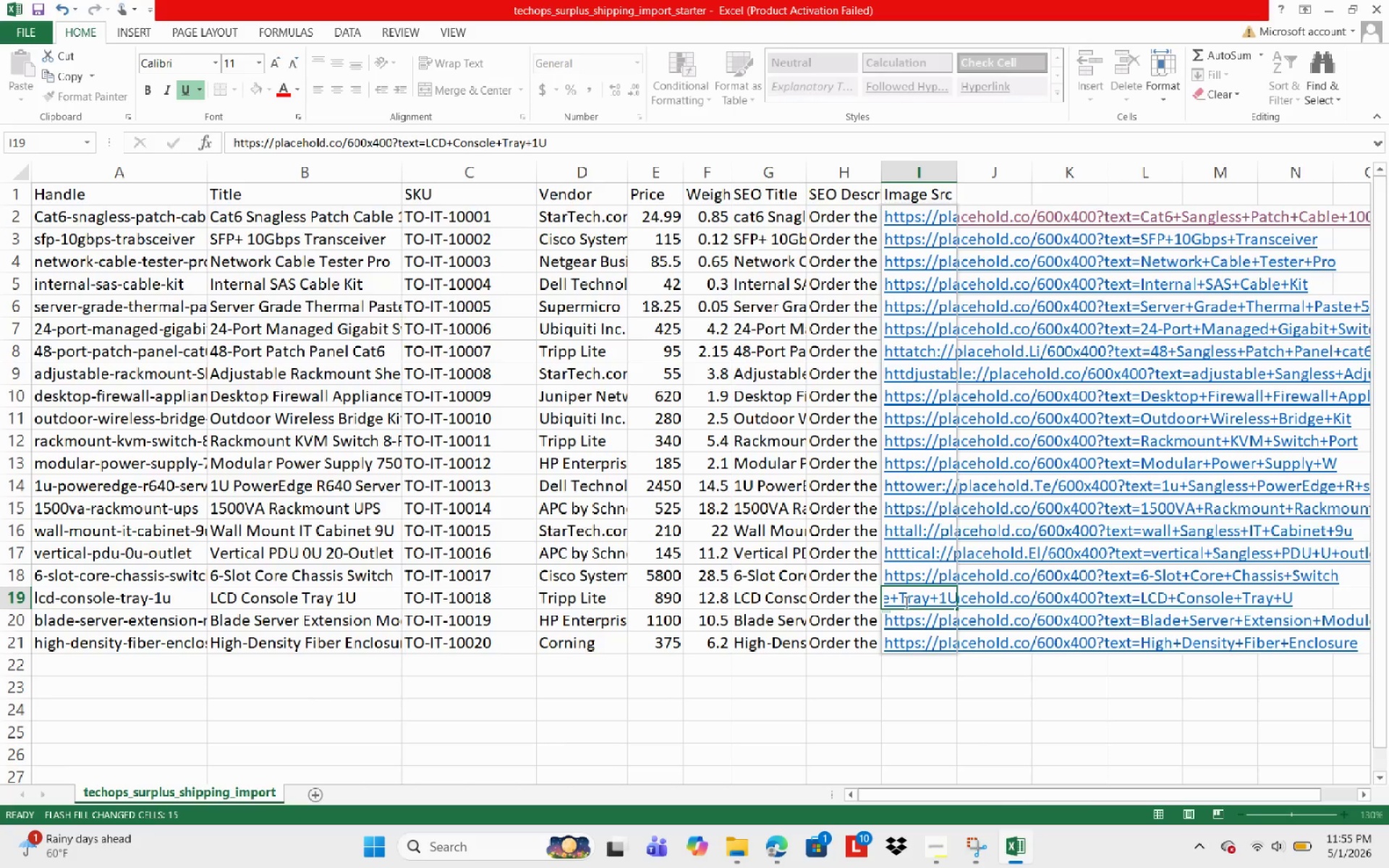 
wait(6.55)
 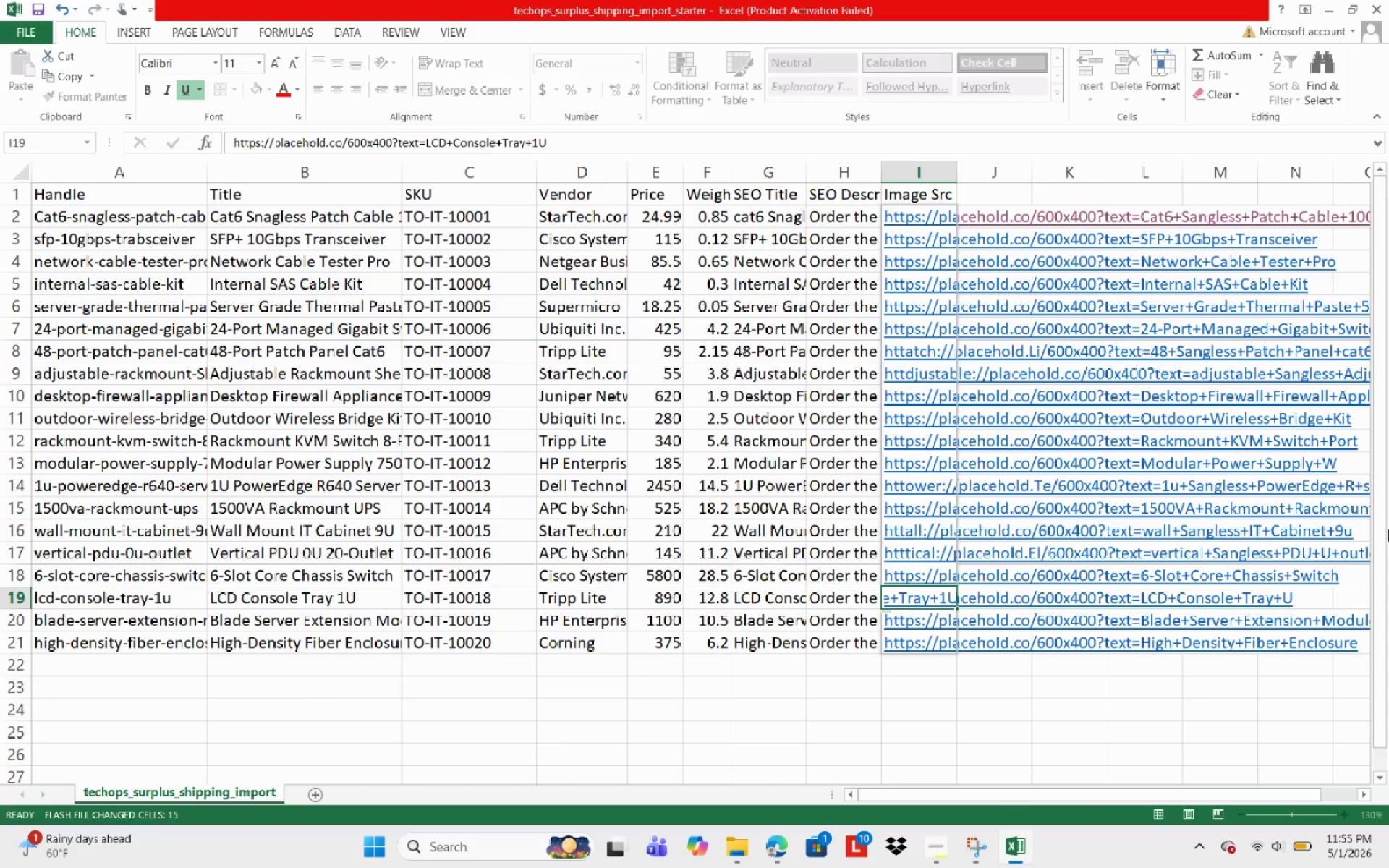 
key(ArrowDown)
 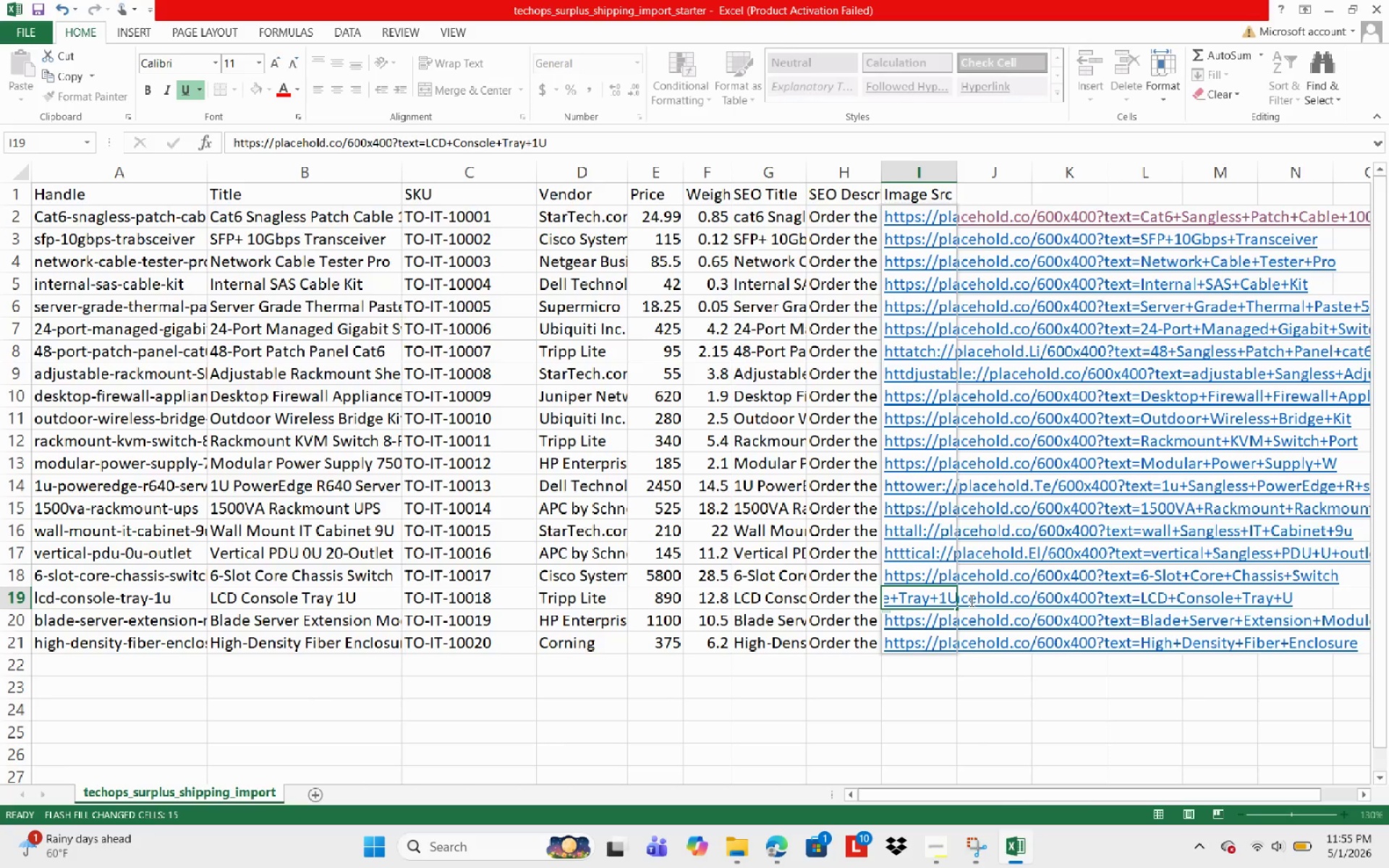 
key(ArrowDown)
 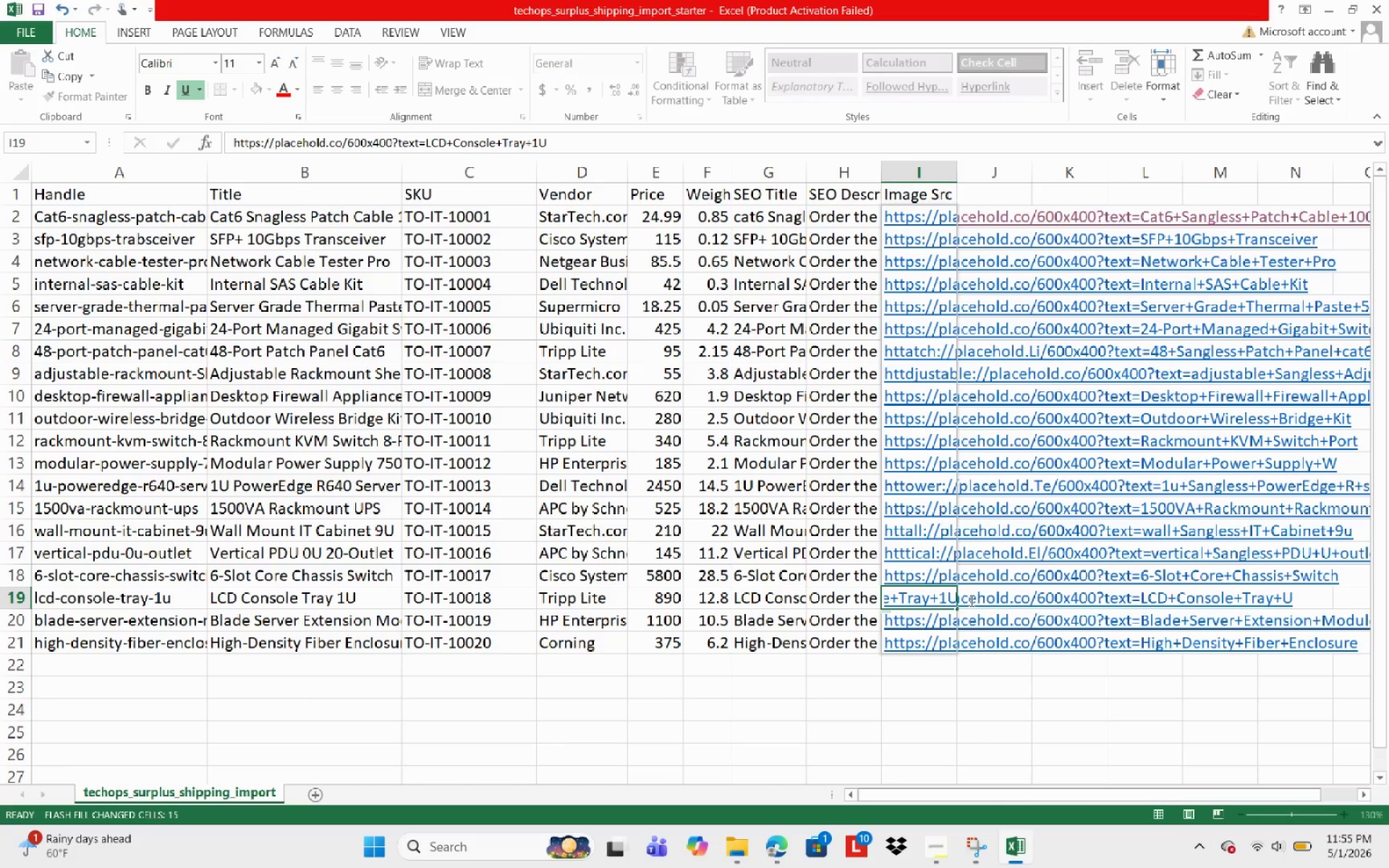 
key(Escape)
 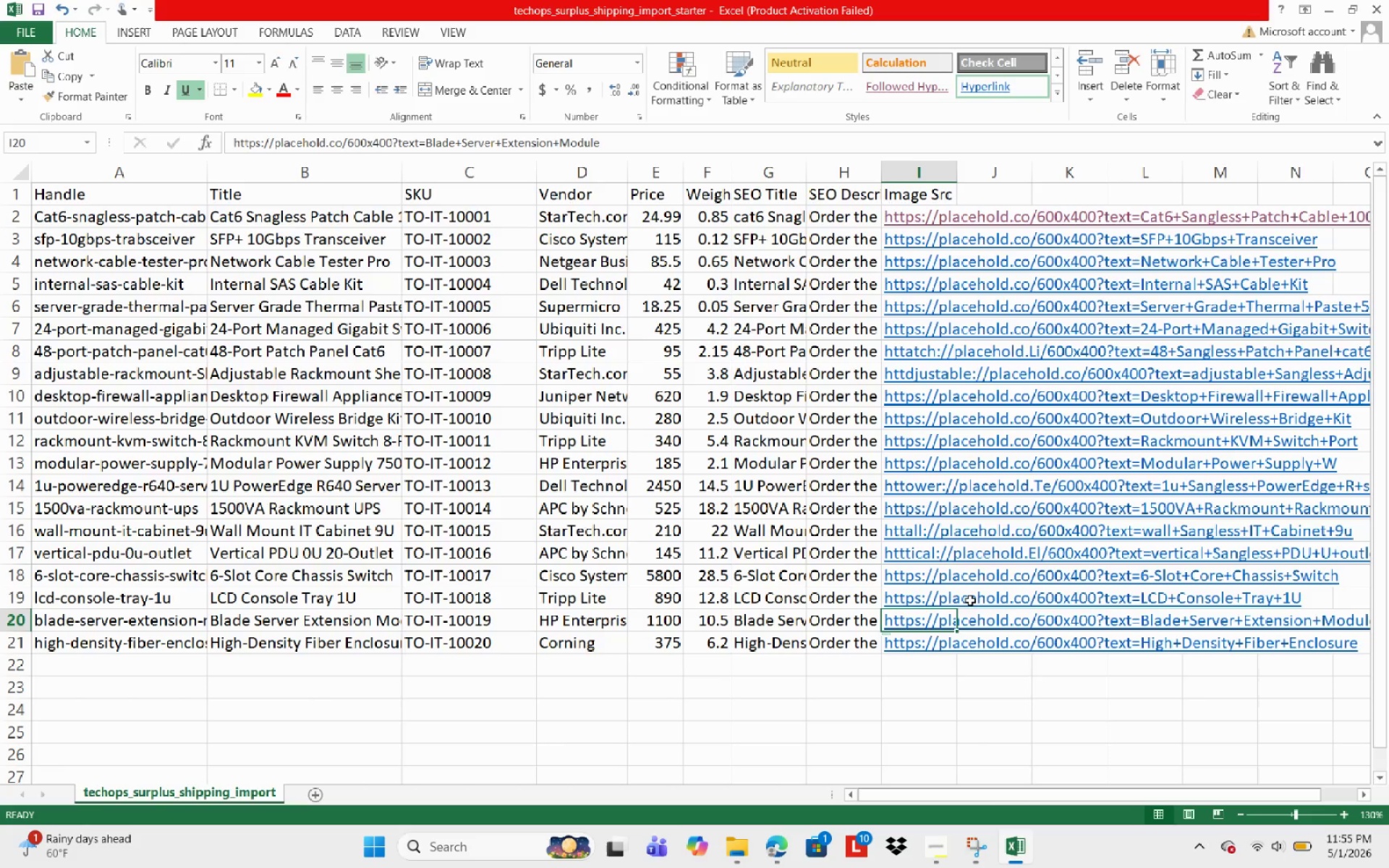 
key(ArrowDown)
 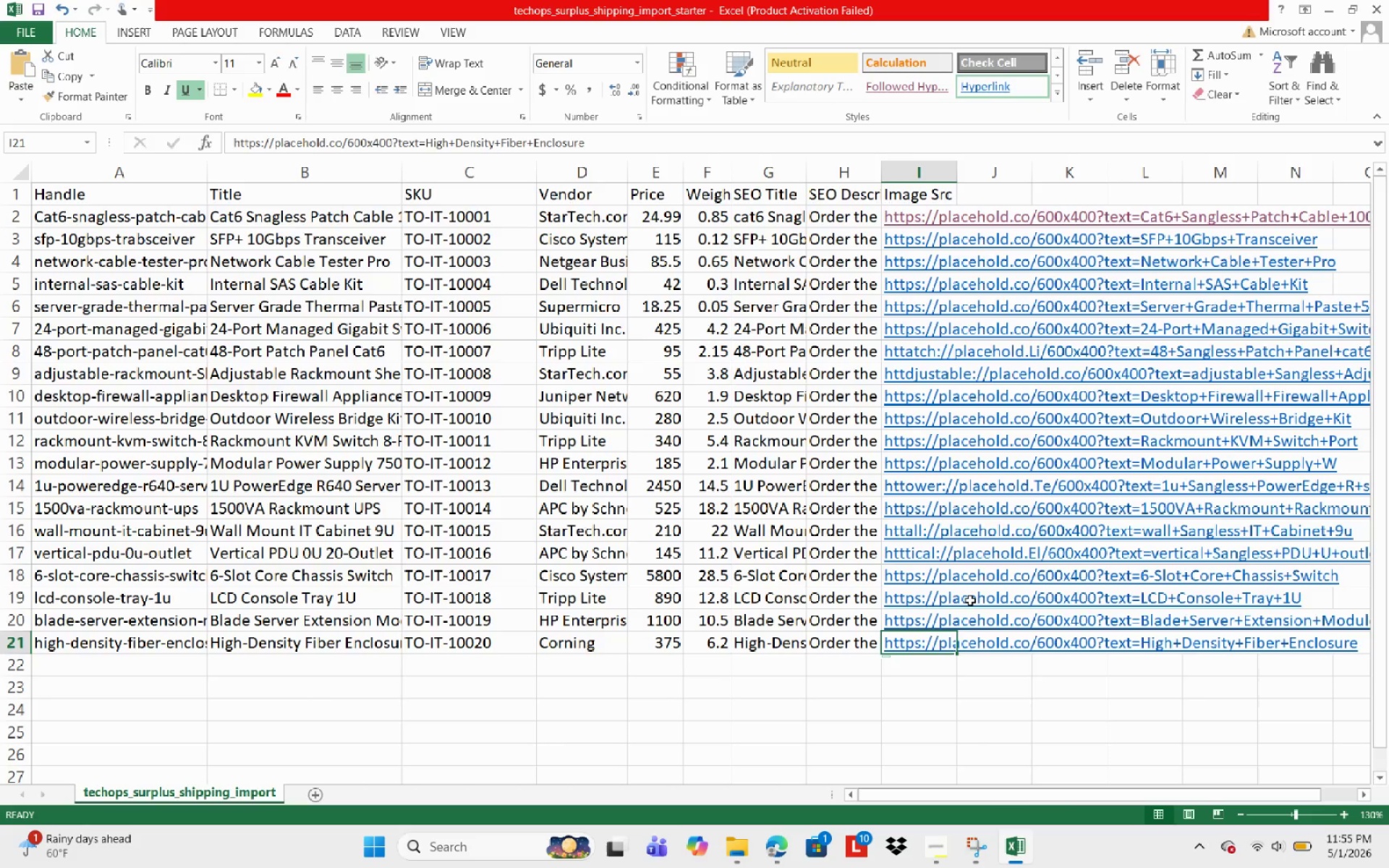 
key(ArrowUp)
 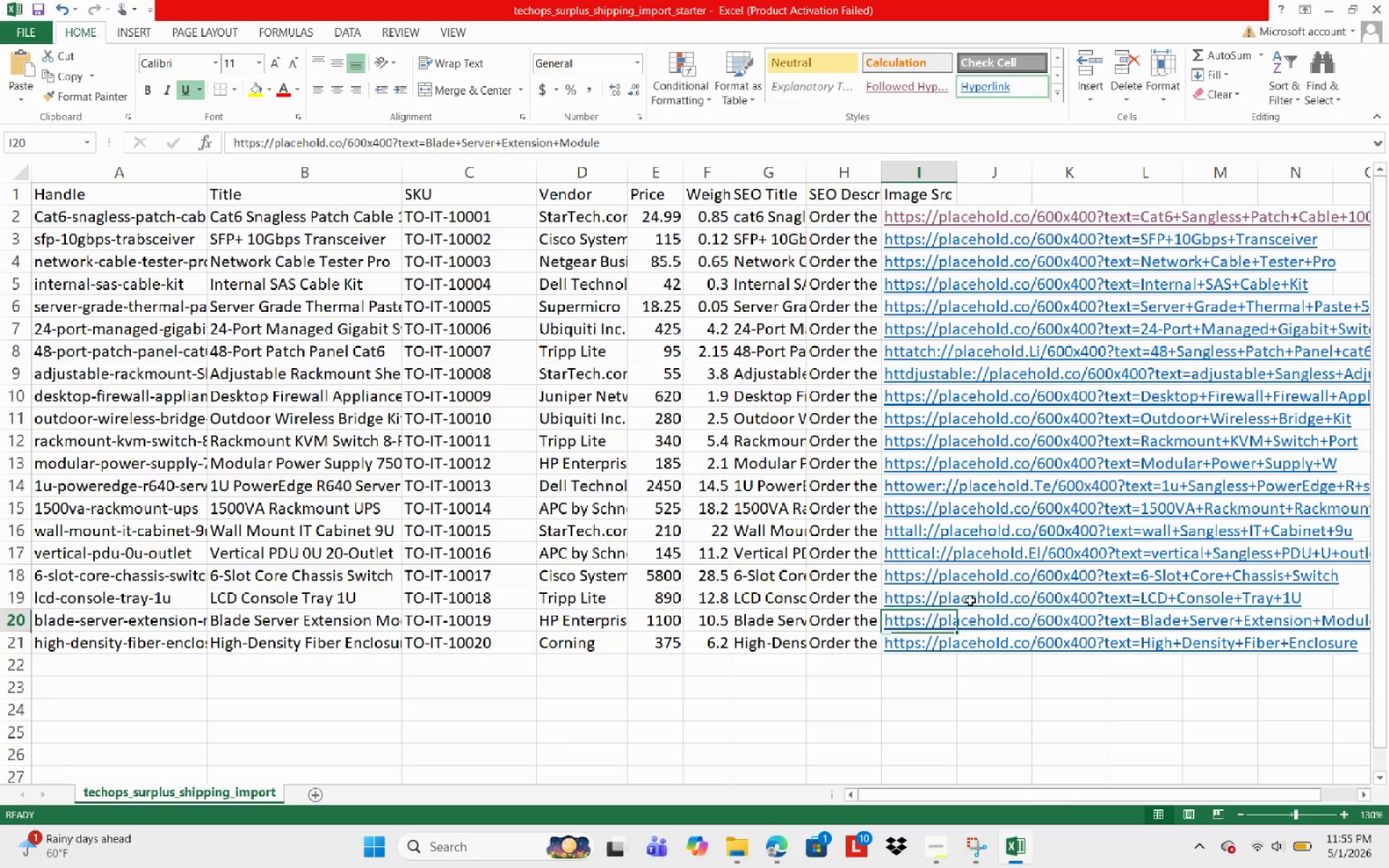 
key(ArrowUp)
 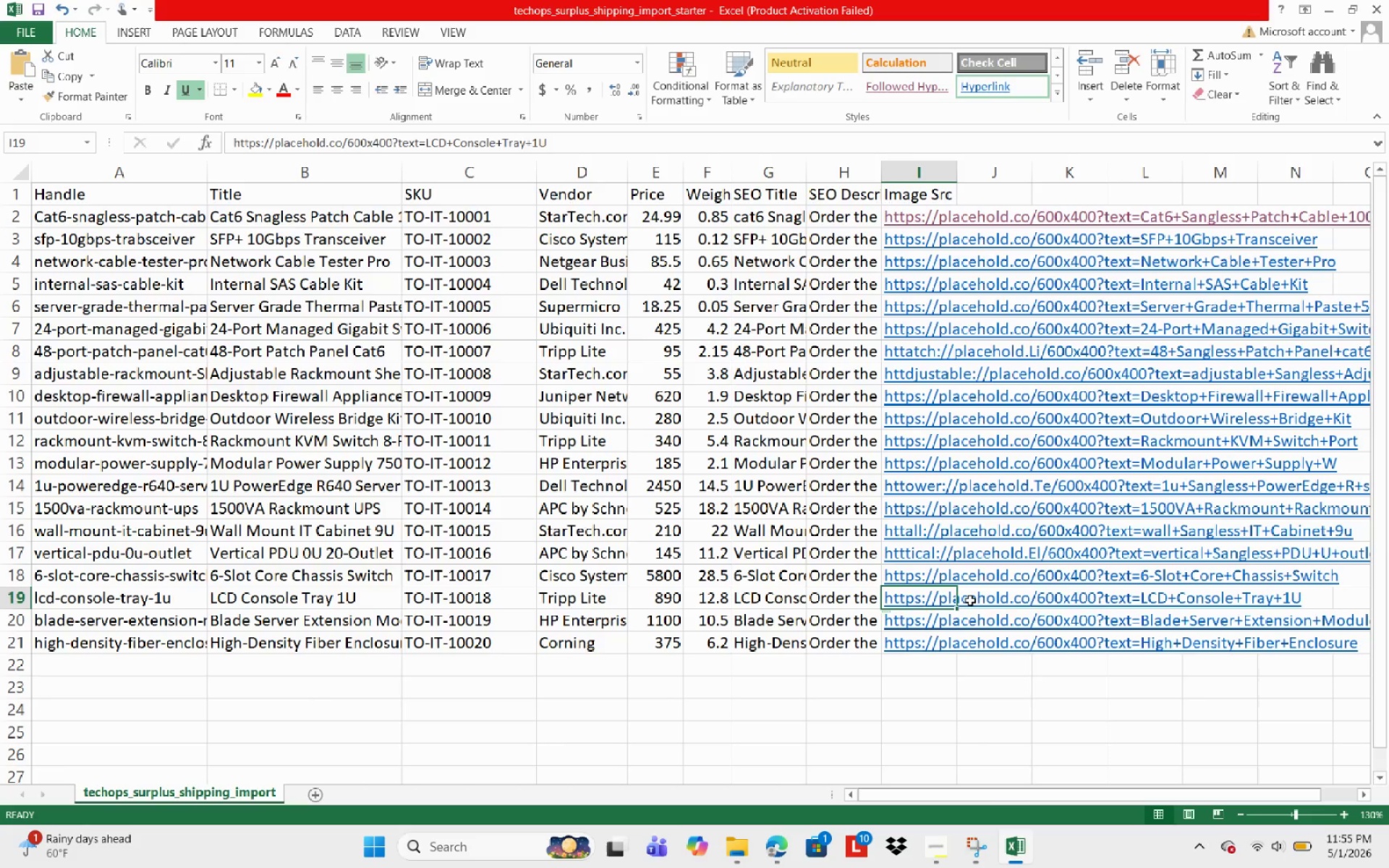 
key(ArrowDown)
 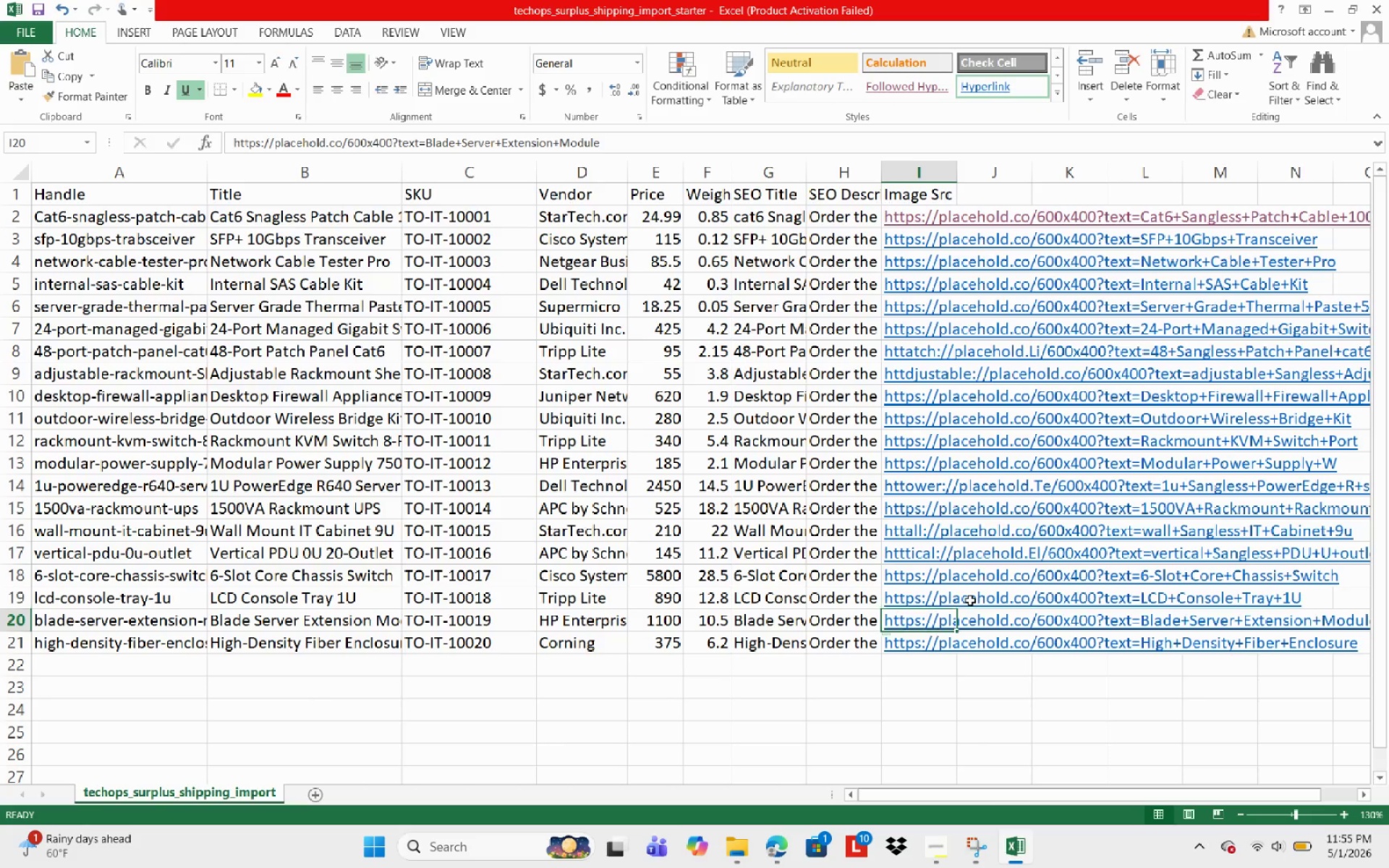 
key(ArrowDown)
 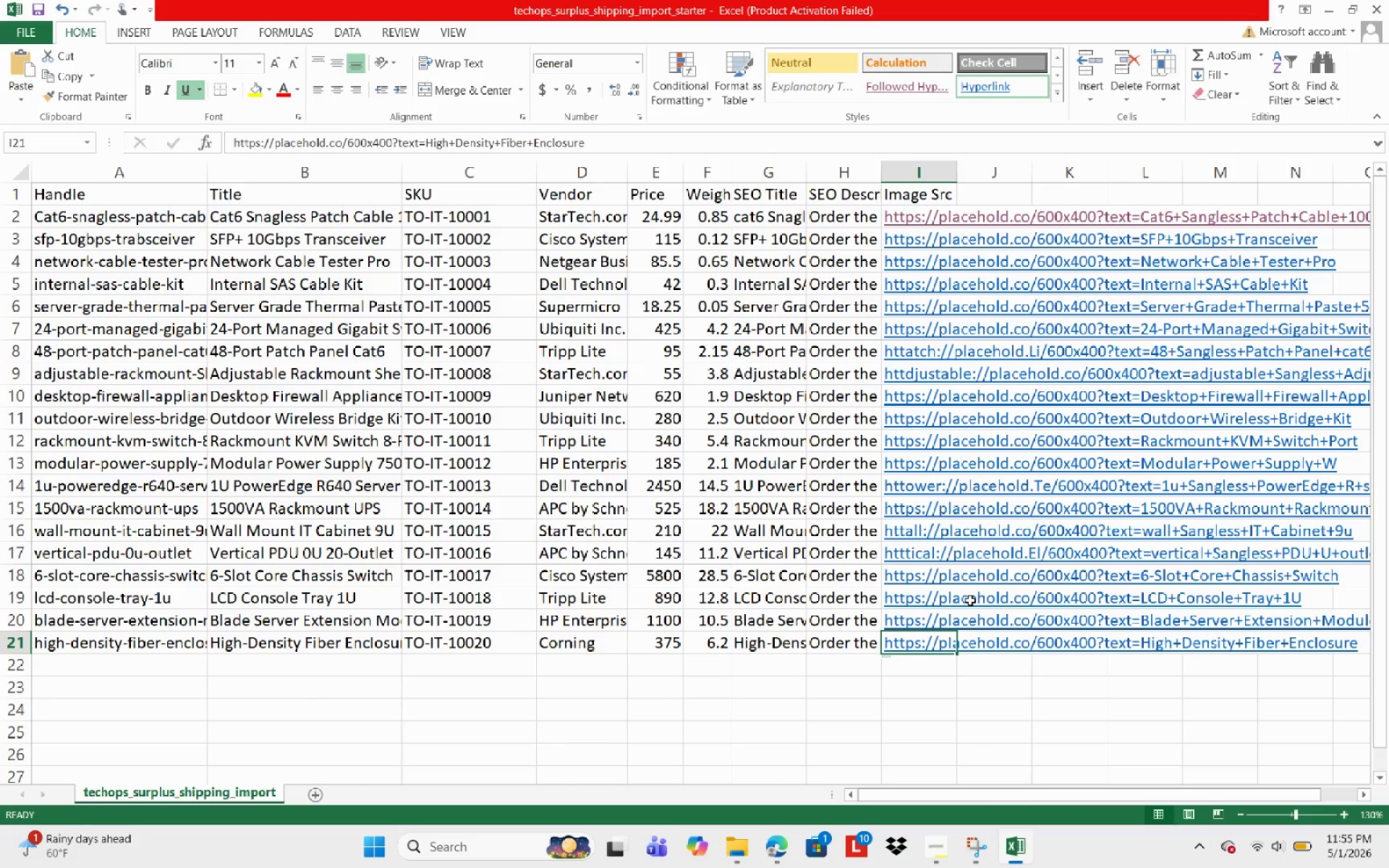 
key(ArrowUp)
 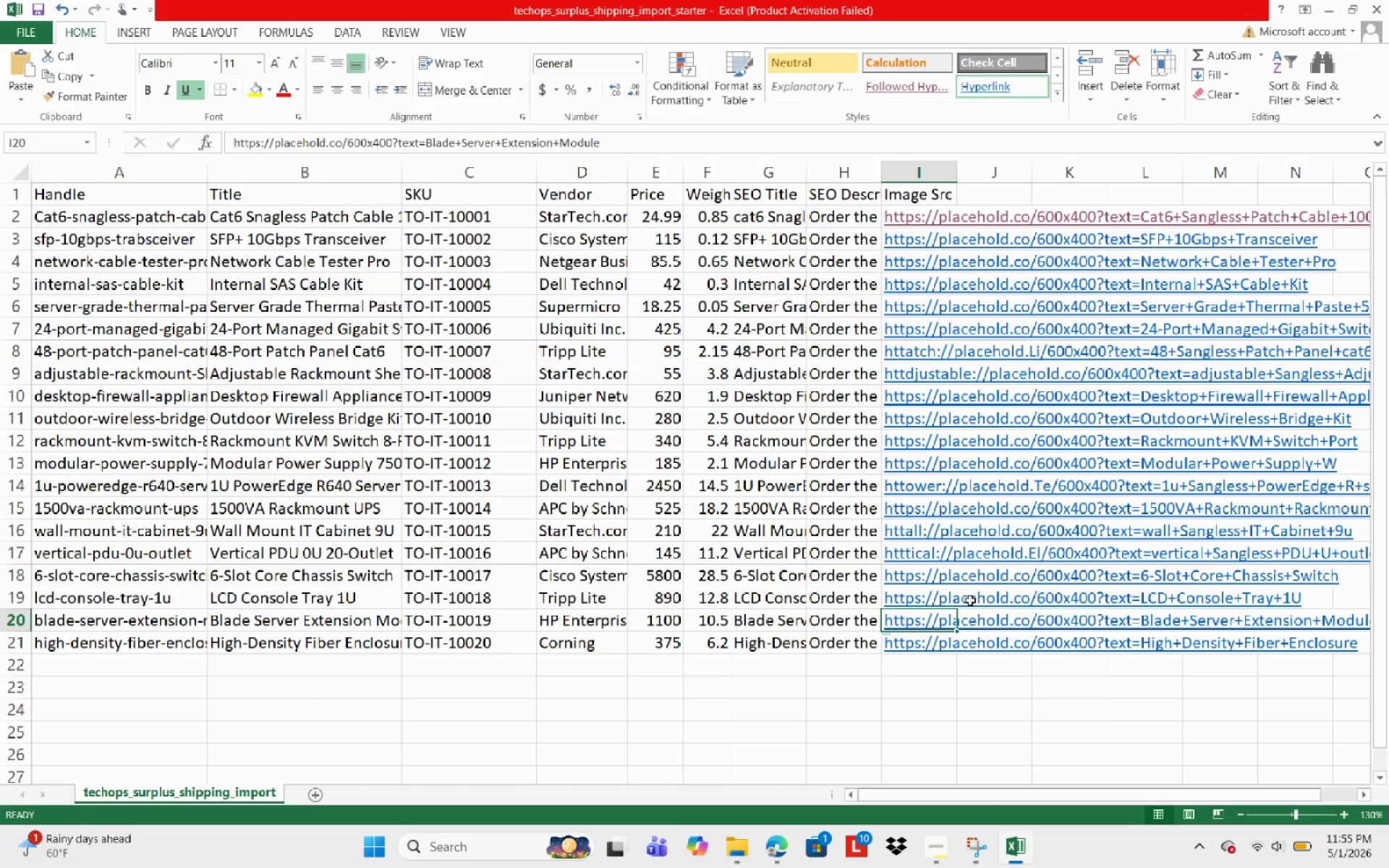 
key(ArrowDown)
 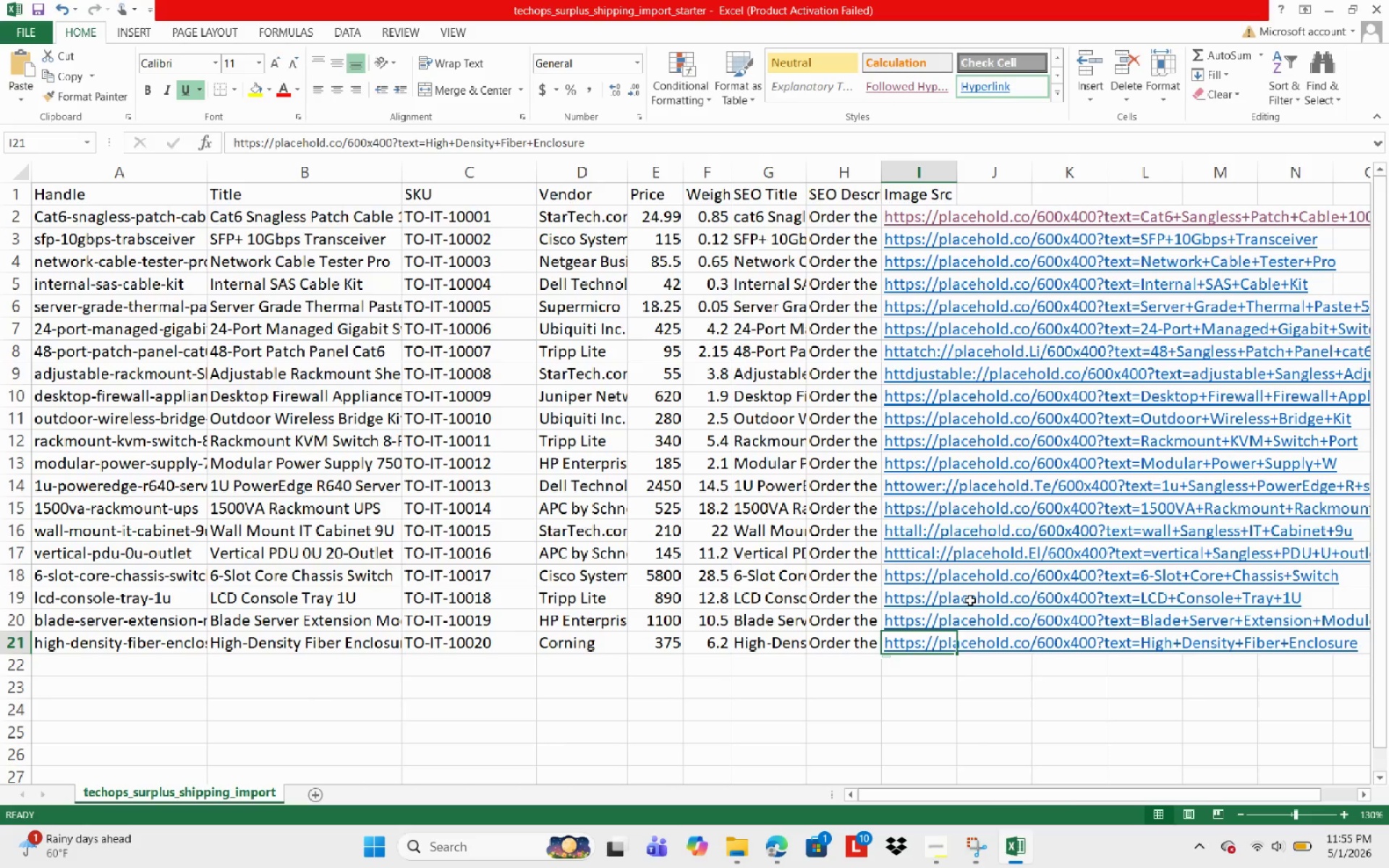 
key(ArrowUp)
 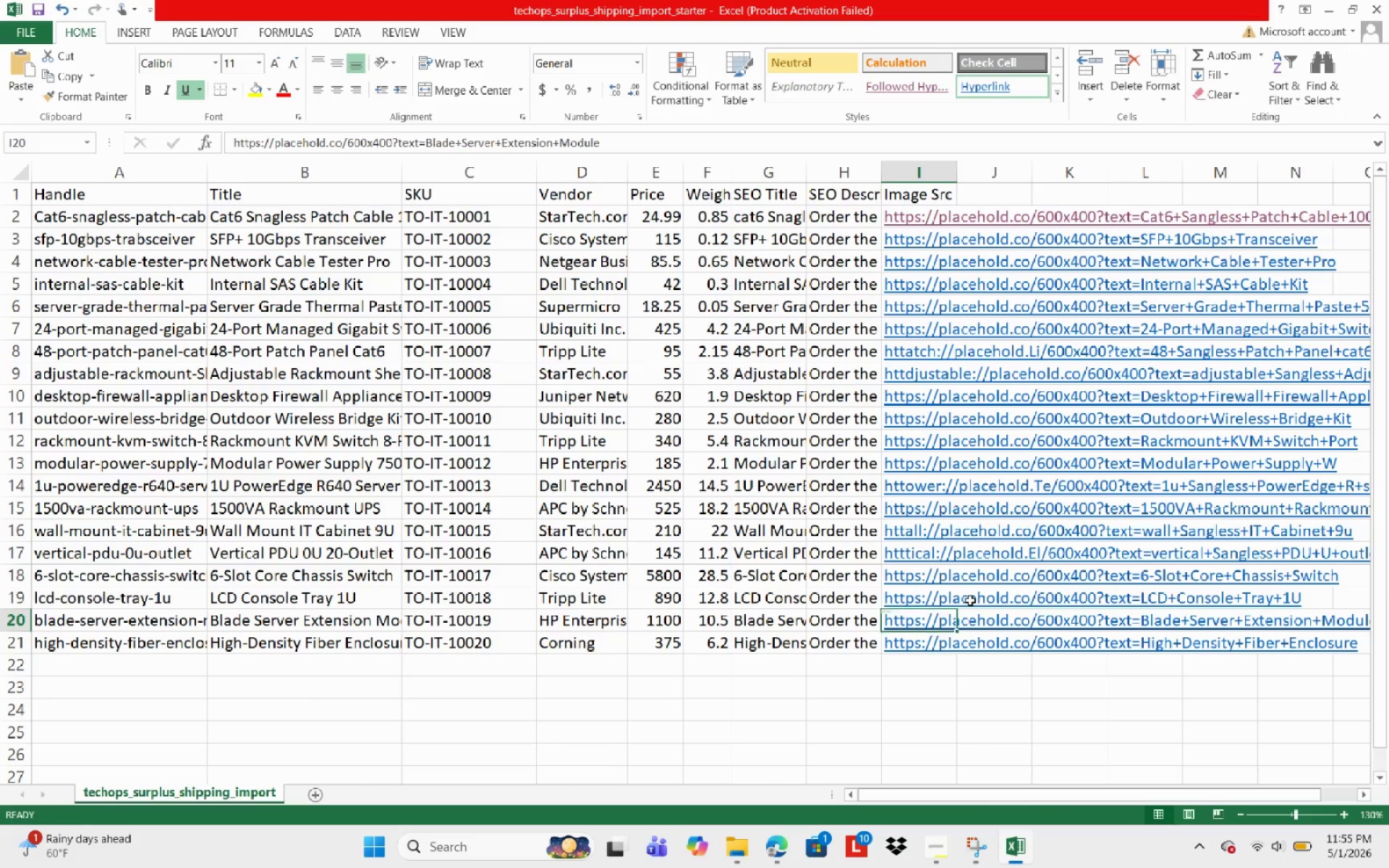 
key(ArrowUp)
 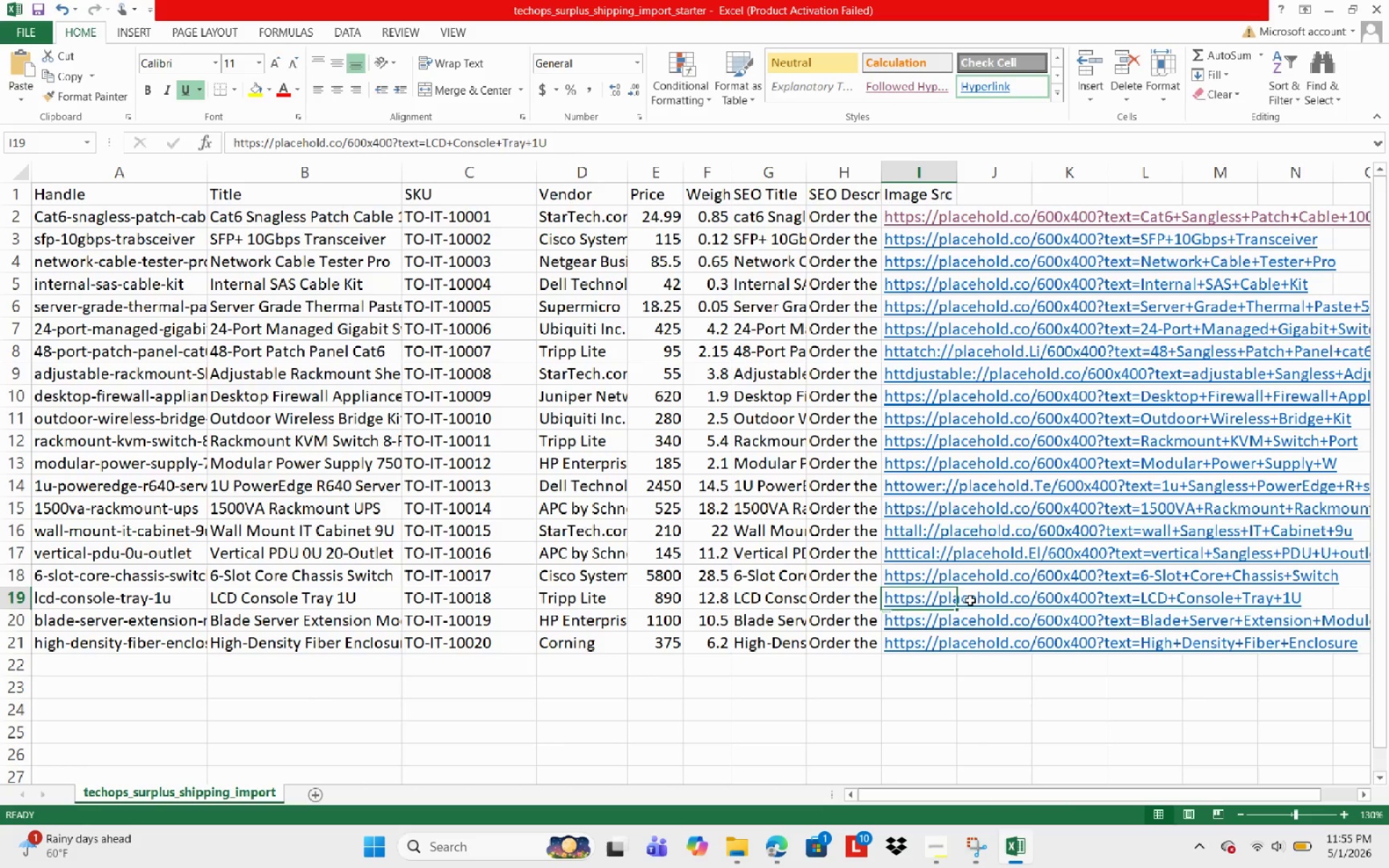 
key(ArrowUp)
 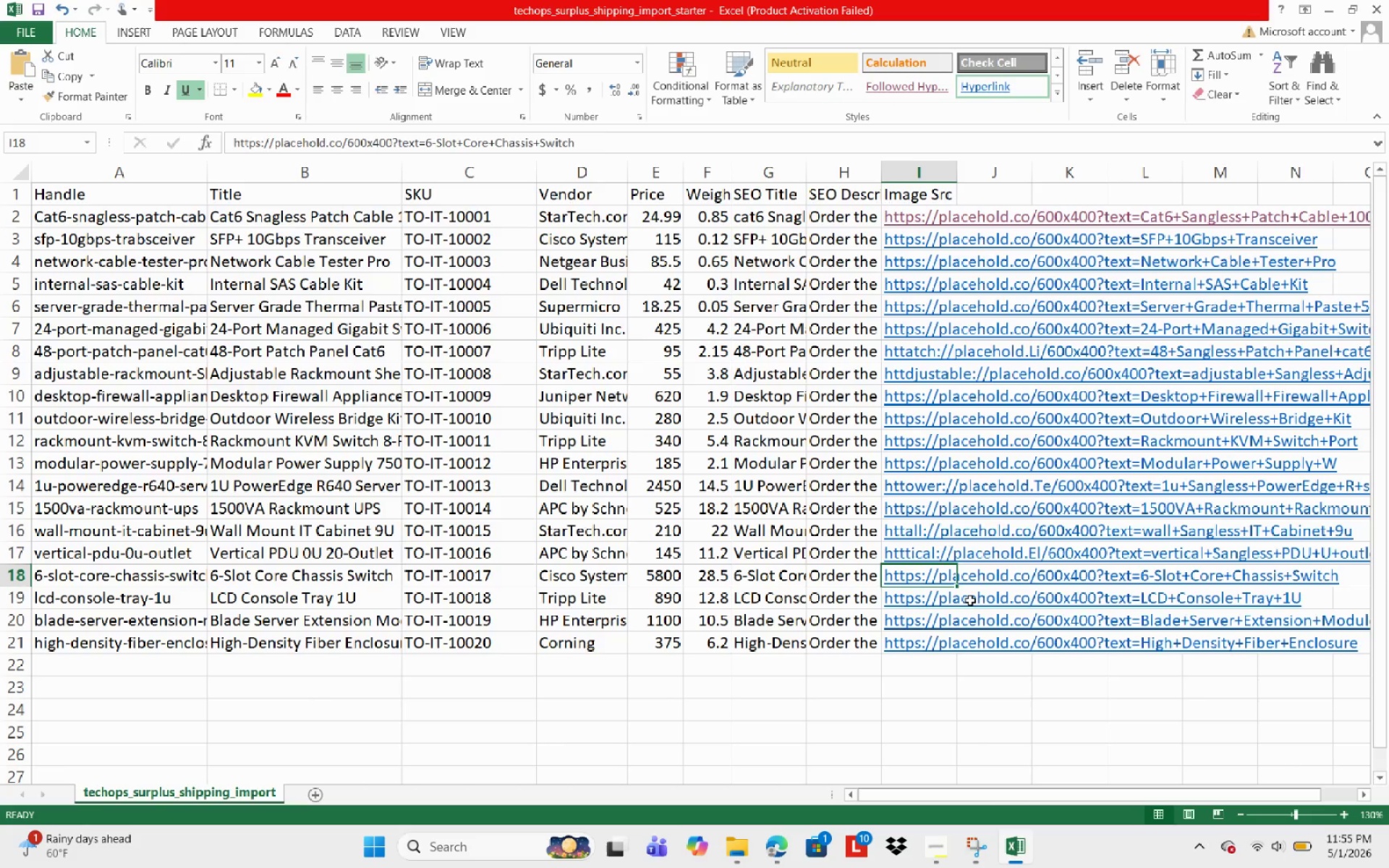 
key(ArrowUp)
 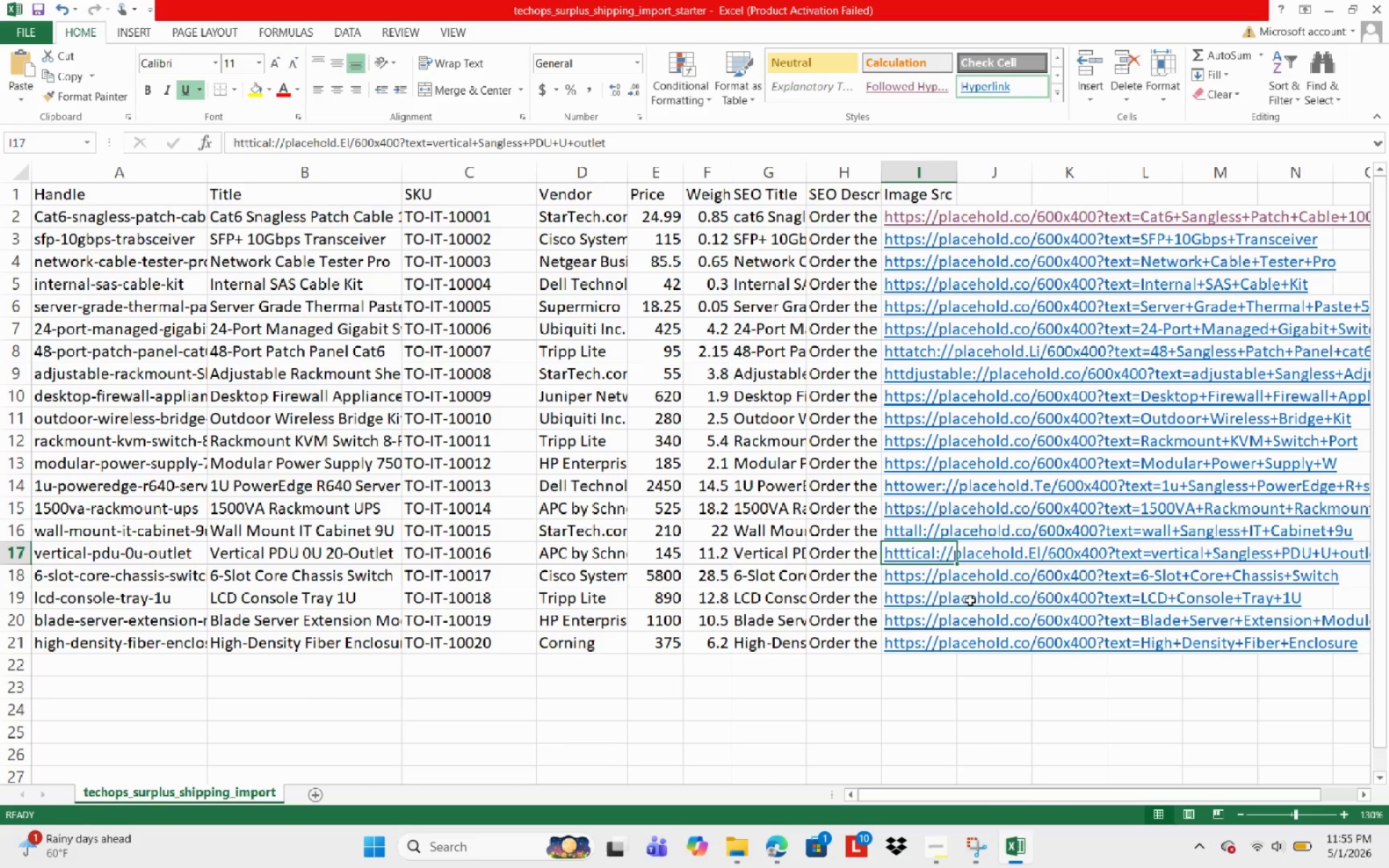 
key(ArrowUp)
 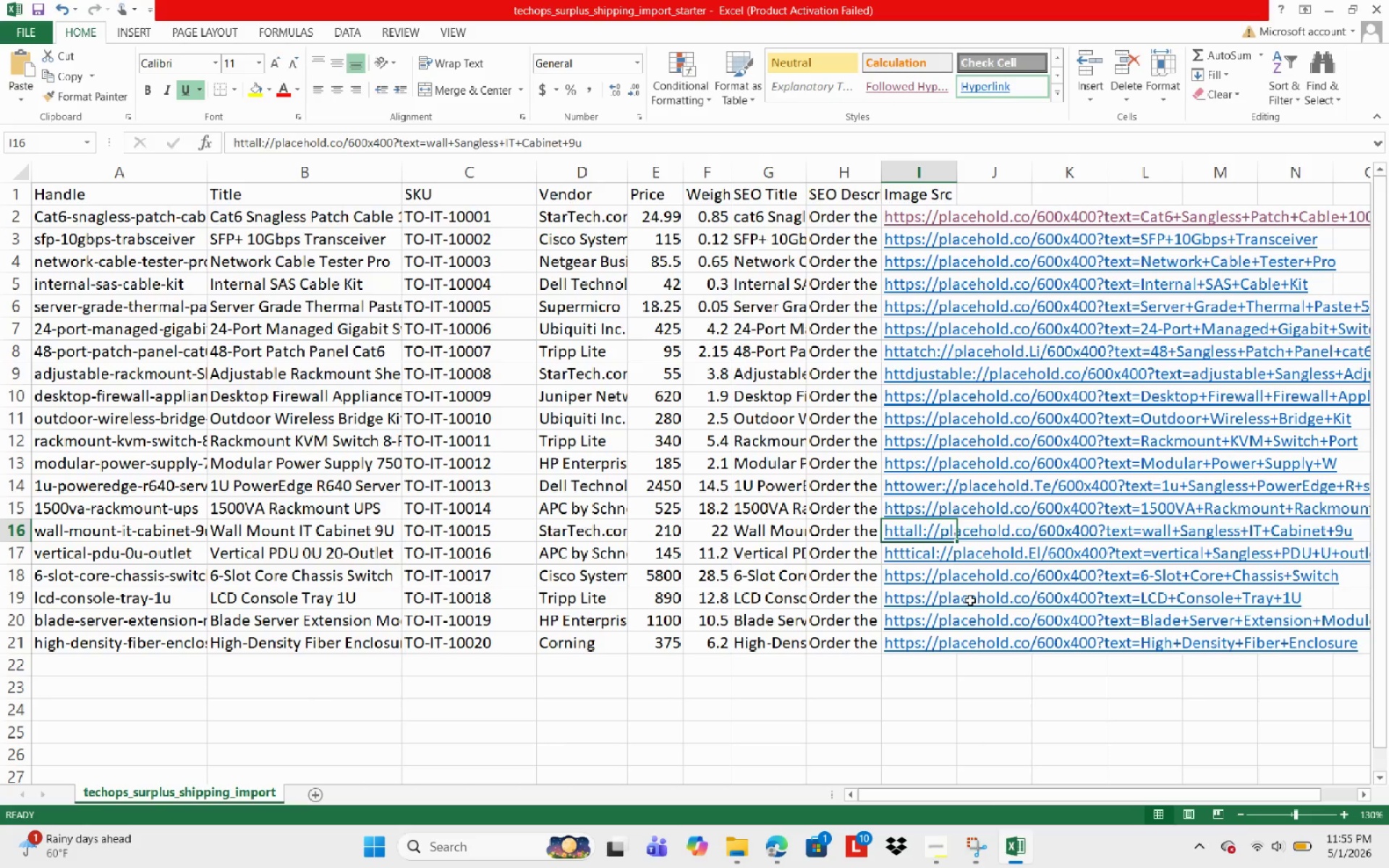 
key(ArrowUp)
 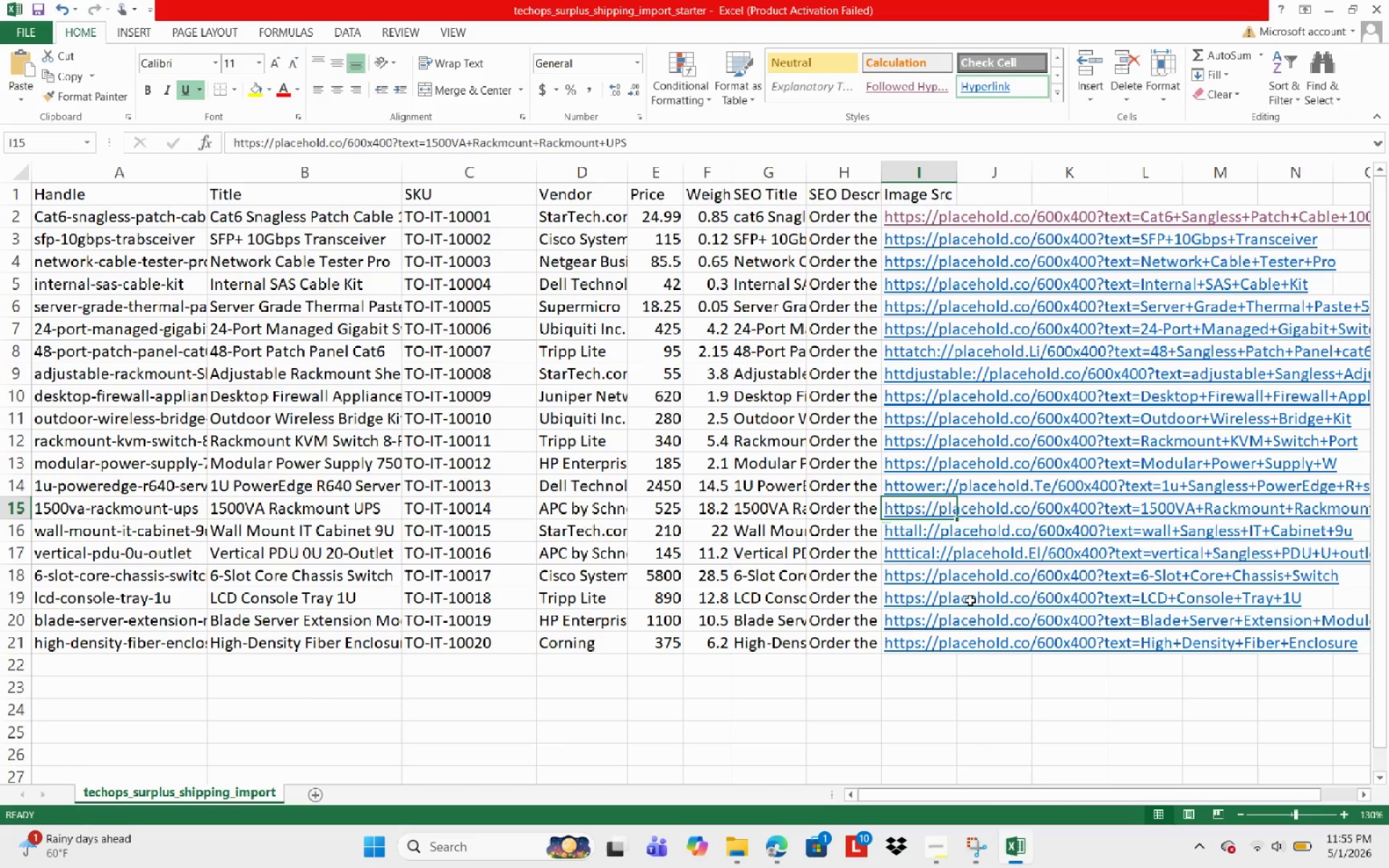 
key(ArrowUp)
 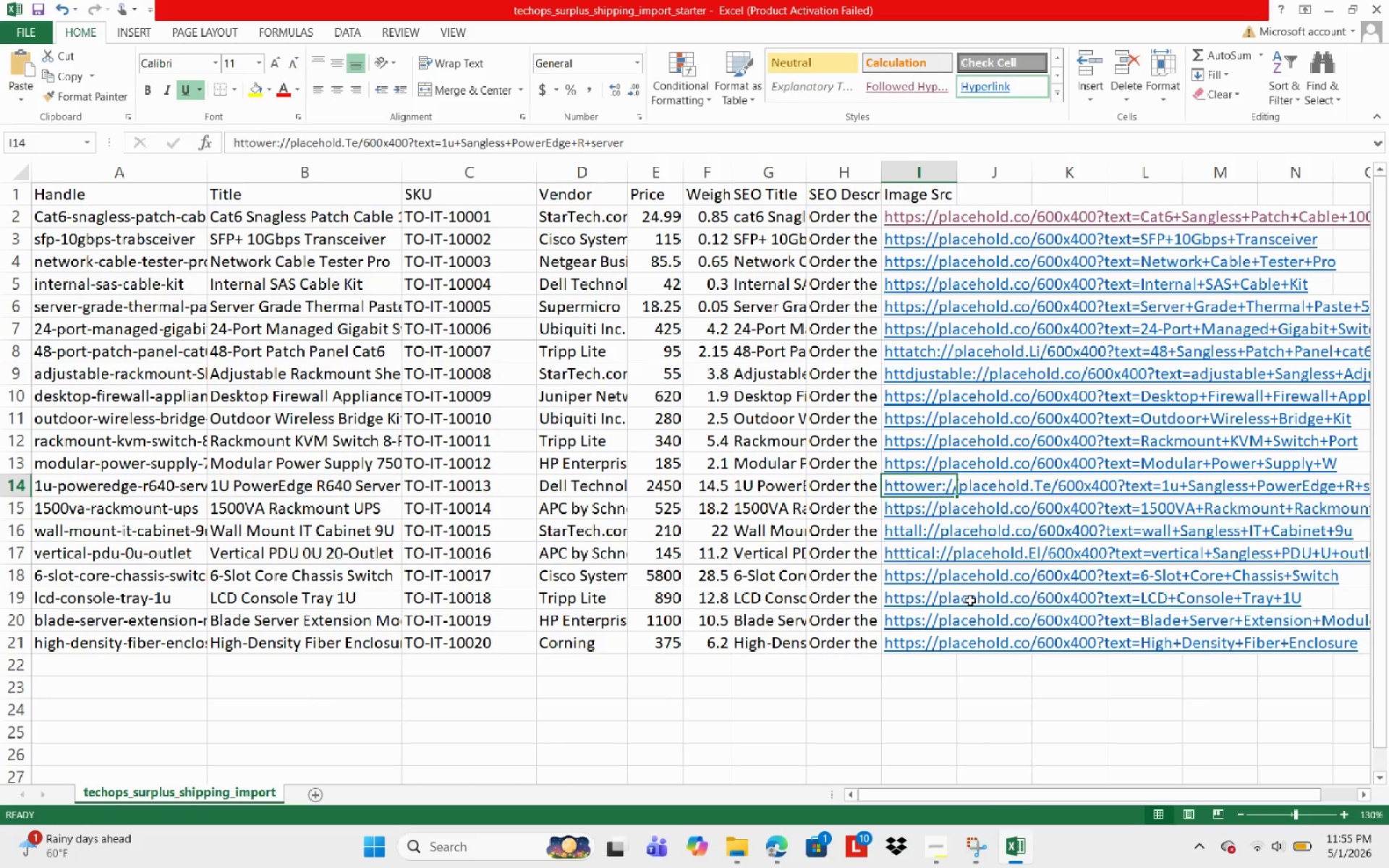 
key(ArrowUp)
 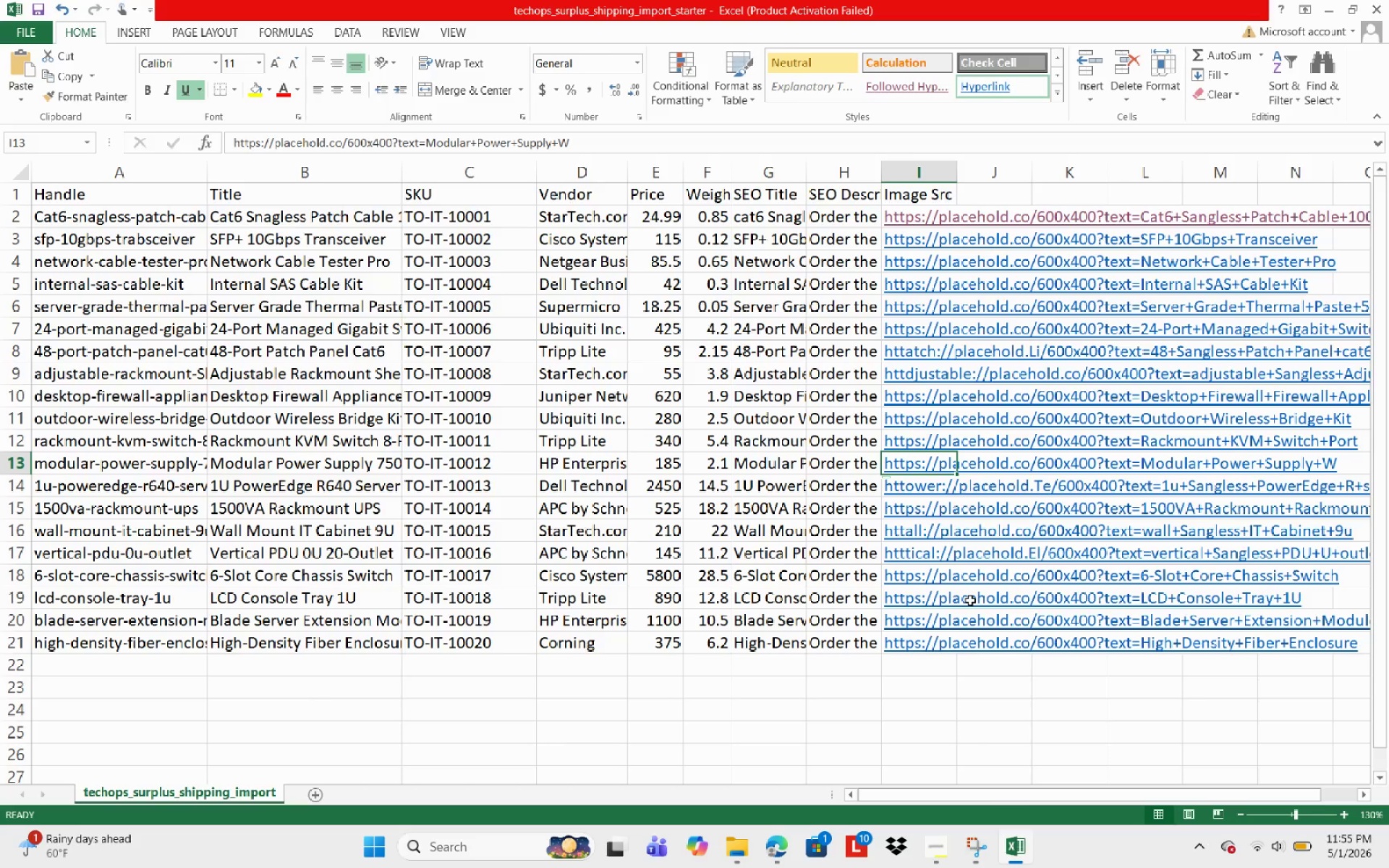 
wait(25.7)
 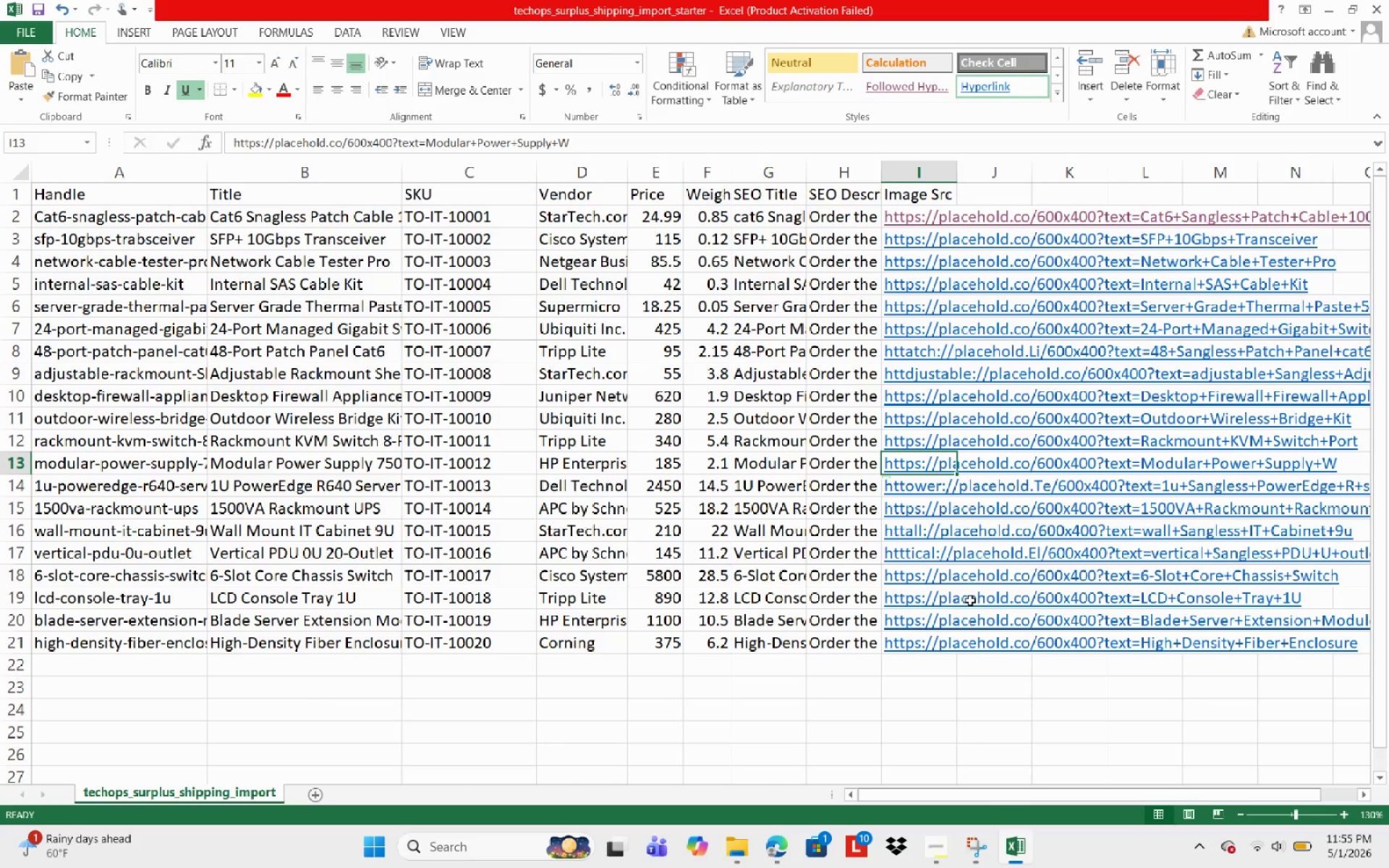 
left_click([558, 140])
 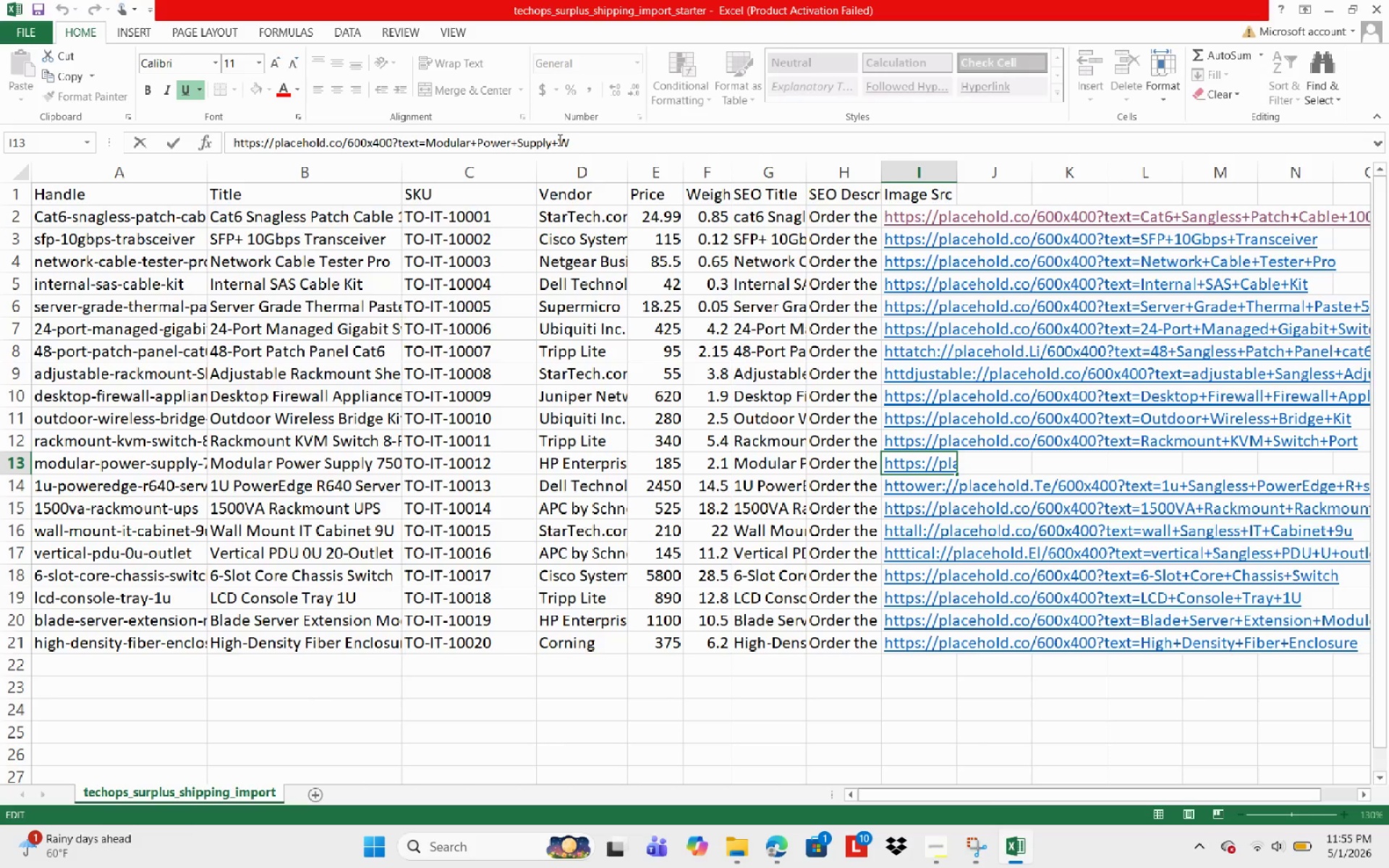 
key(Numpad7)
 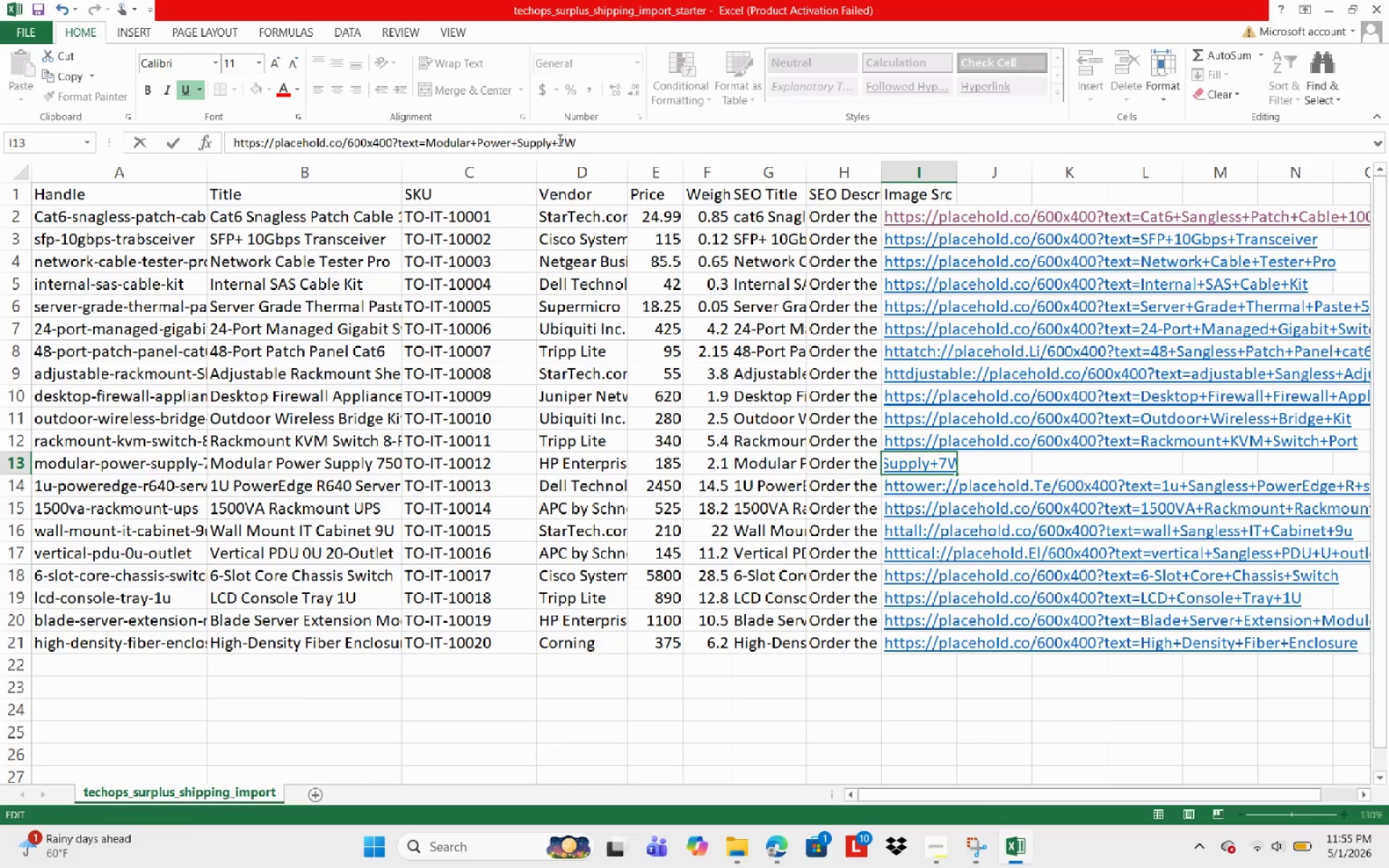 
key(Numpad5)
 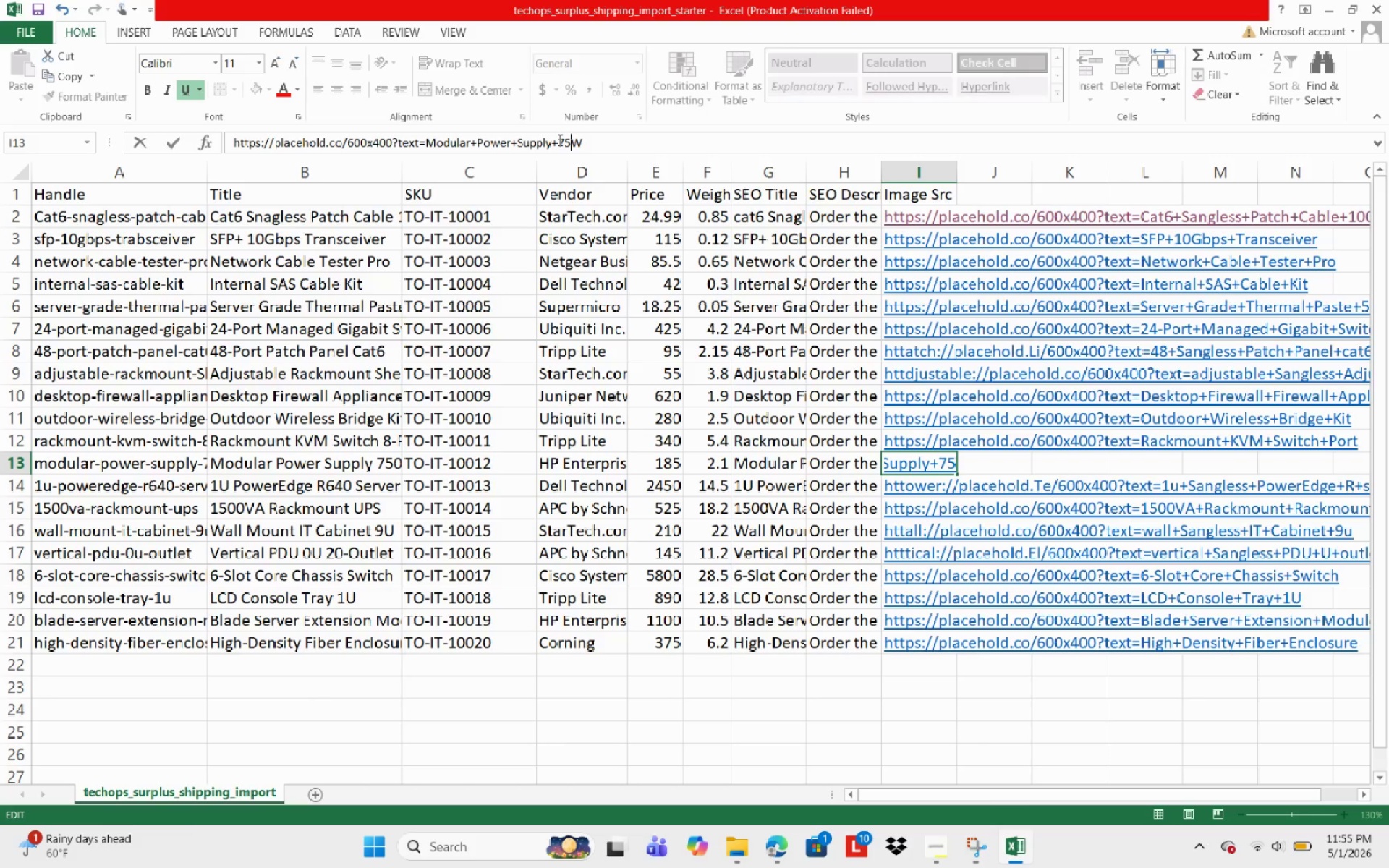 
key(Numpad0)
 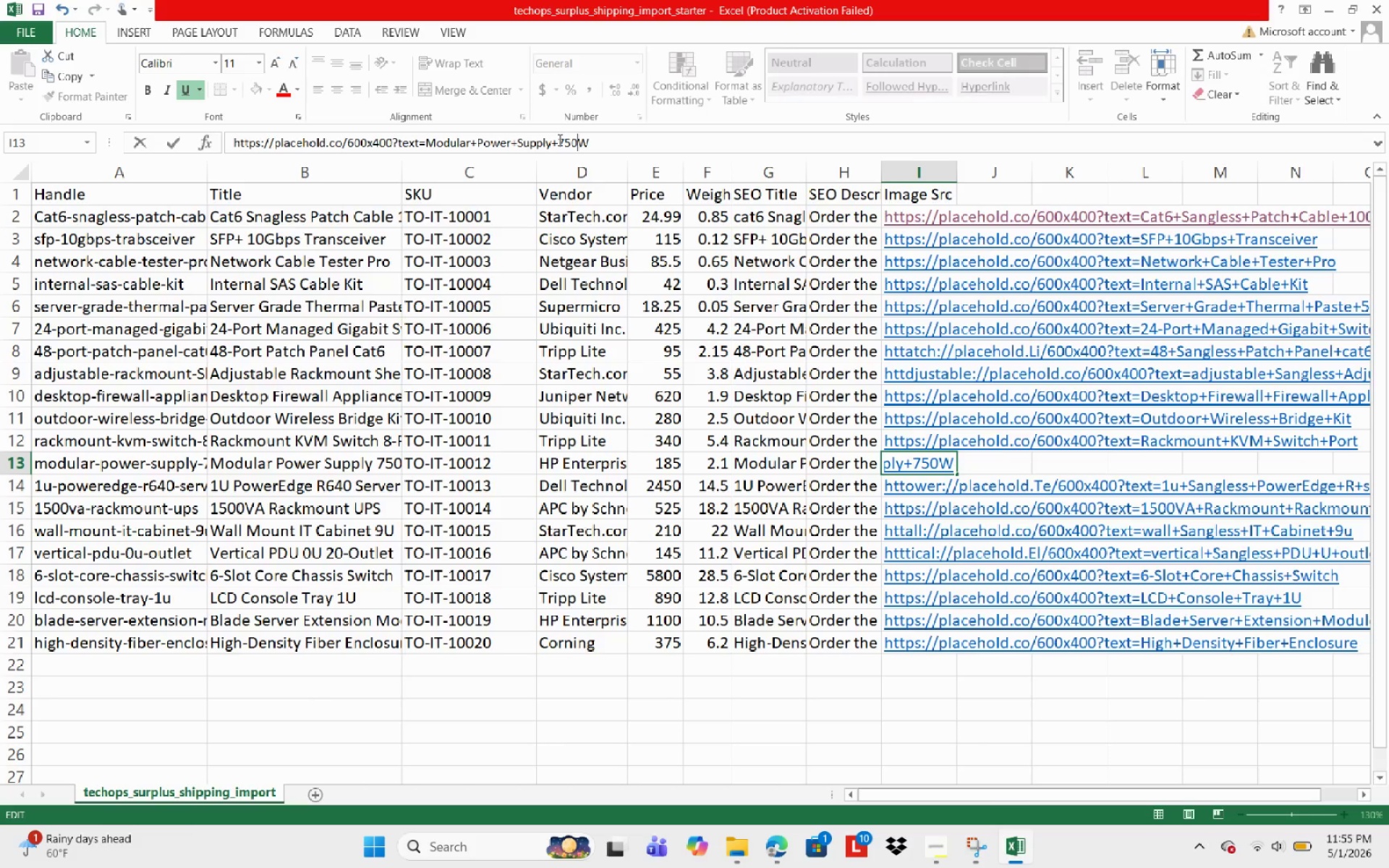 
key(ArrowUp)
 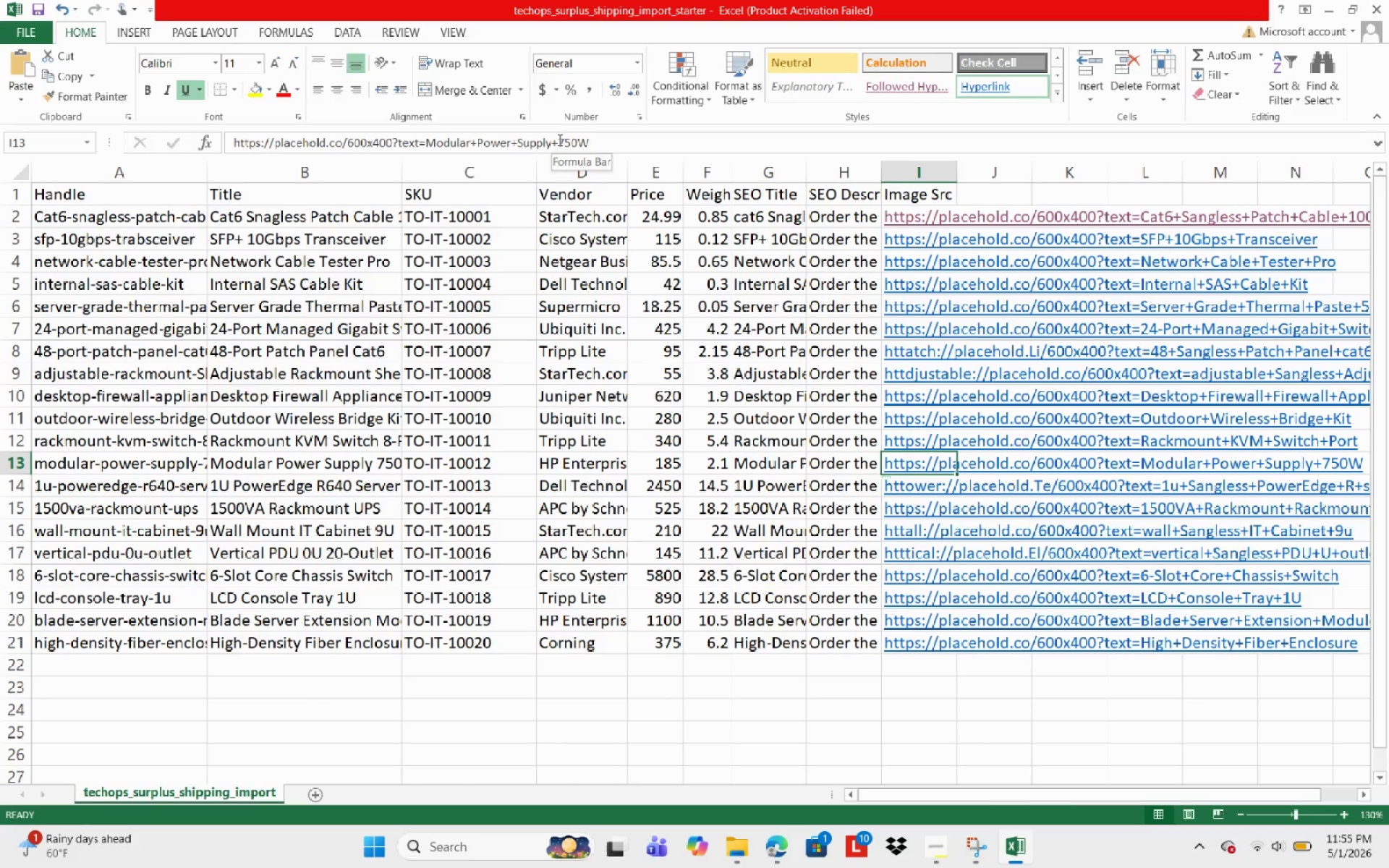 
key(ArrowUp)
 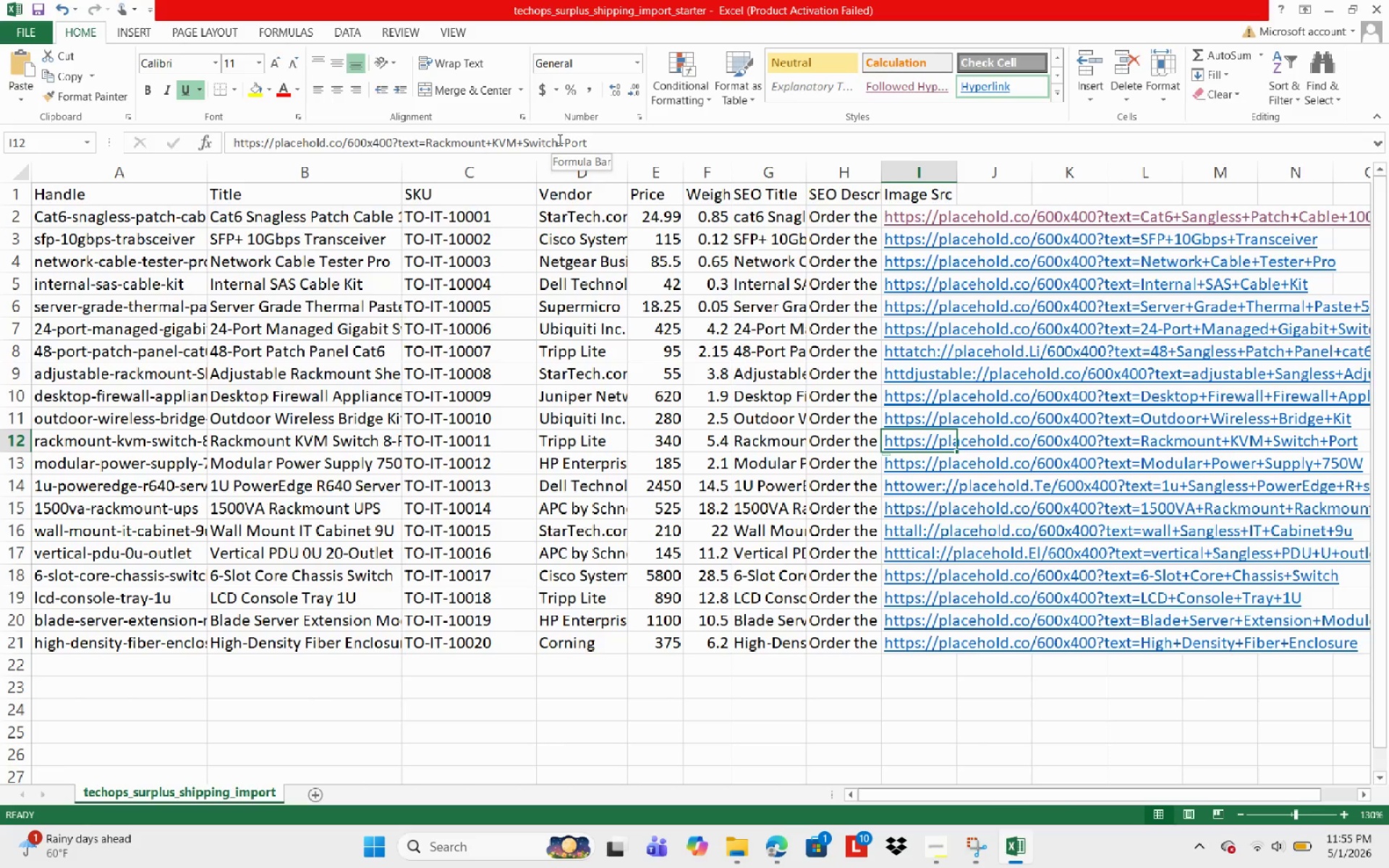 
key(ArrowUp)
 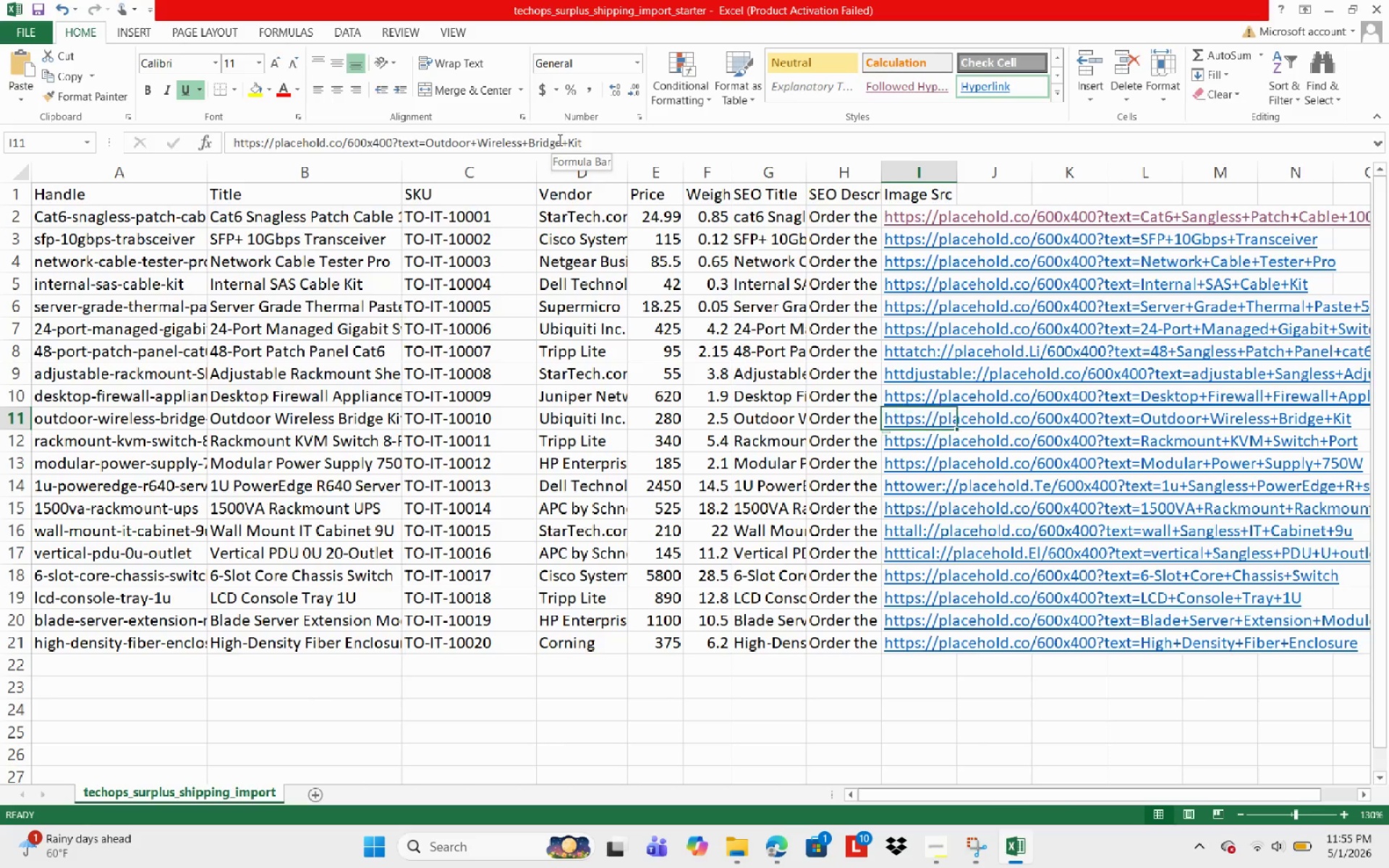 
key(ArrowUp)
 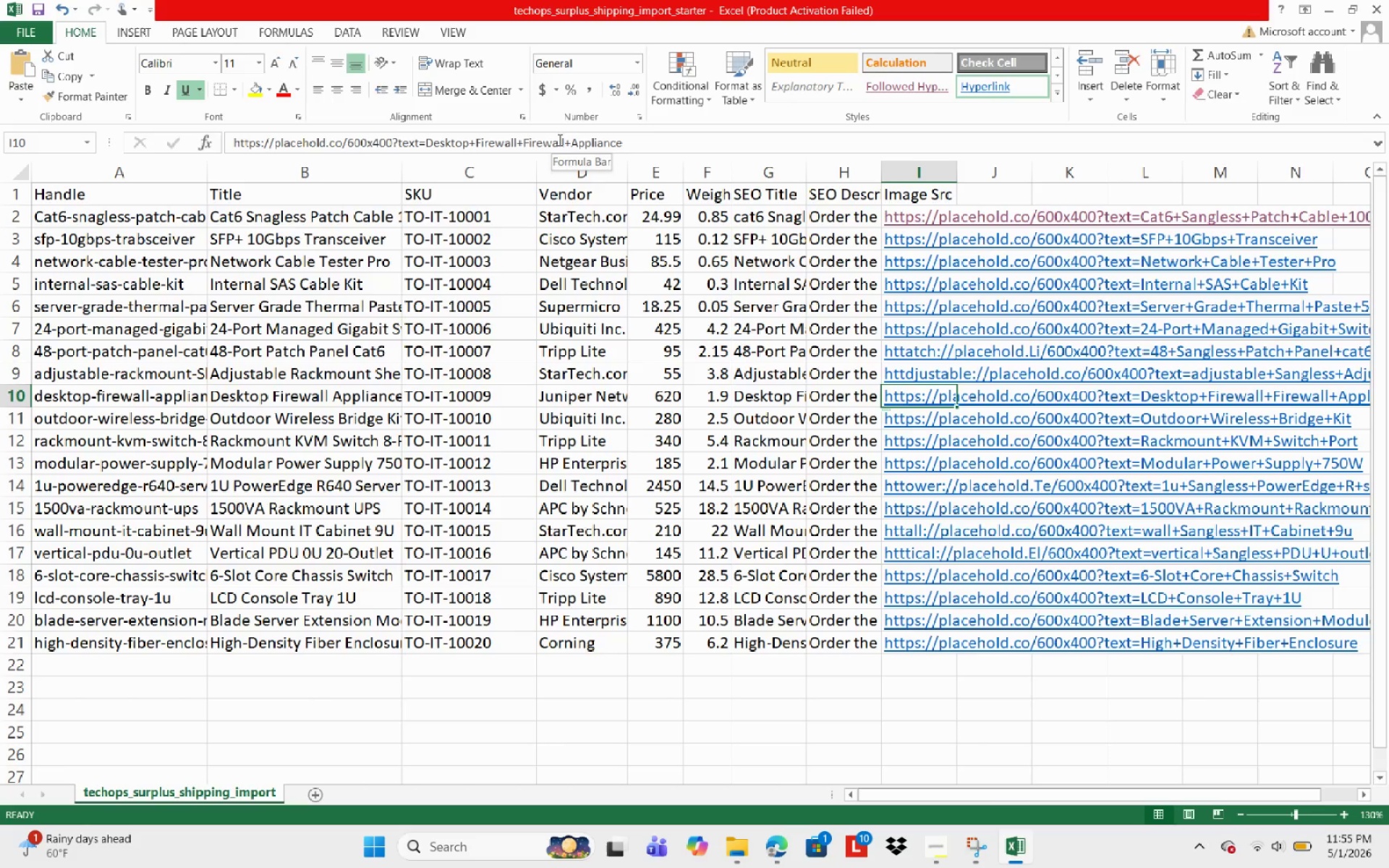 
key(ArrowUp)
 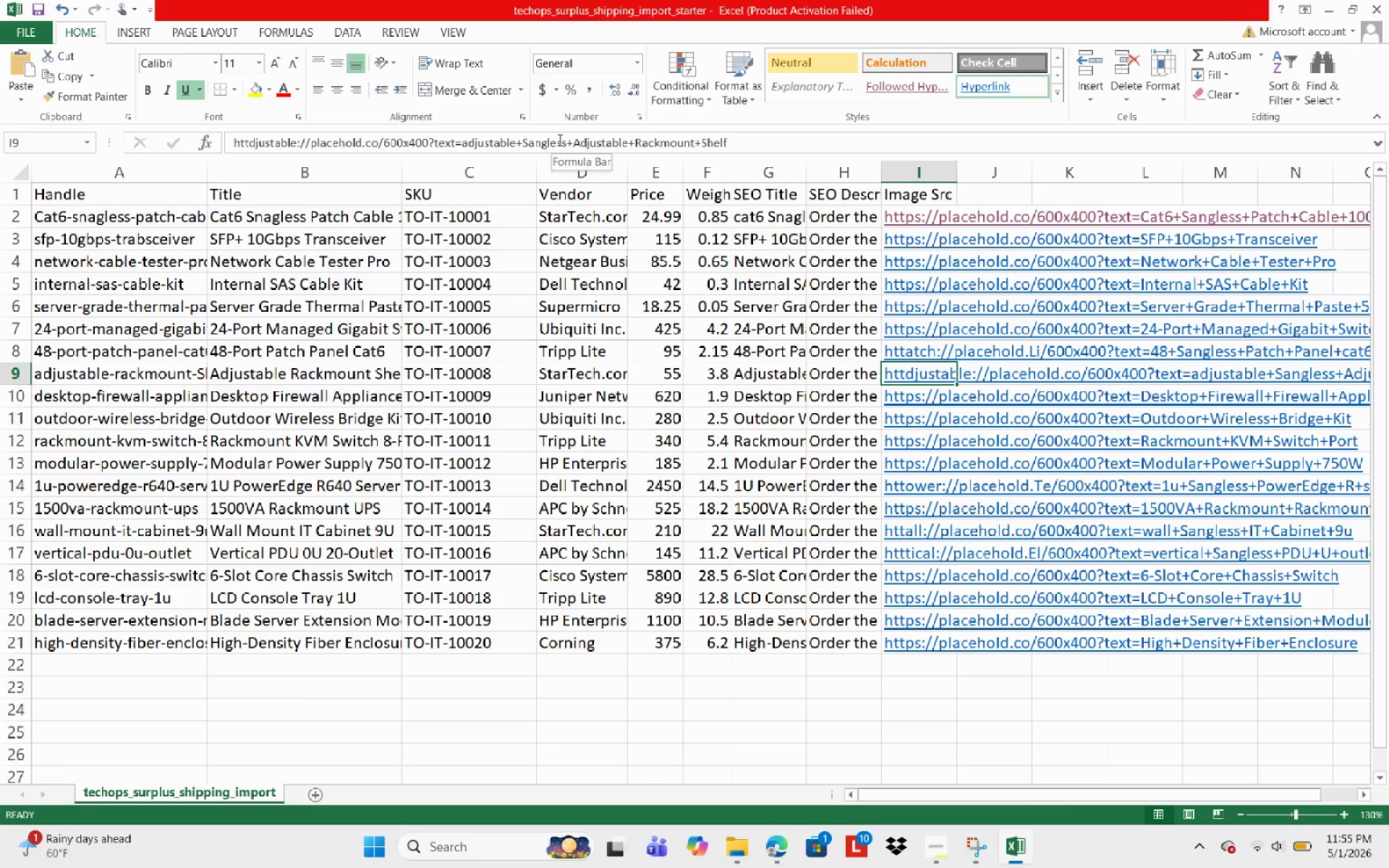 
key(ArrowUp)
 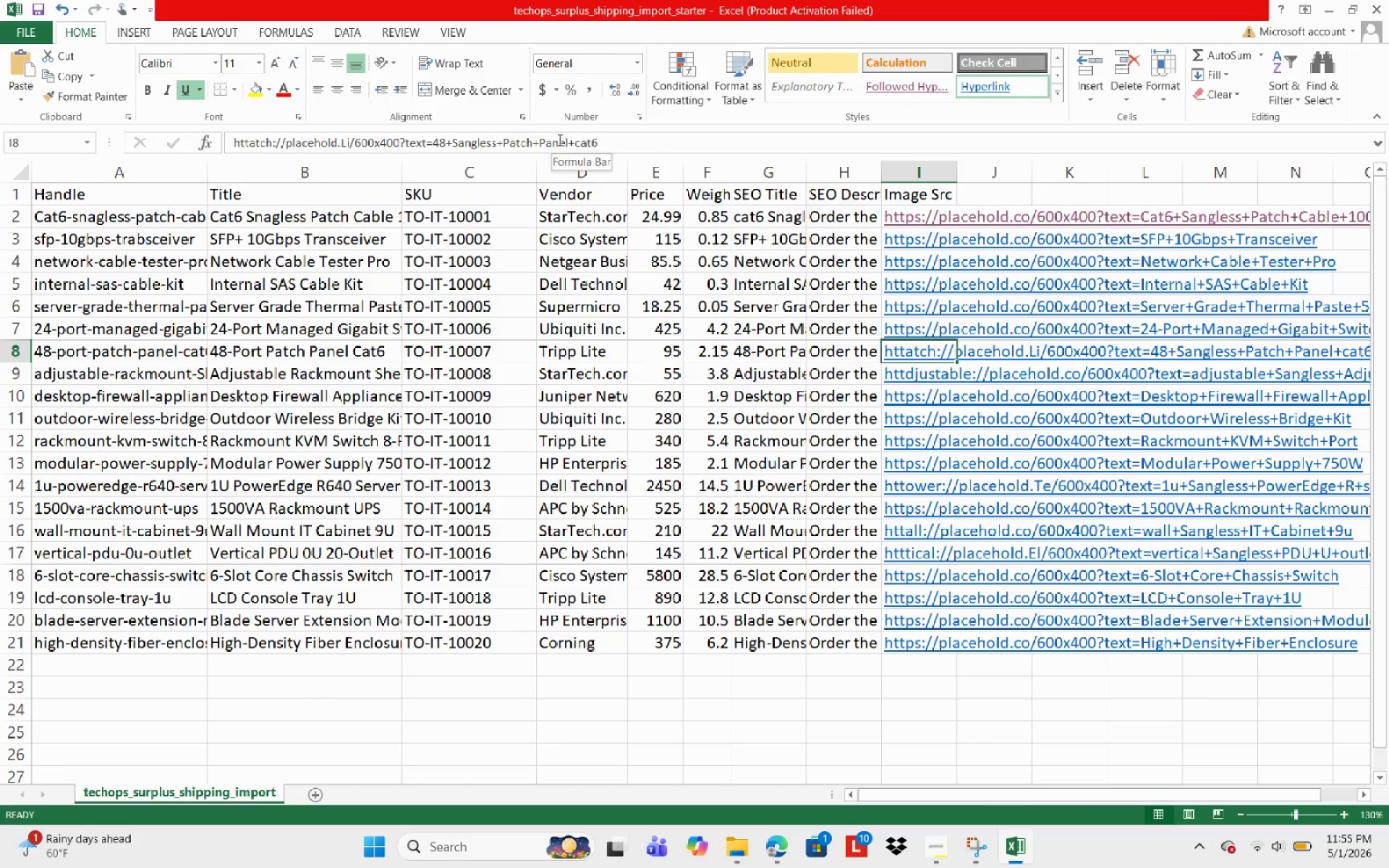 
key(ArrowUp)
 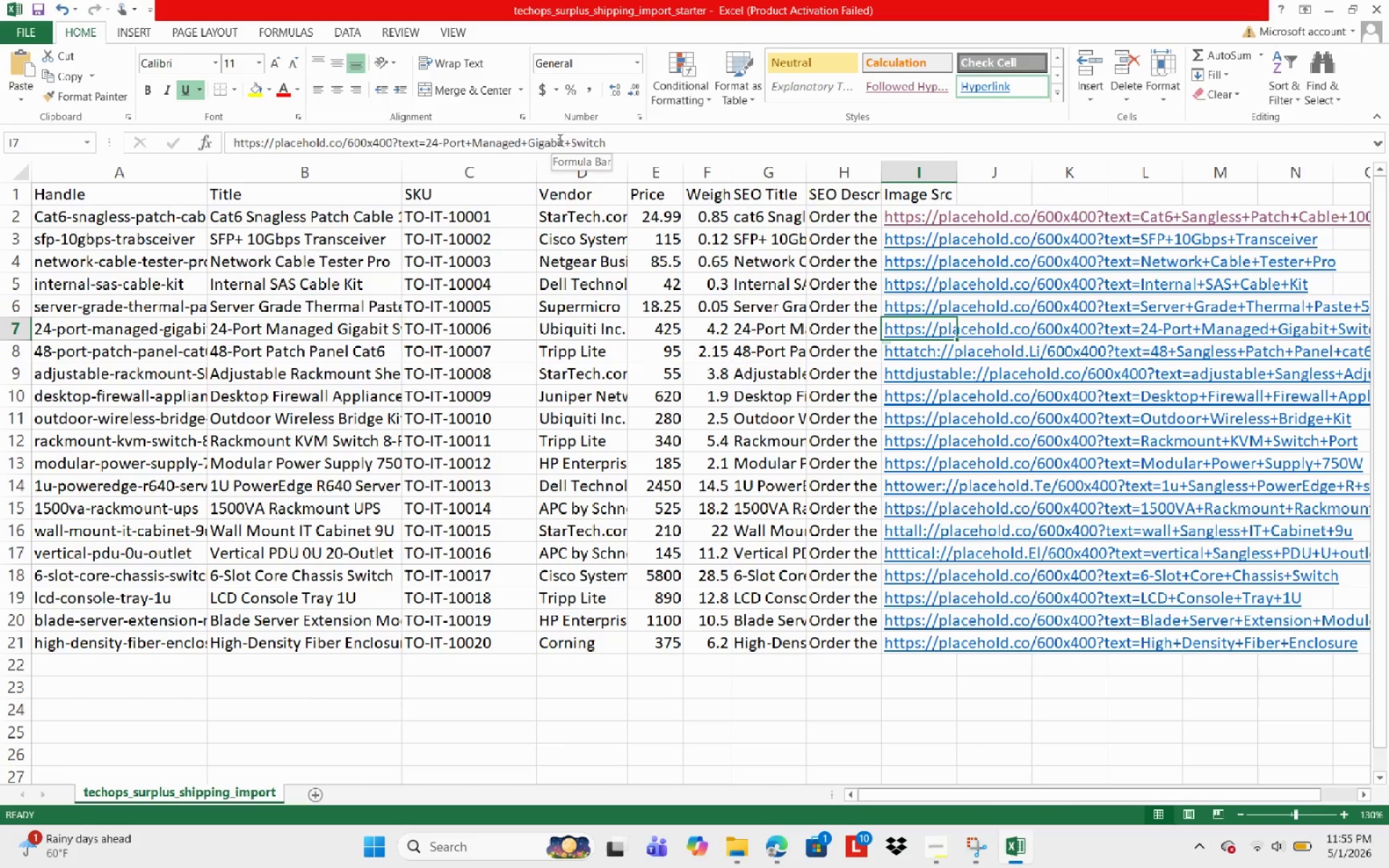 
key(ArrowUp)
 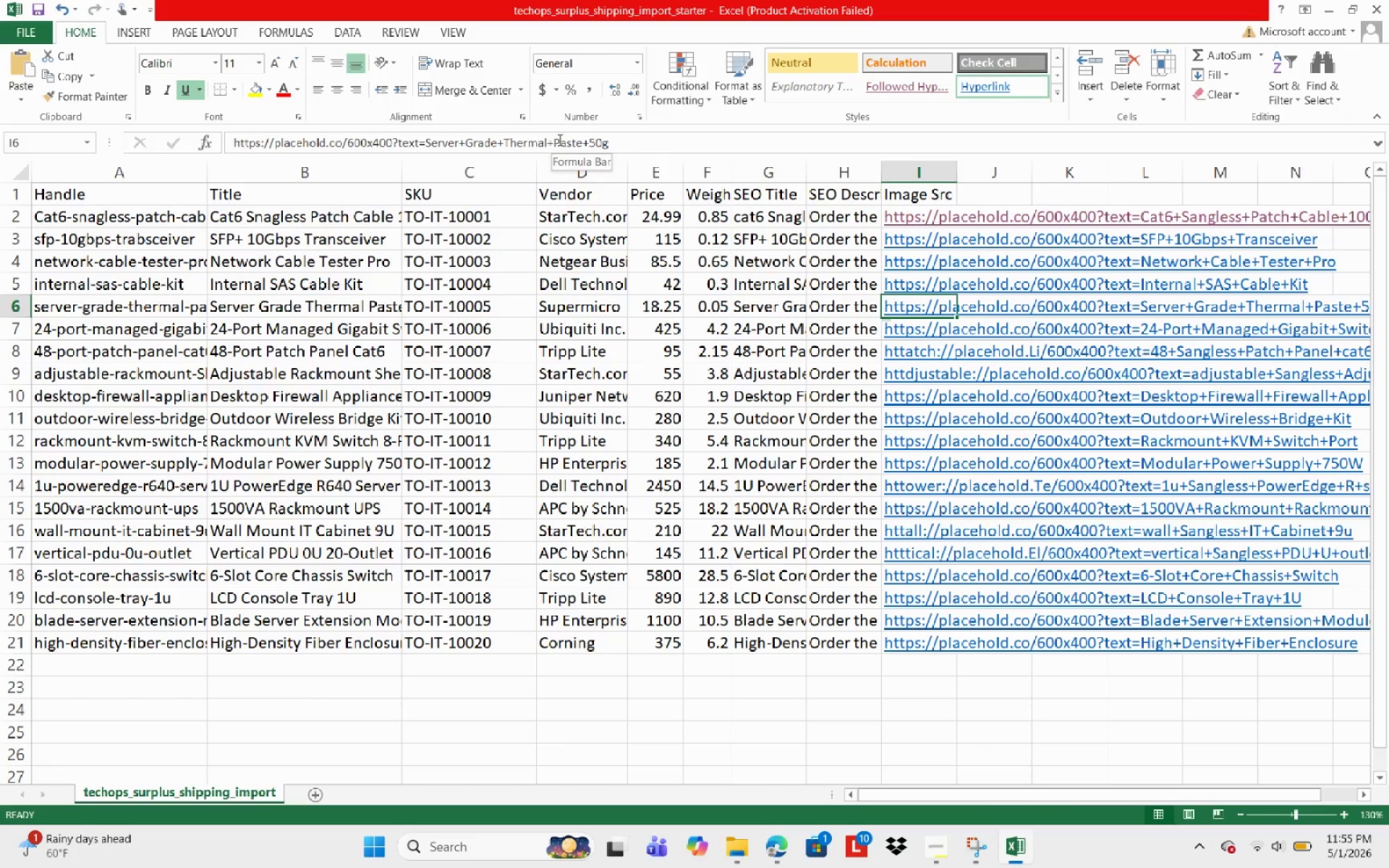 
key(ArrowUp)
 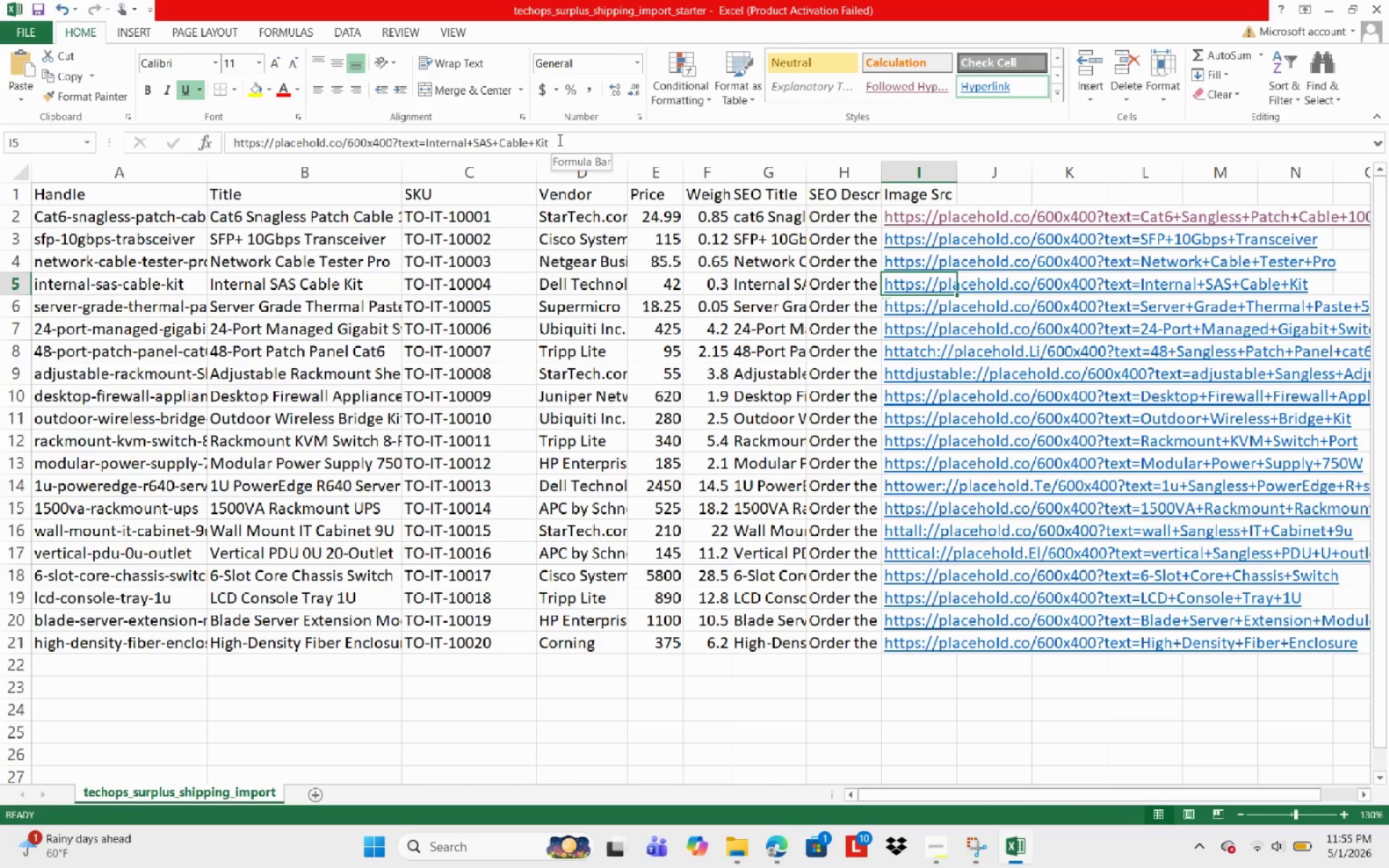 
key(ArrowUp)
 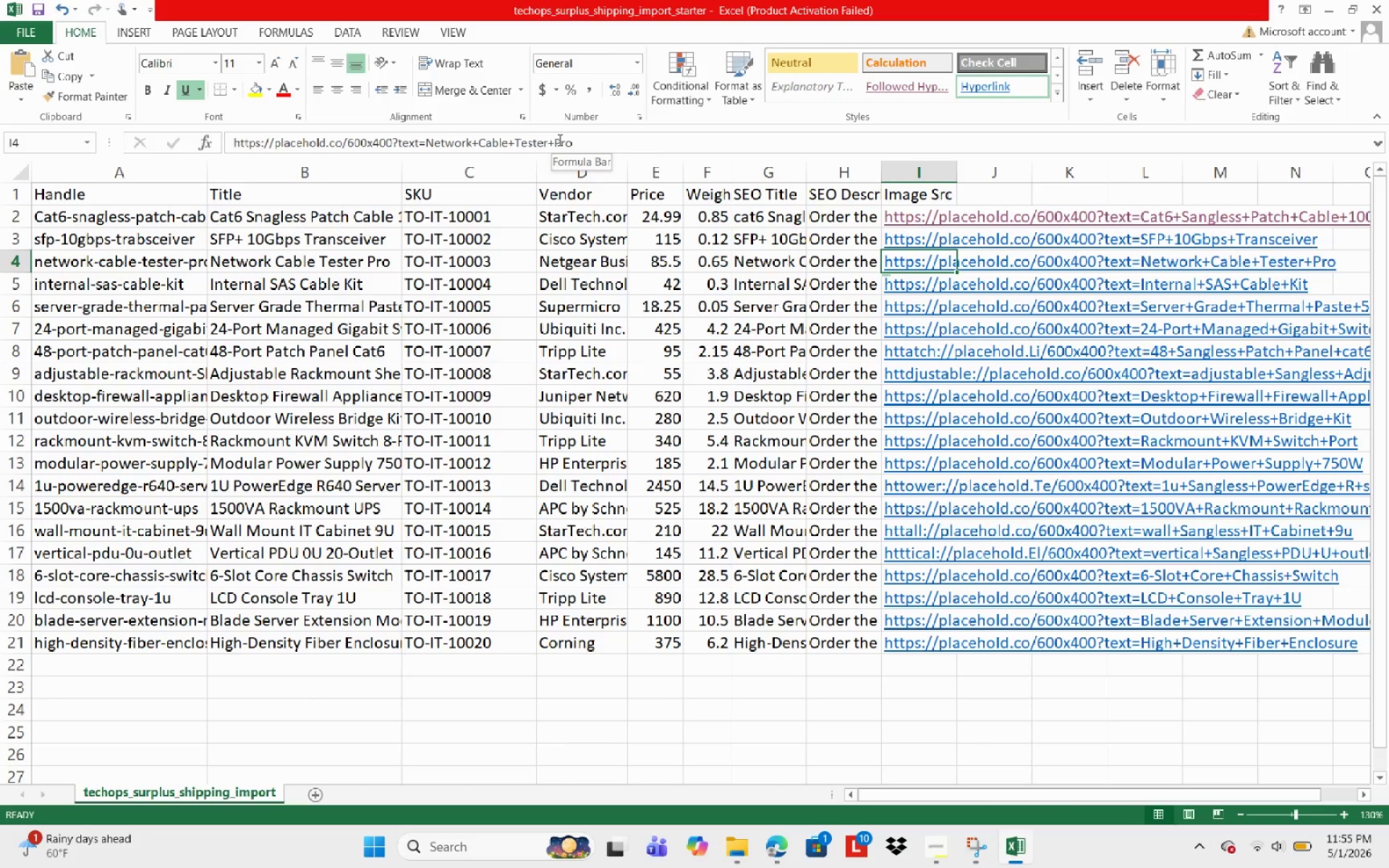 
key(ArrowUp)
 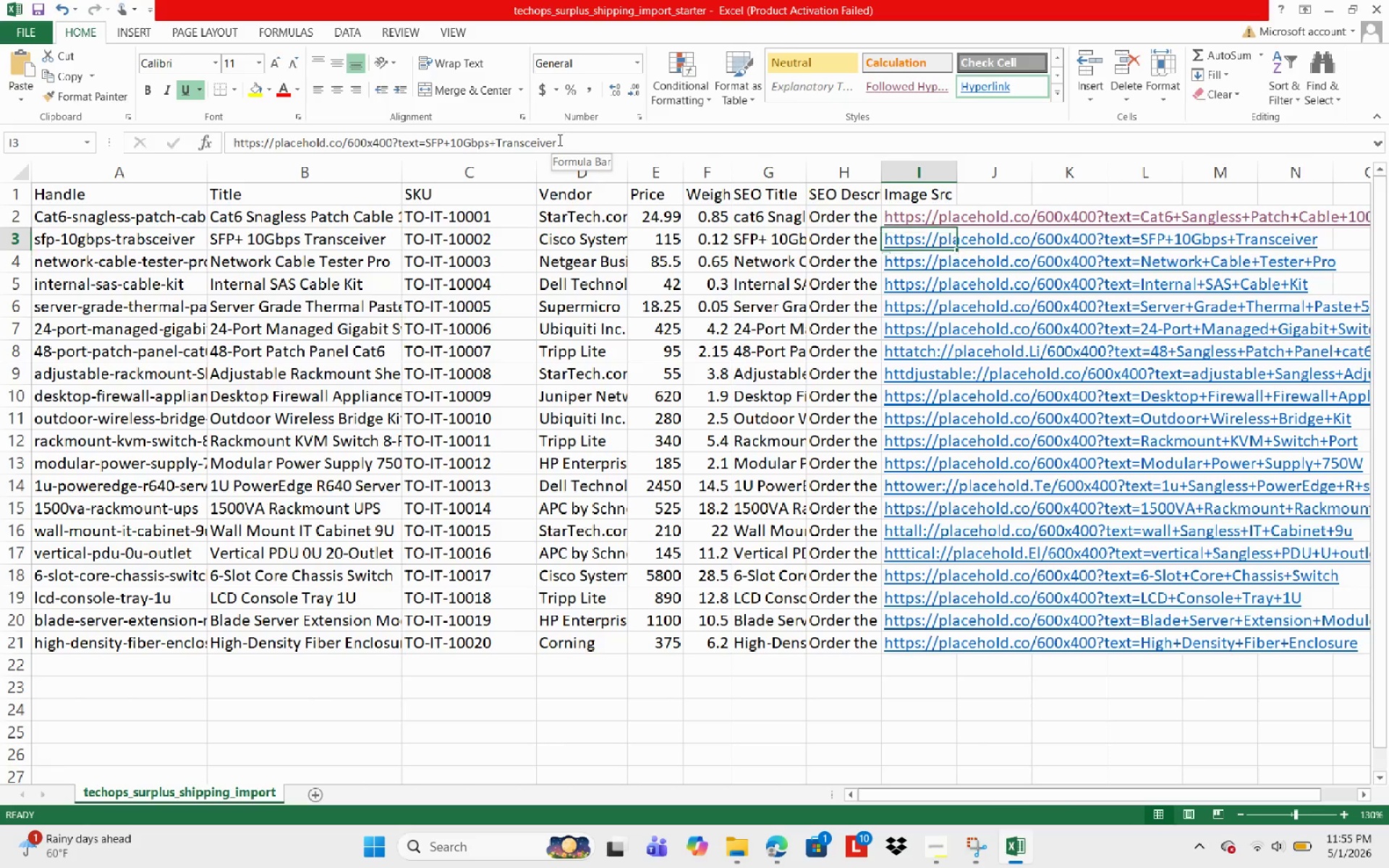 
key(ArrowUp)
 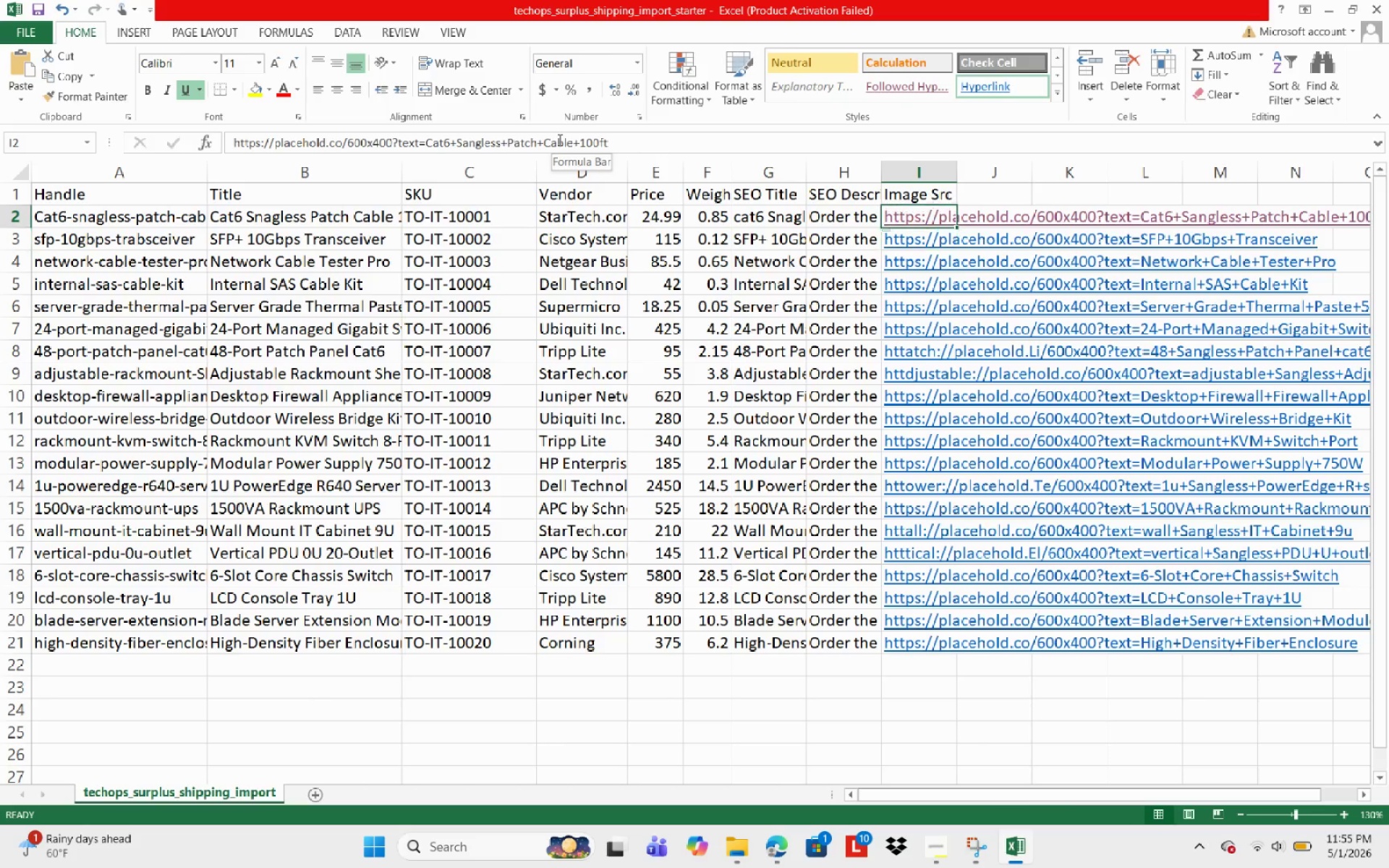 
key(ArrowUp)
 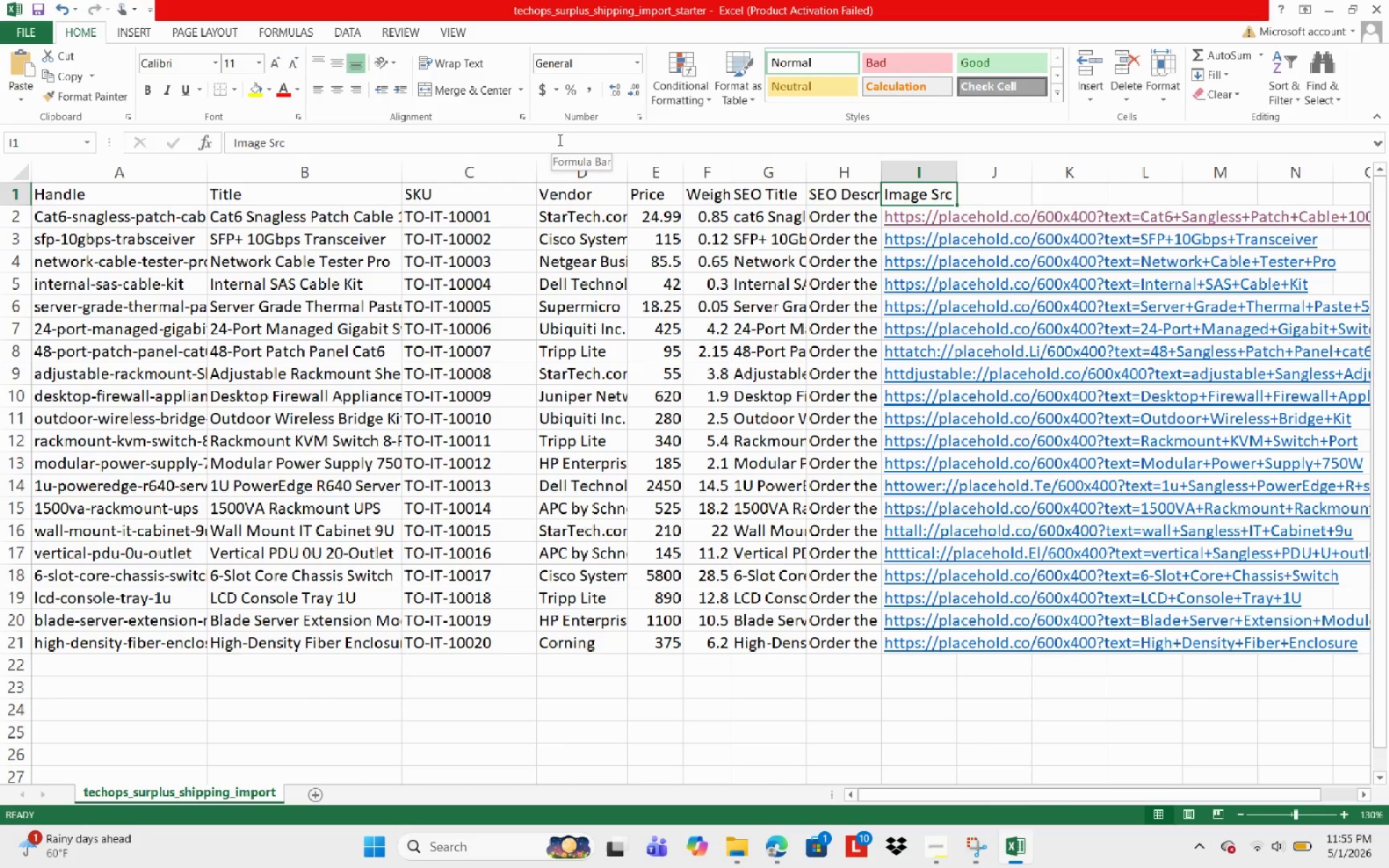 
key(ArrowDown)
 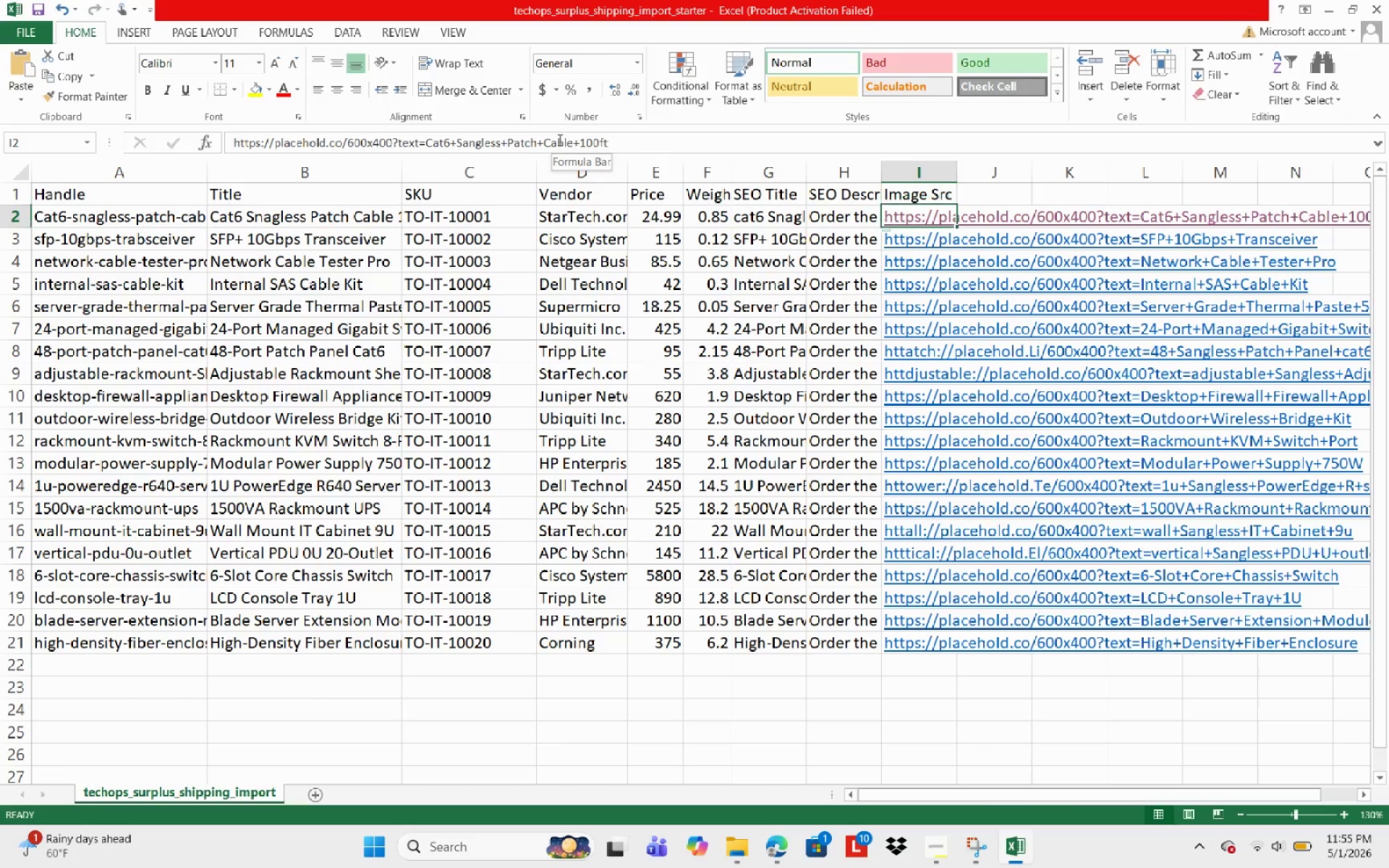 
key(ArrowDown)
 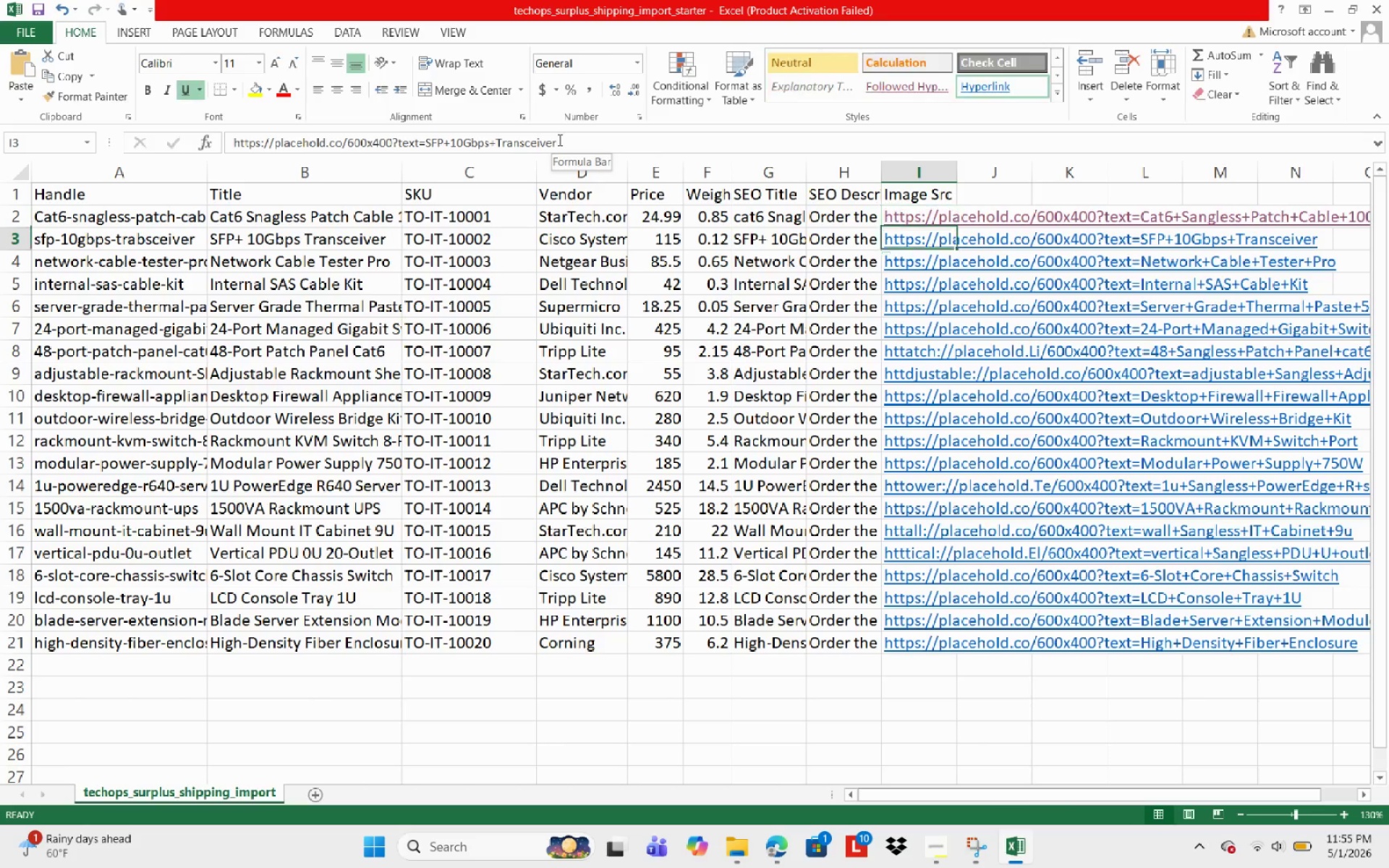 
key(ArrowDown)
 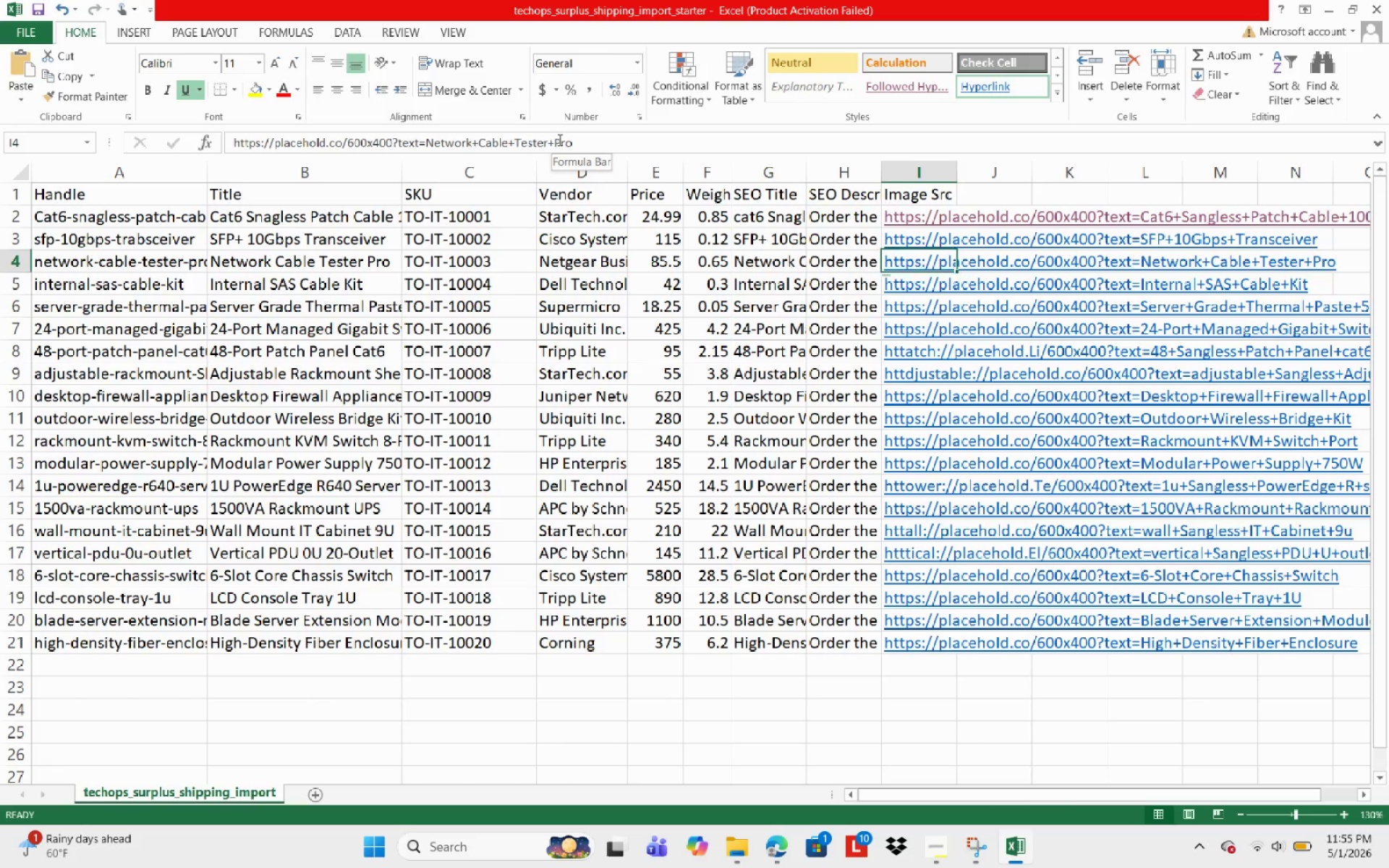 
key(ArrowDown)
 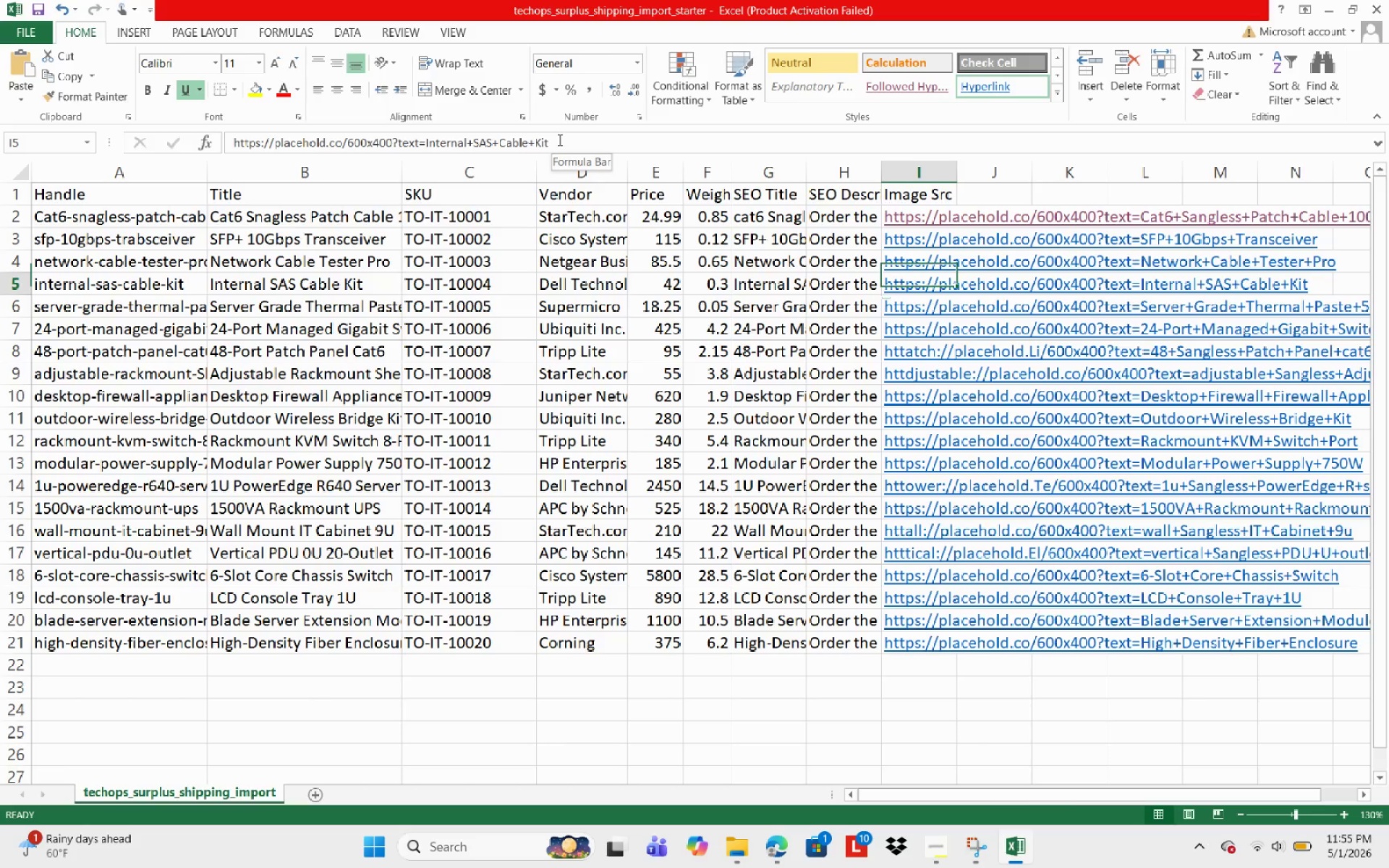 
key(ArrowDown)
 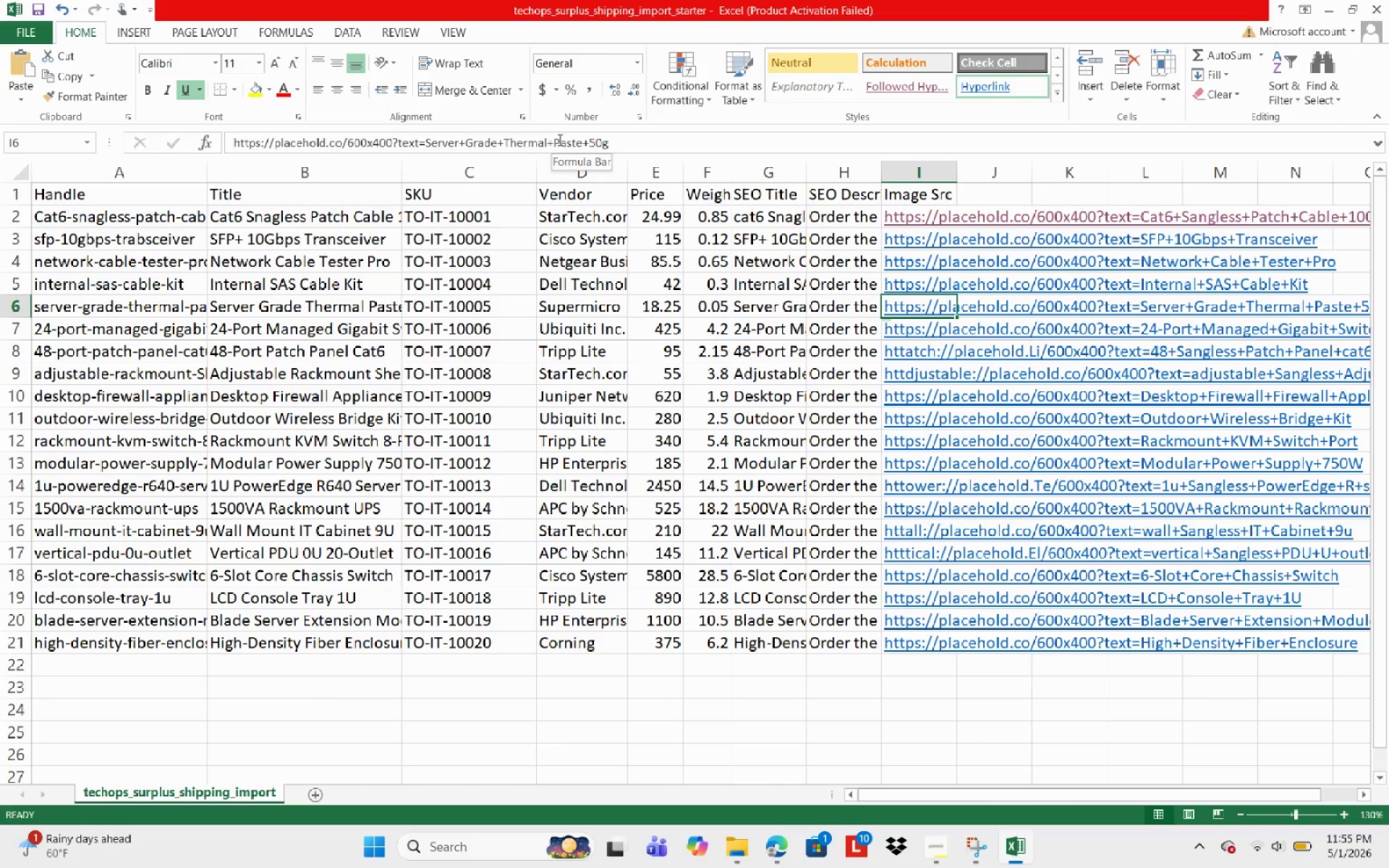 
key(Control+S)
 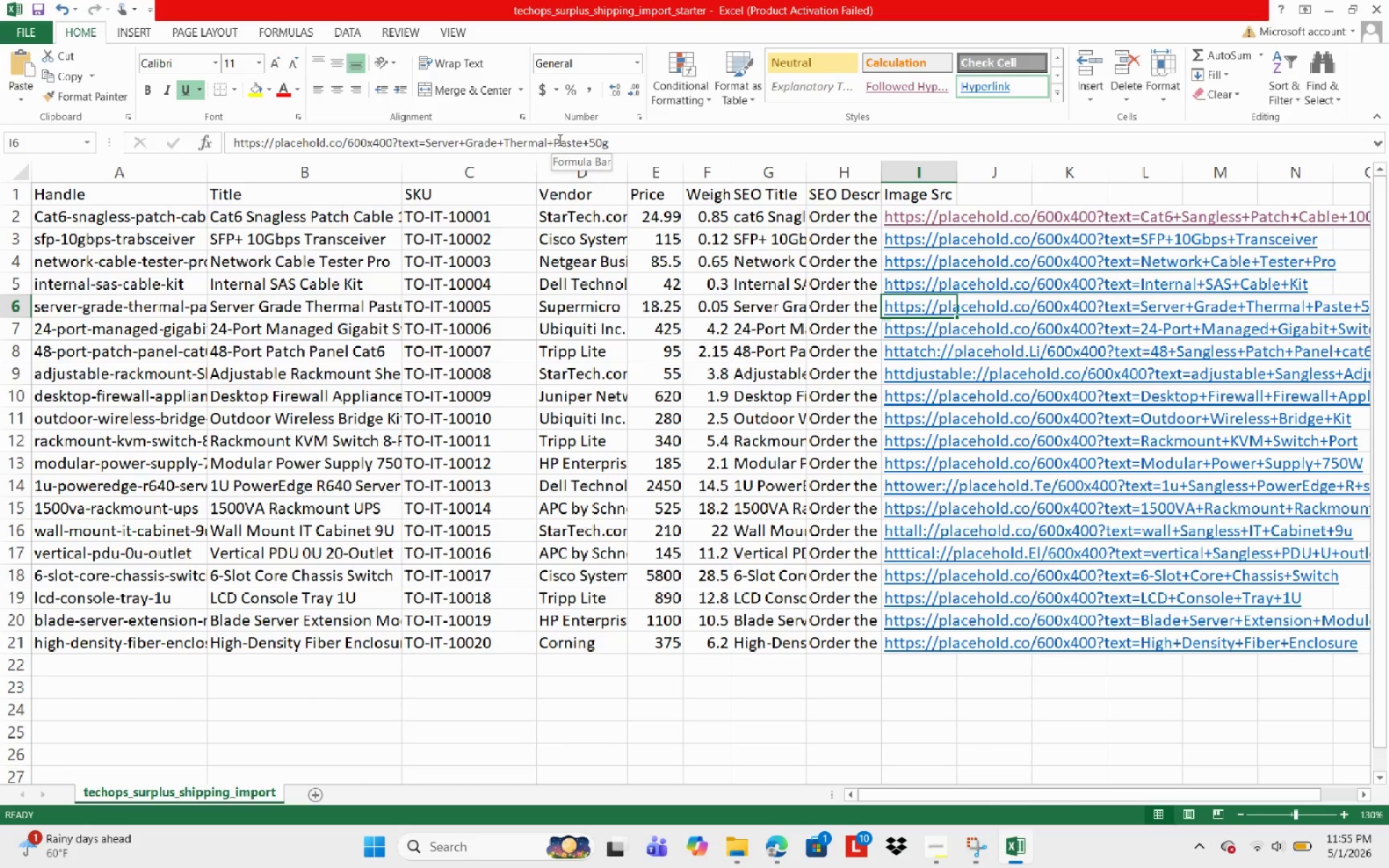 
key(ArrowUp)
 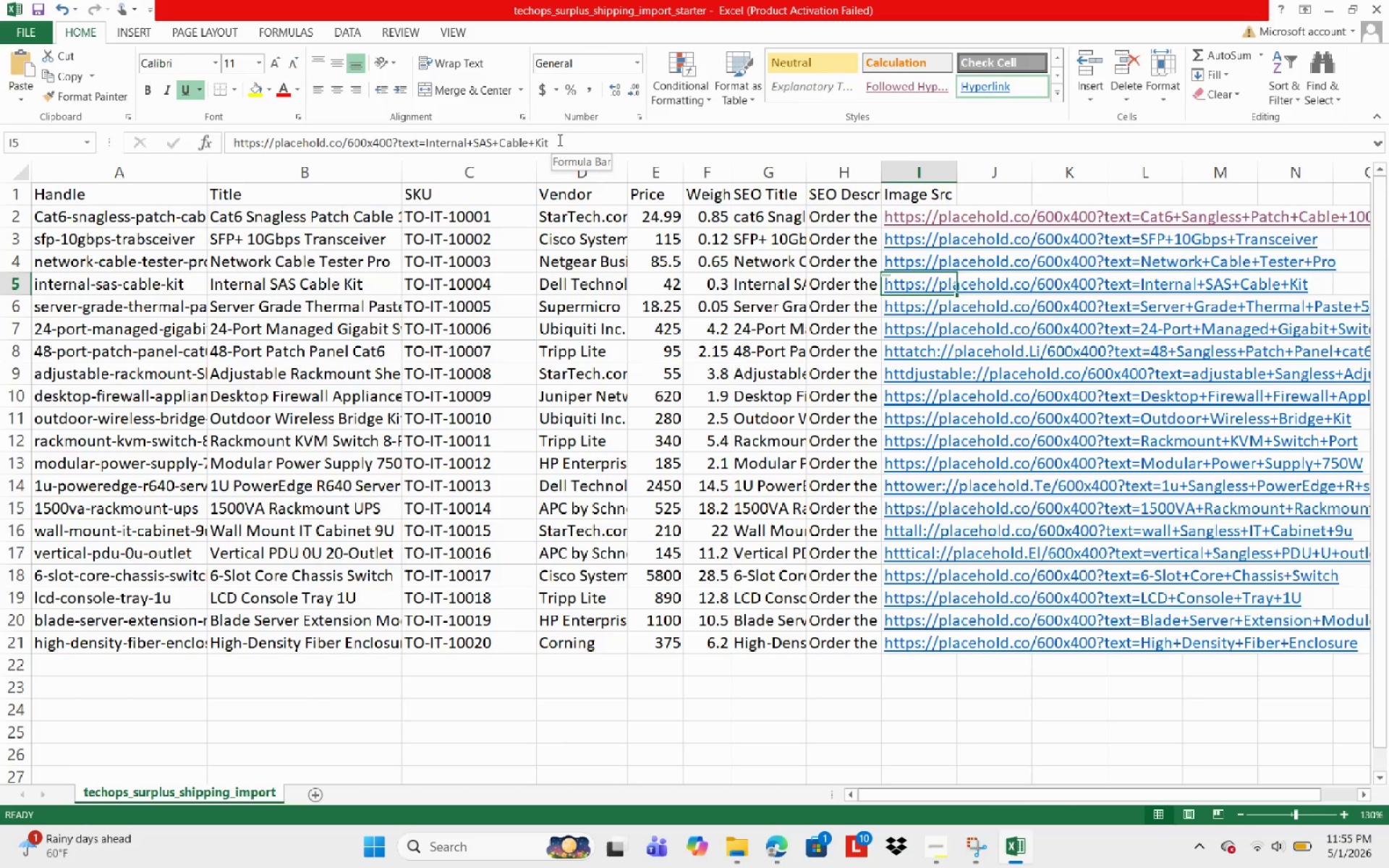 
key(ArrowUp)
 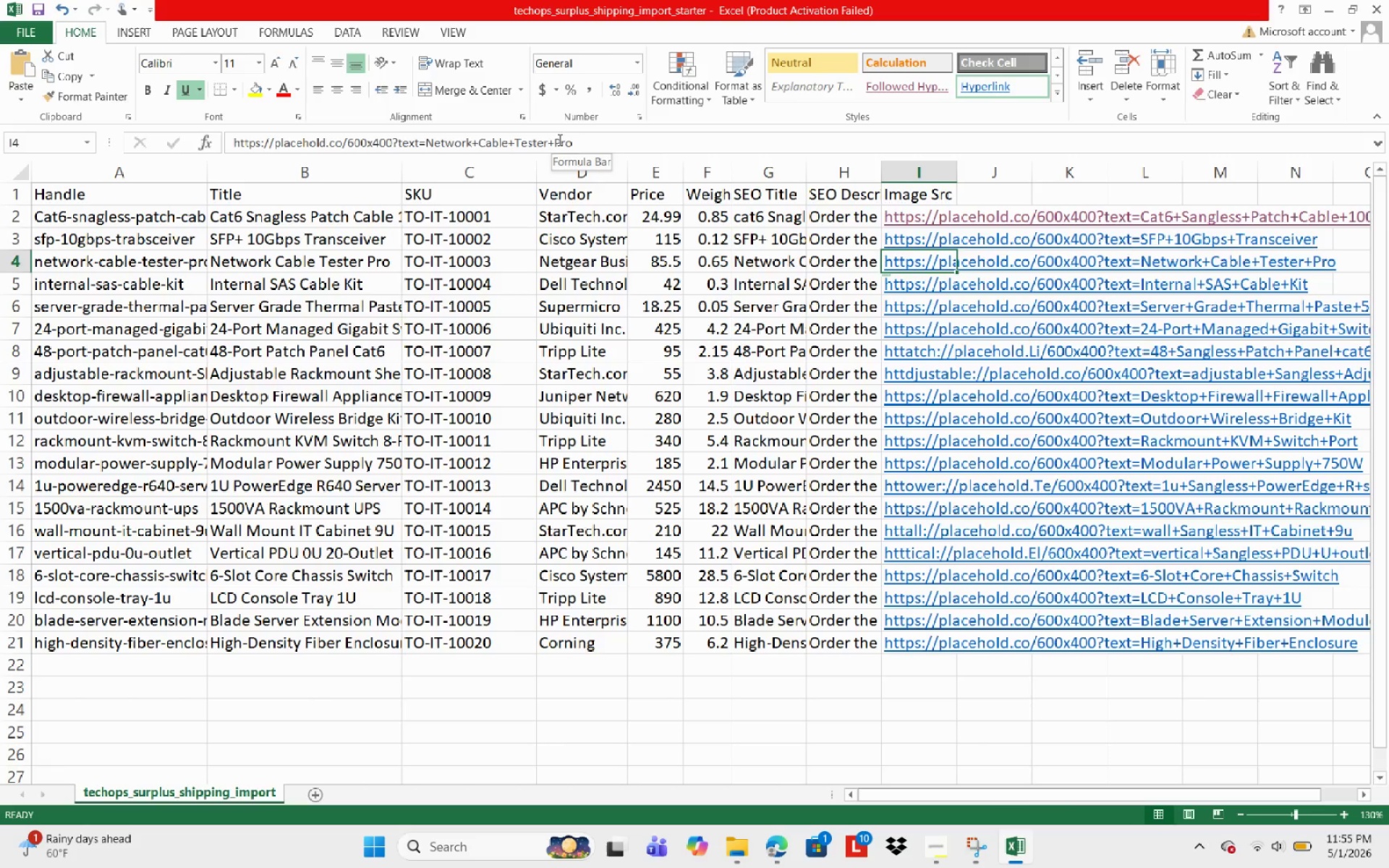 
key(ArrowUp)
 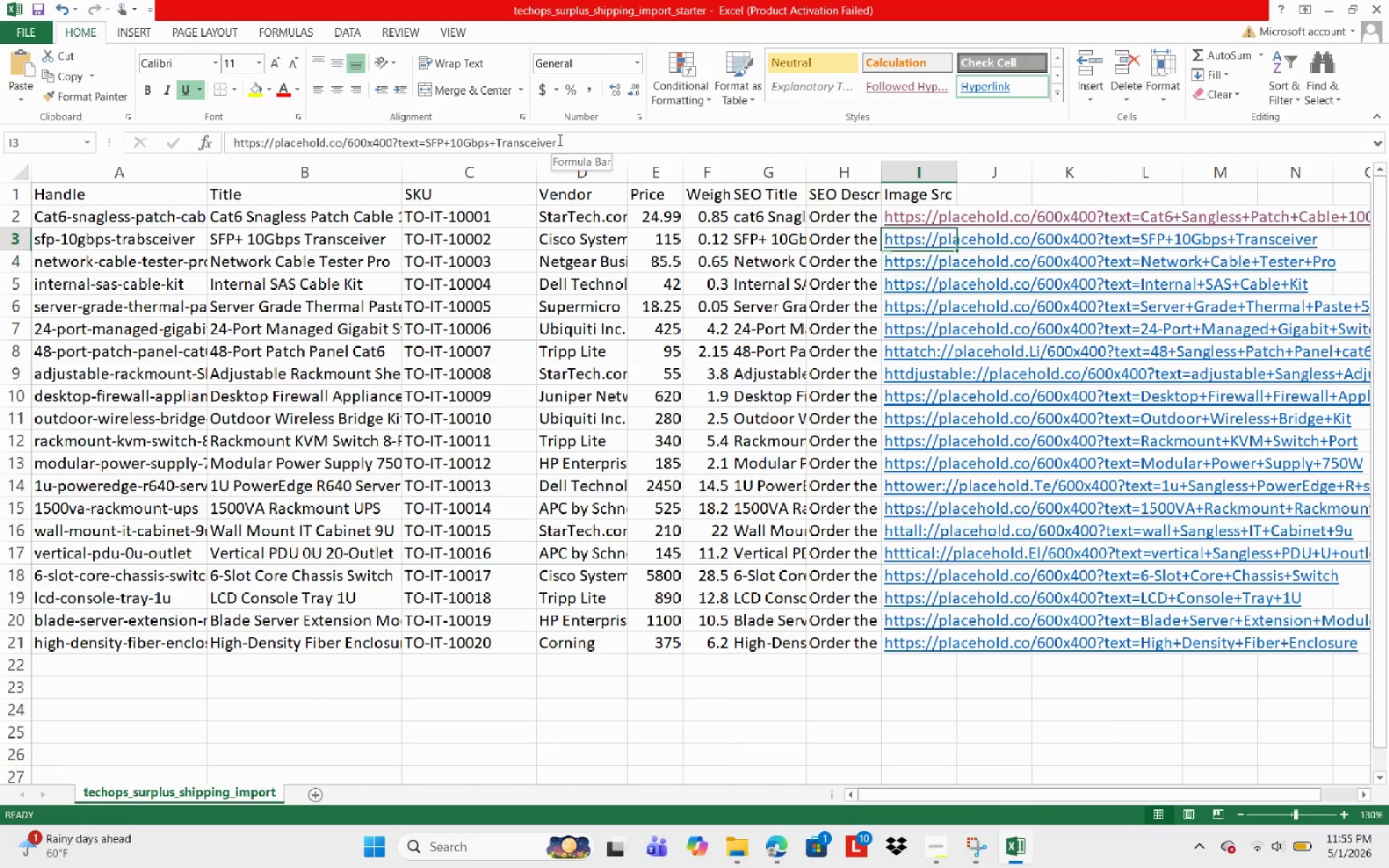 
key(ArrowUp)
 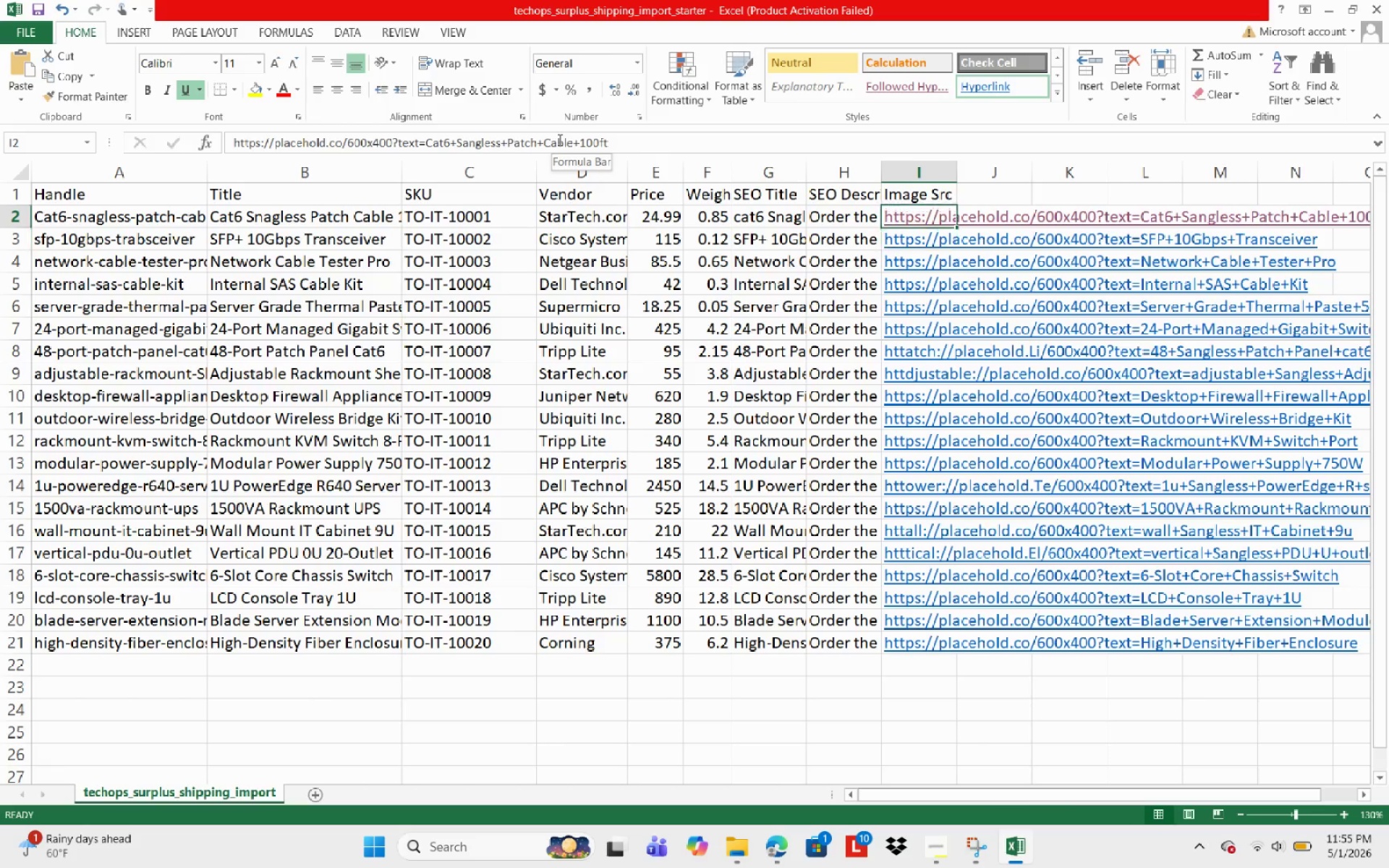 
key(ArrowUp)
 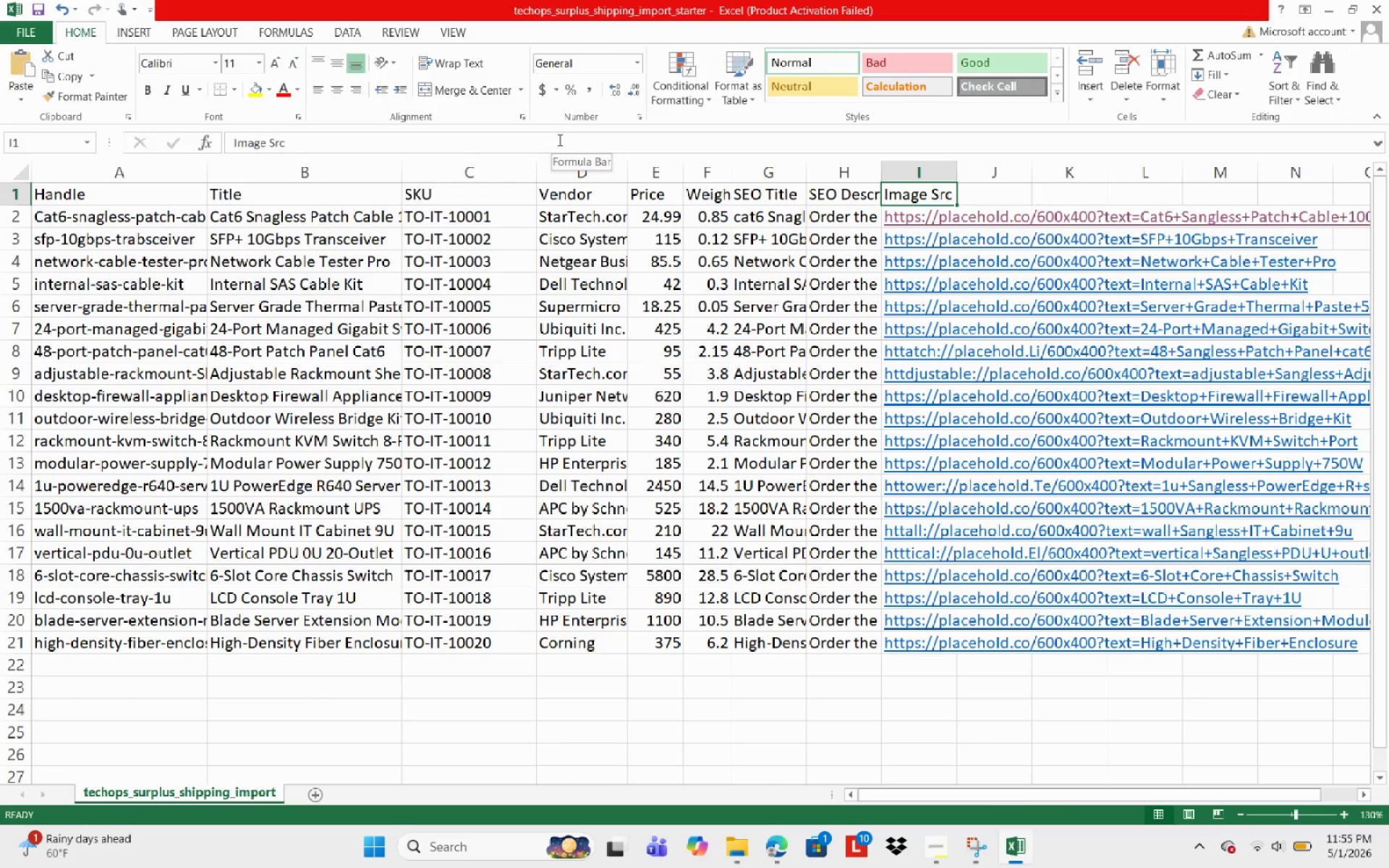 
key(ArrowDown)
 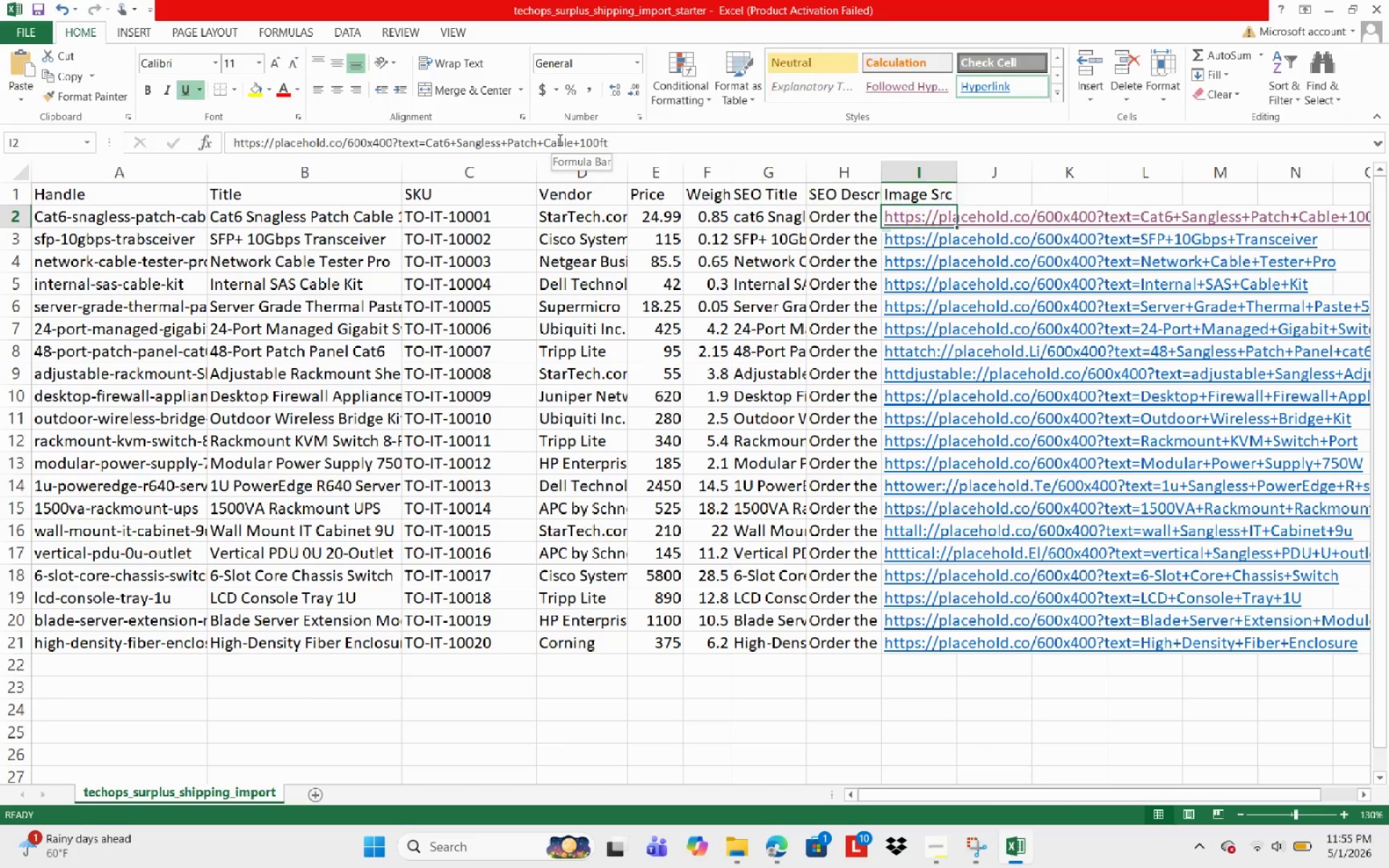 
key(ArrowDown)
 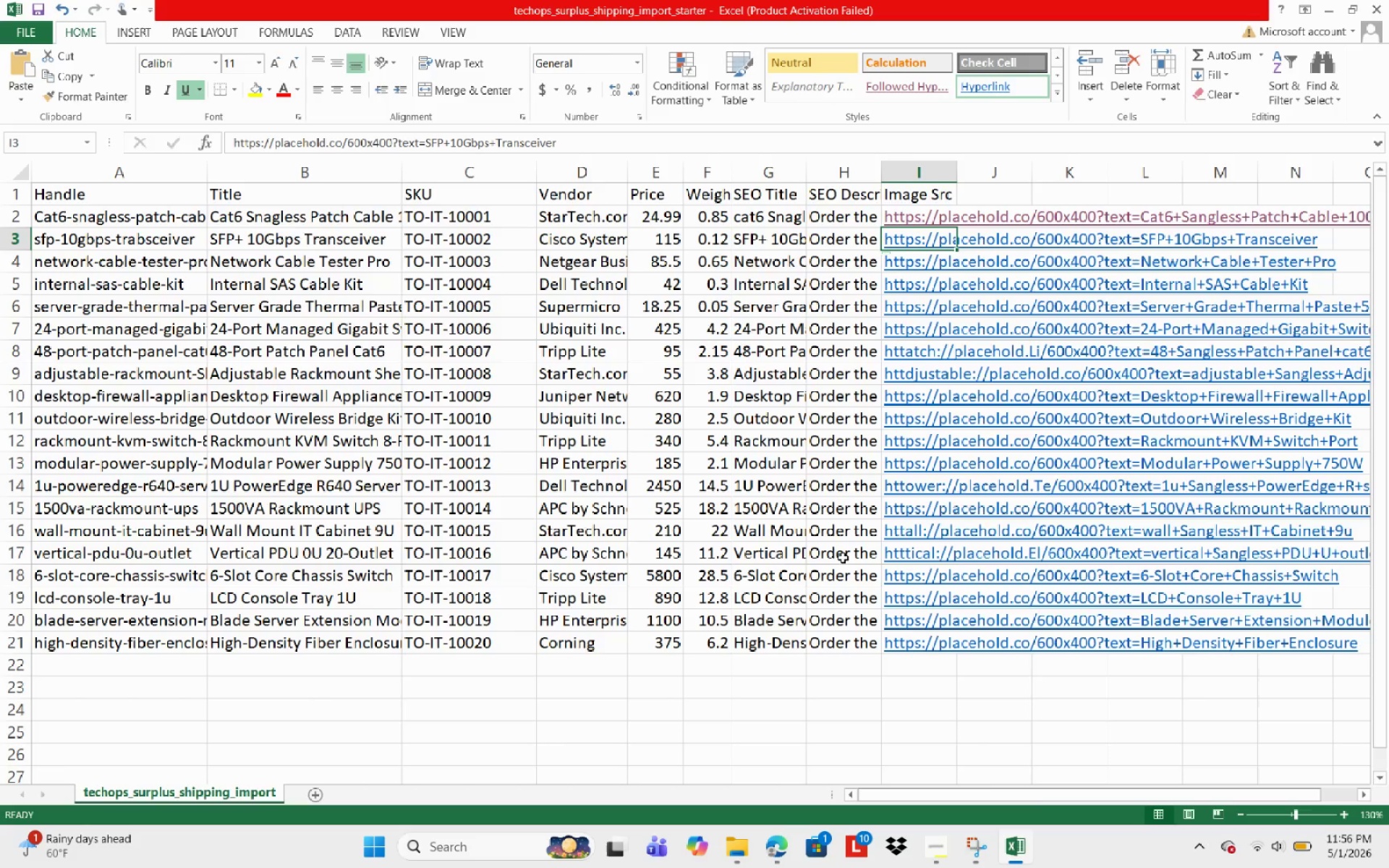 
left_click_drag(start_coordinate=[1076, 793], to_coordinate=[952, 770])
 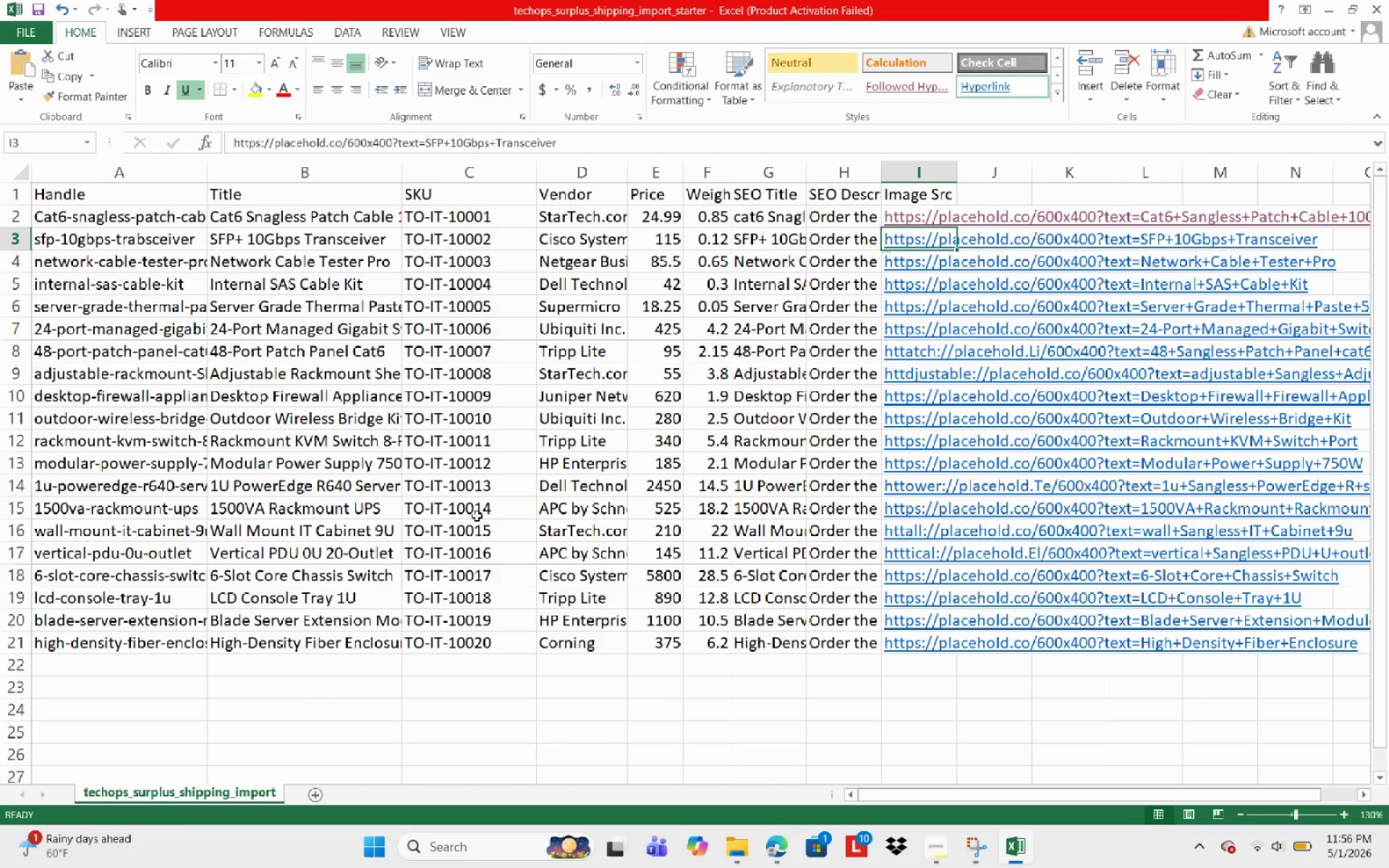 
scroll: coordinate [492, 488], scroll_direction: up, amount: 7.0
 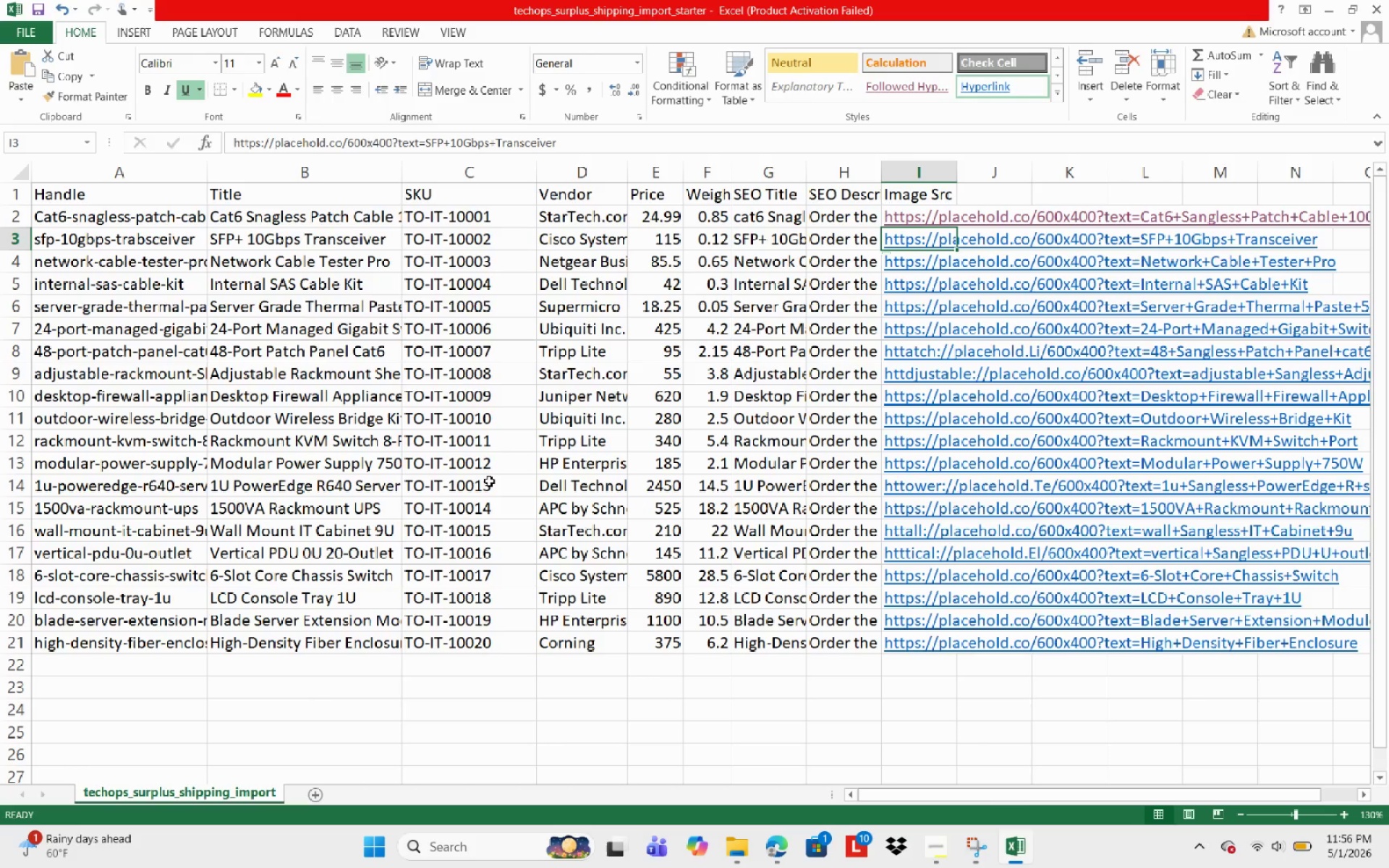 
wait(26.75)
 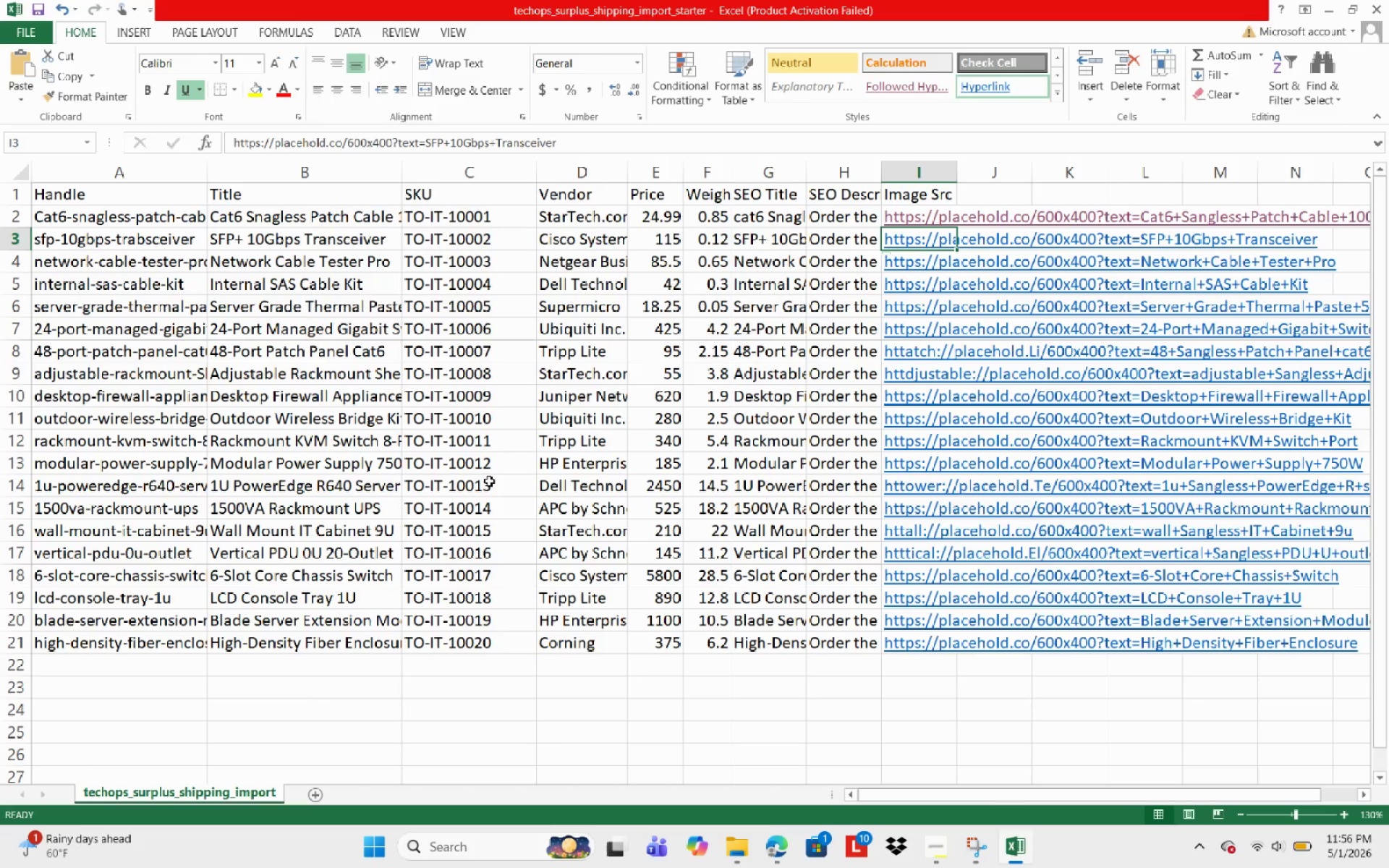 
scroll: coordinate [763, 552], scroll_direction: up, amount: 6.0